 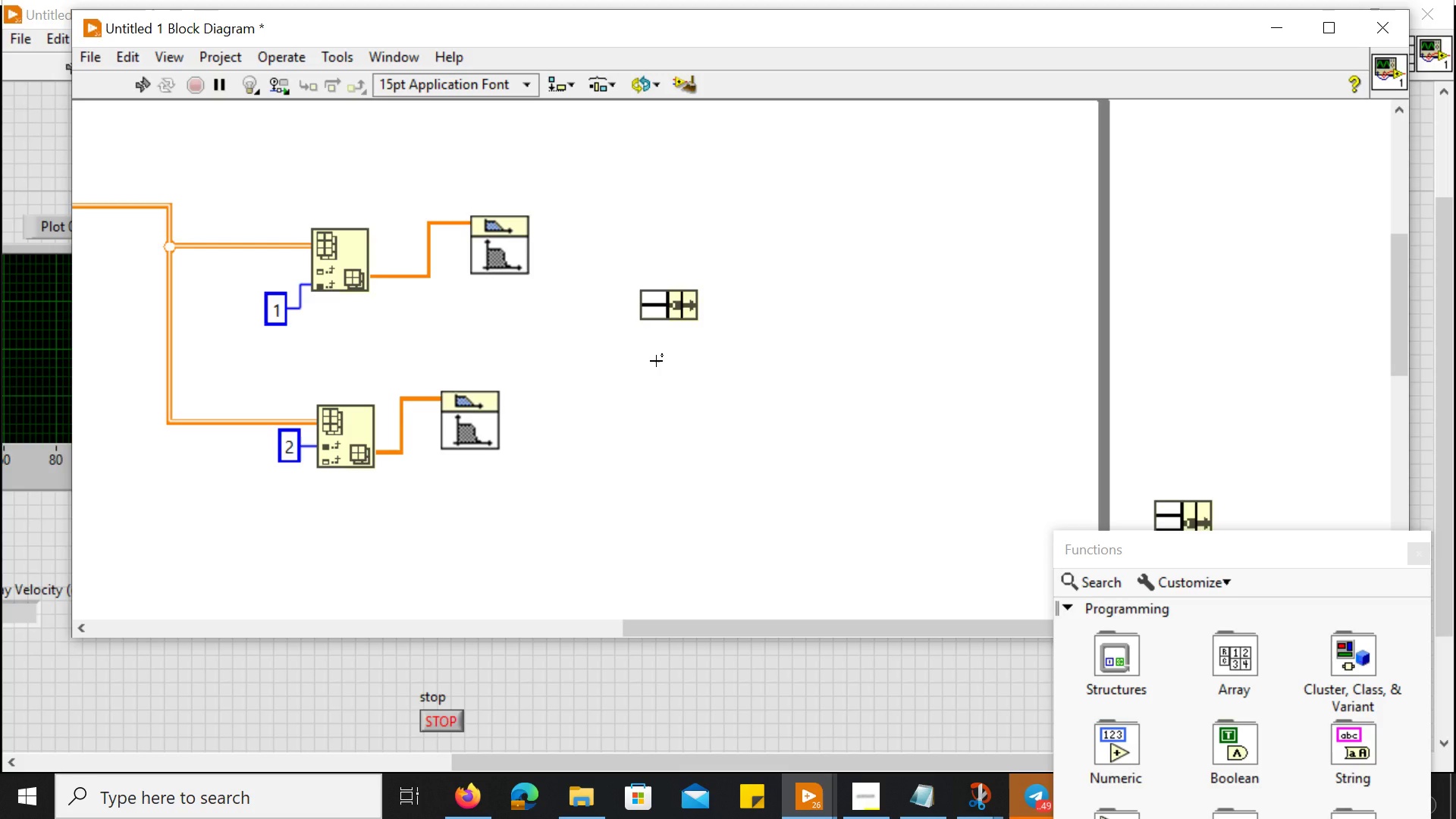 
hold_key(key=ControlLeft, duration=0.47)
hold_key(key=ControlLeft, duration=0.62)
scroll: coordinate [661, 297], scroll_direction: up, amount: 8.0
 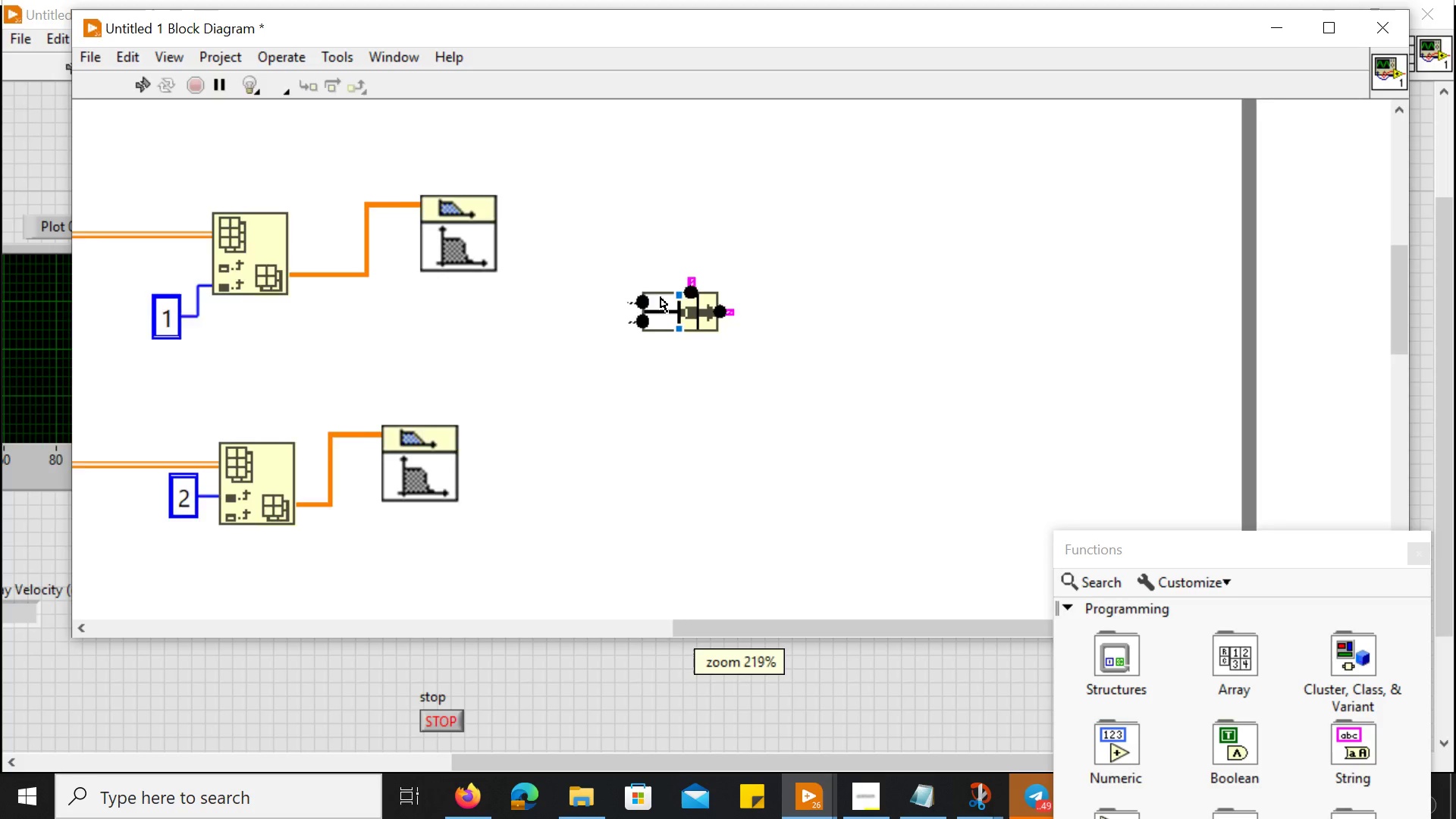 
hold_key(key=ControlLeft, duration=0.64)
 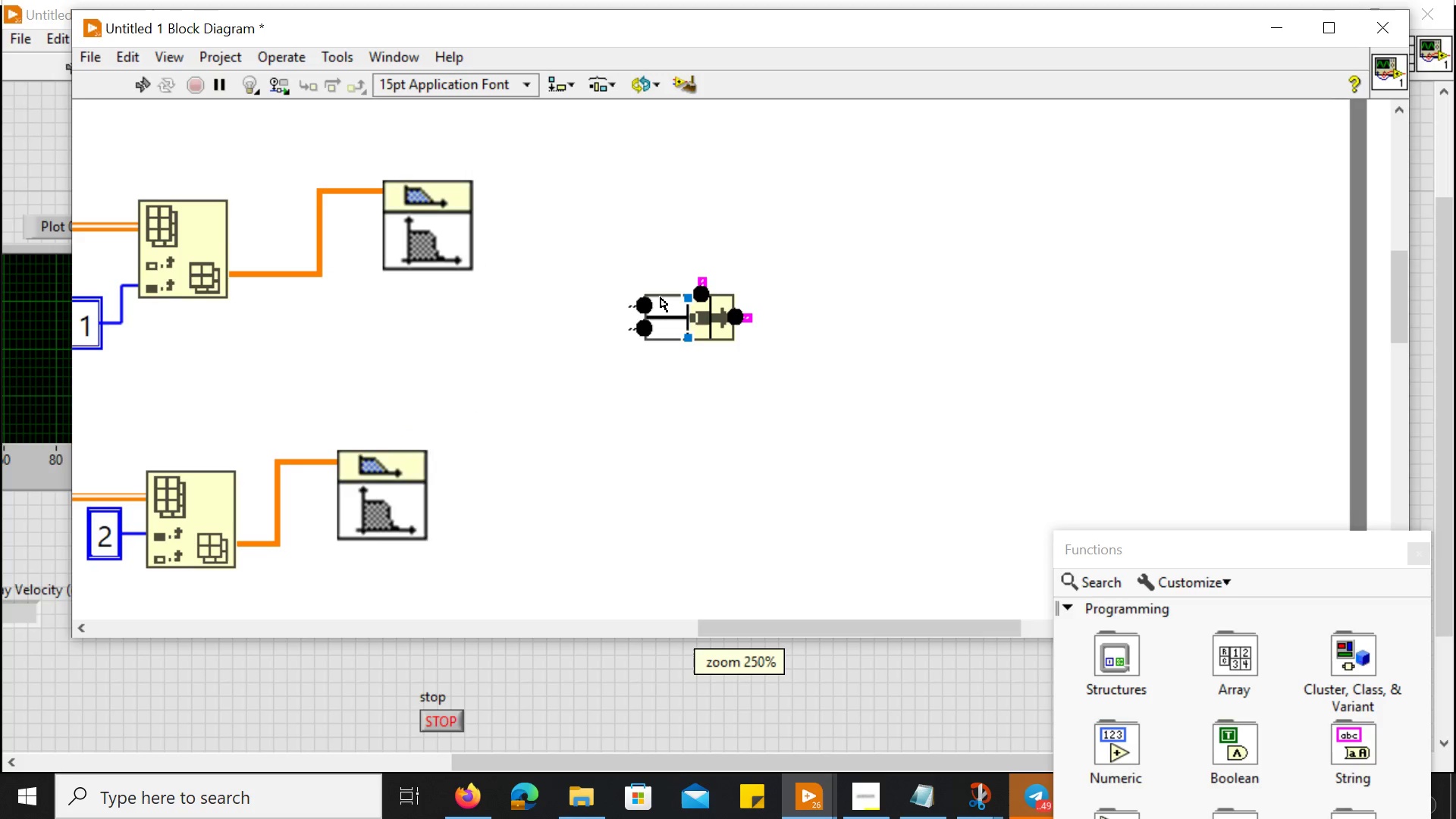 
hold_key(key=ControlLeft, duration=0.52)
 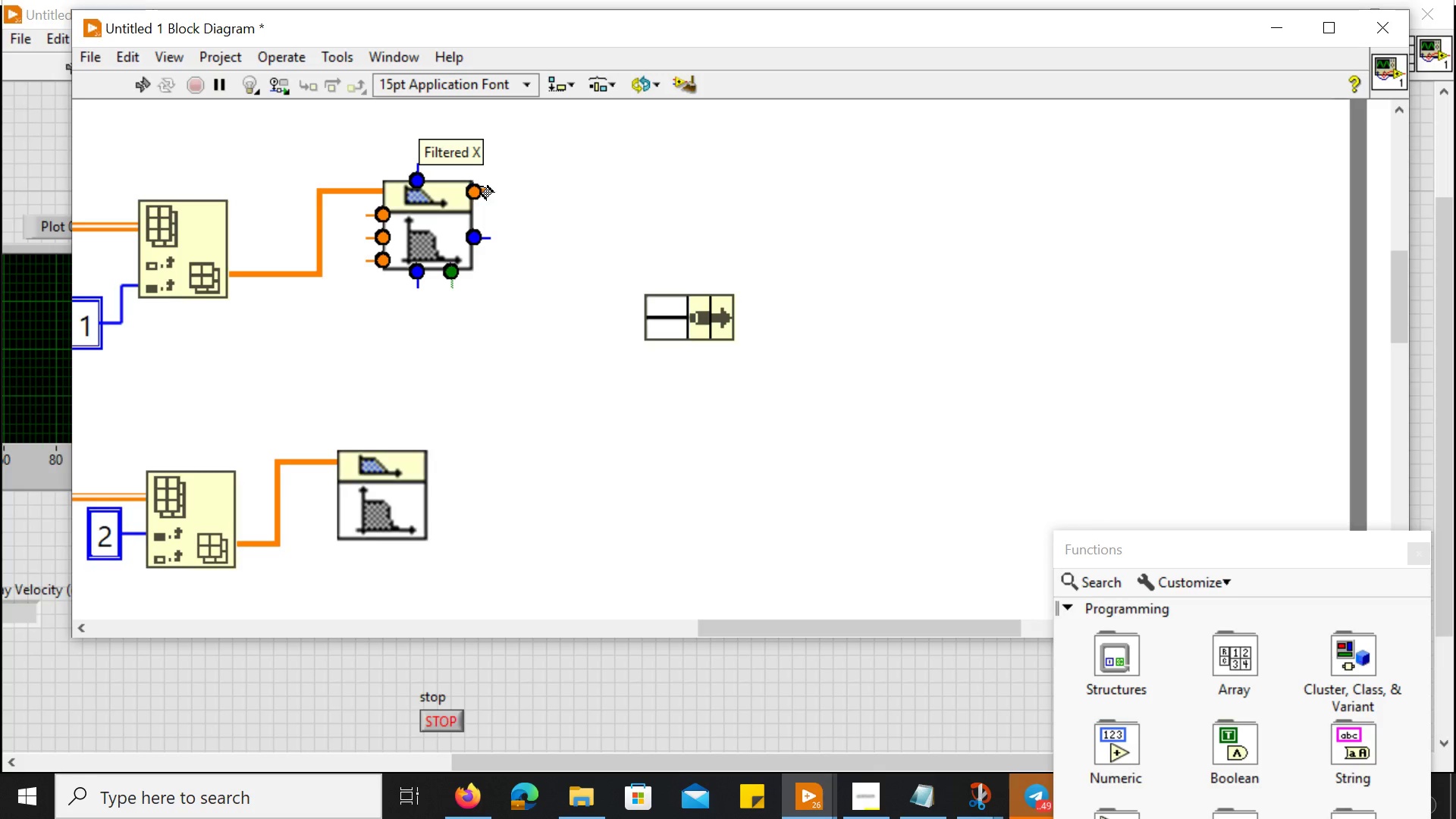 
wait(6.0)
 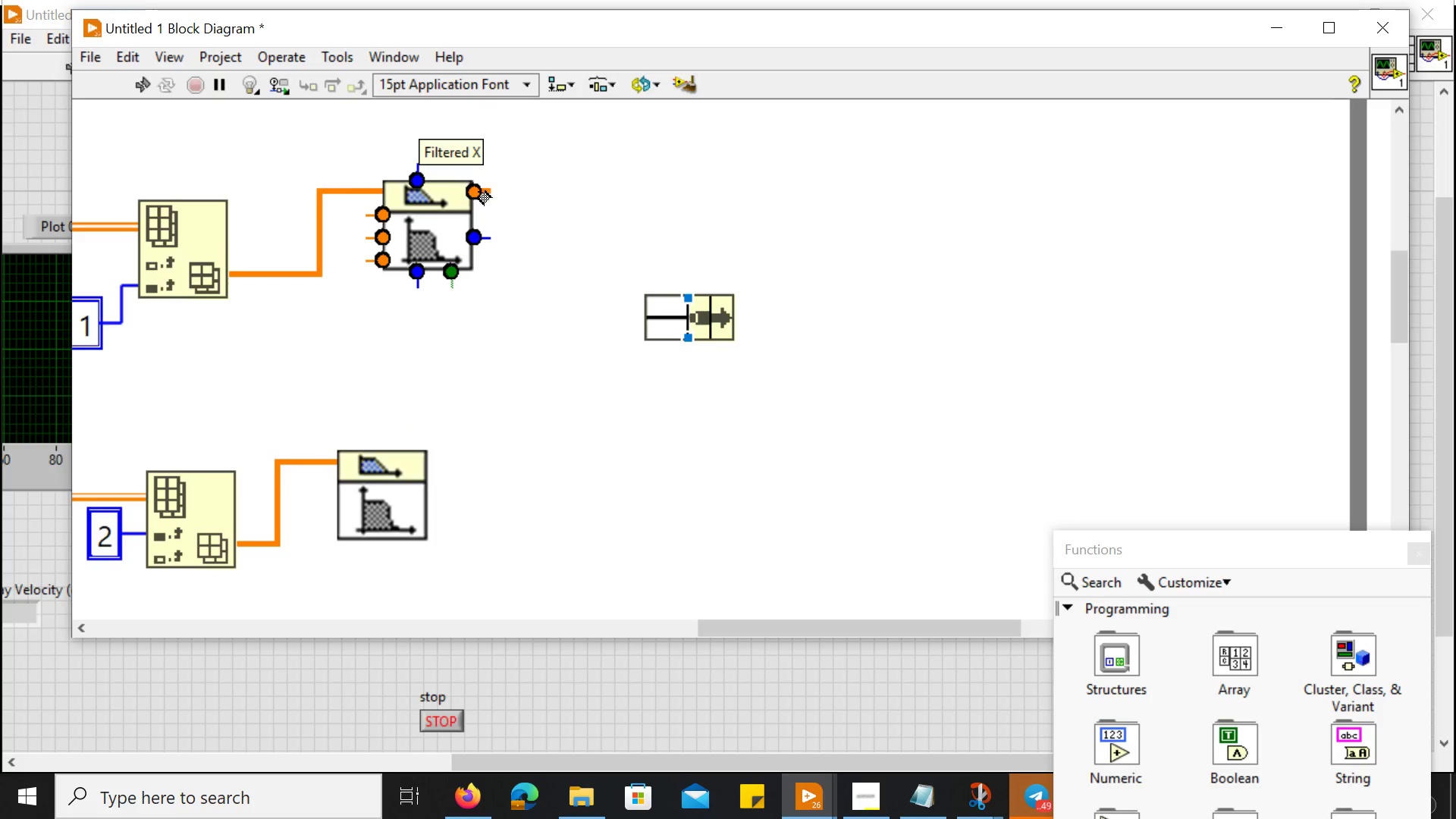 
left_click_drag(start_coordinate=[485, 187], to_coordinate=[627, 313])
 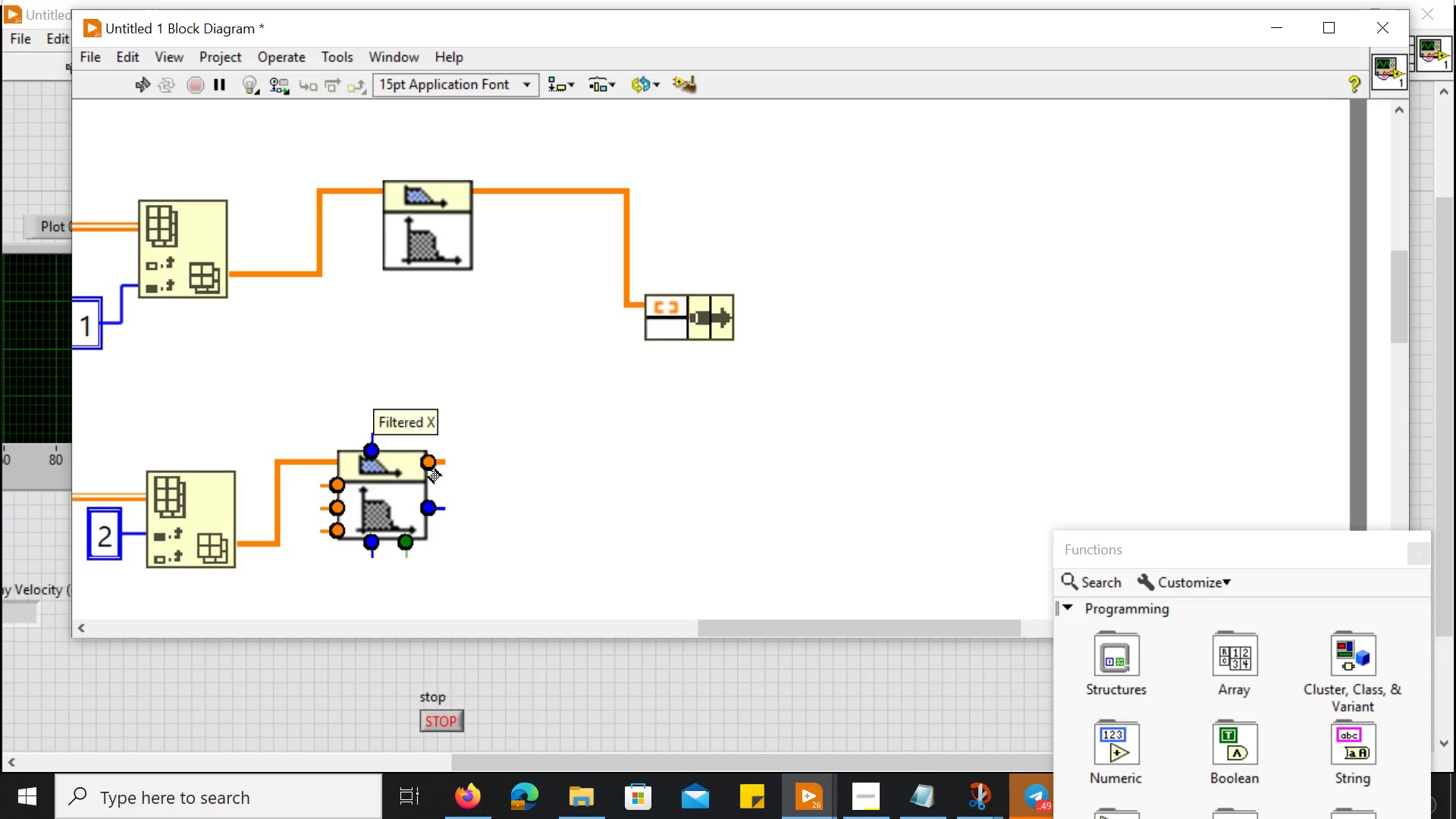 
left_click_drag(start_coordinate=[443, 457], to_coordinate=[629, 323])
 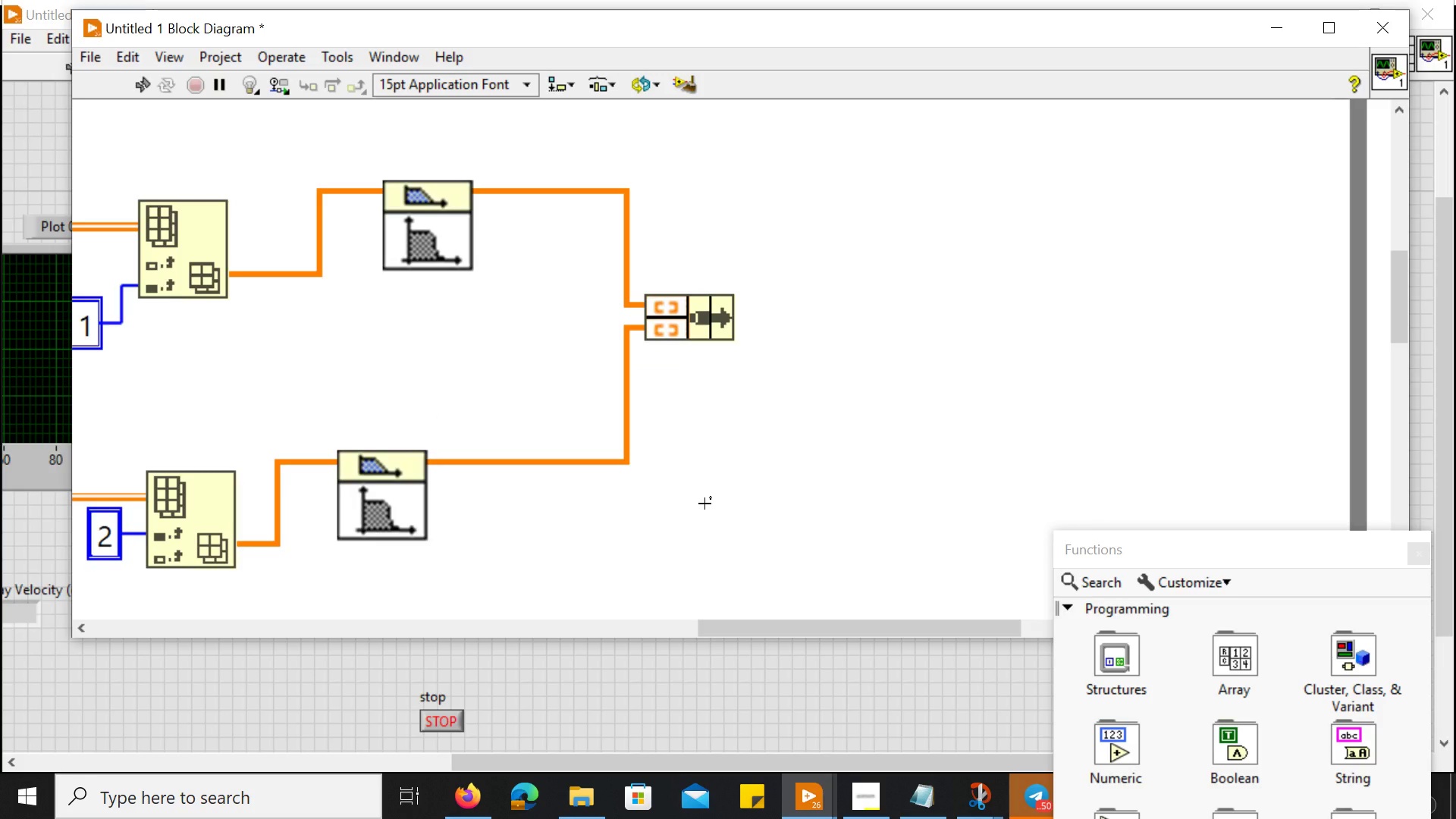 
key(Control+ControlLeft)
 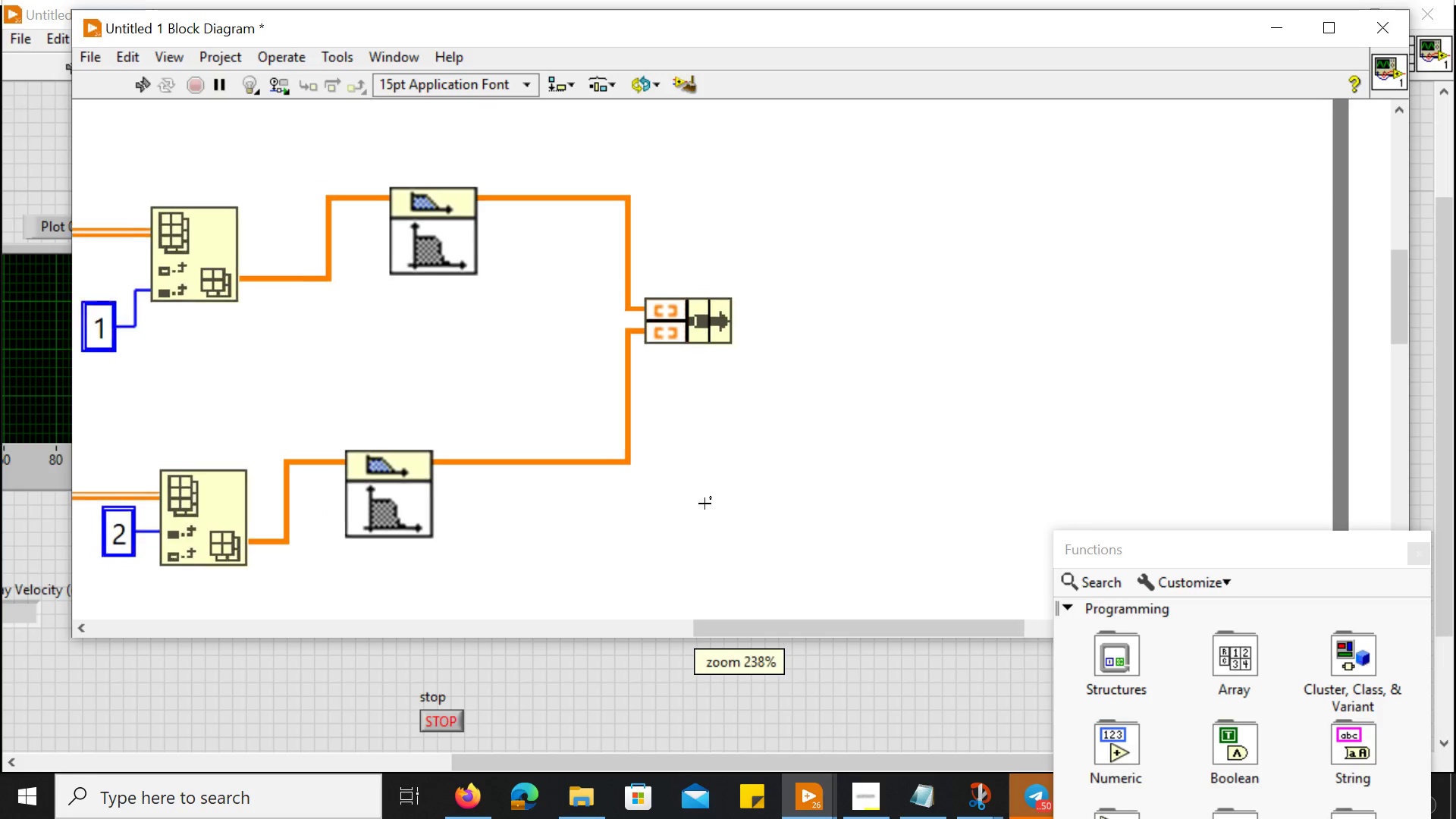 
key(Control+ControlLeft)
 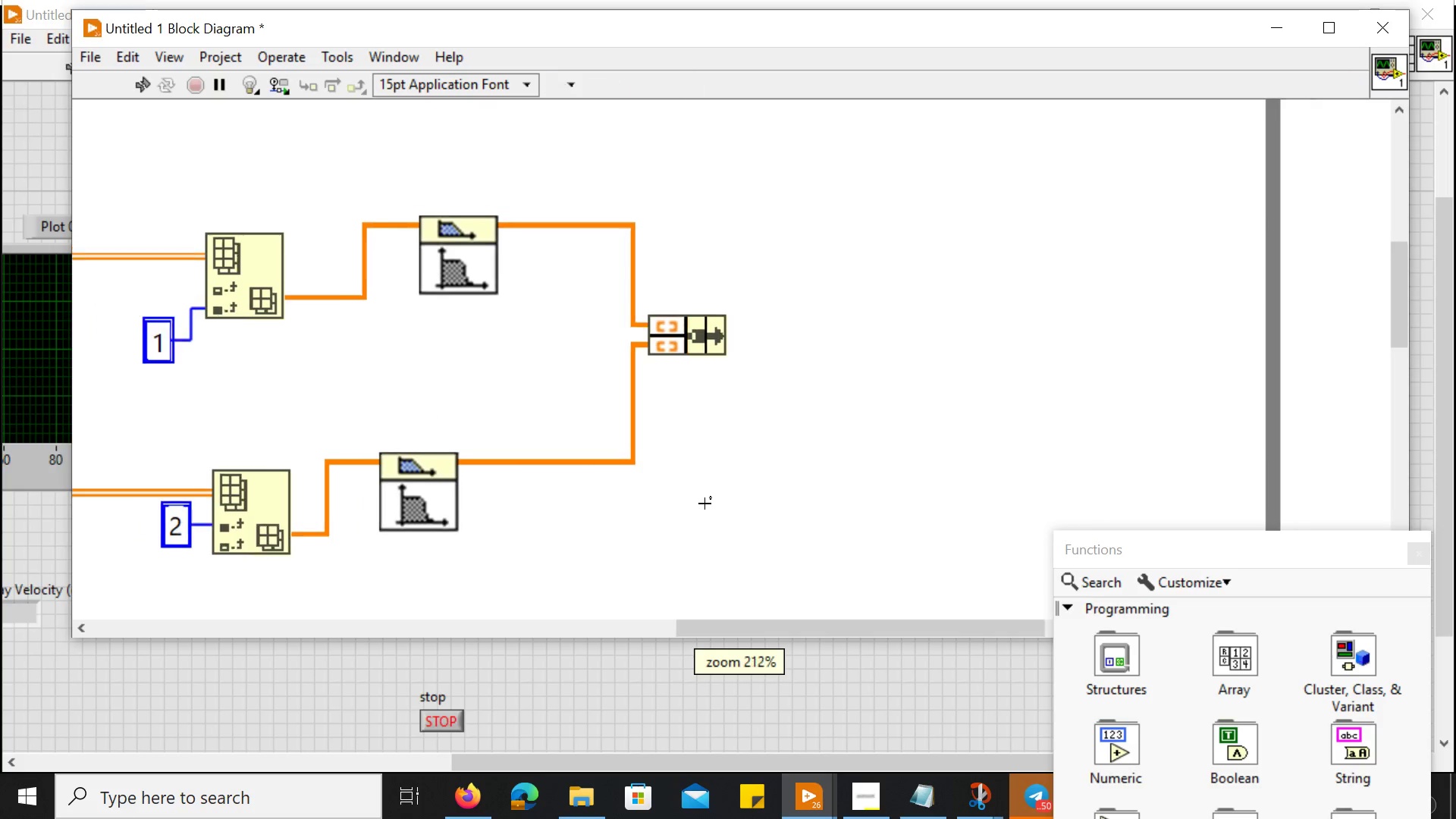 
key(Control+ControlLeft)
 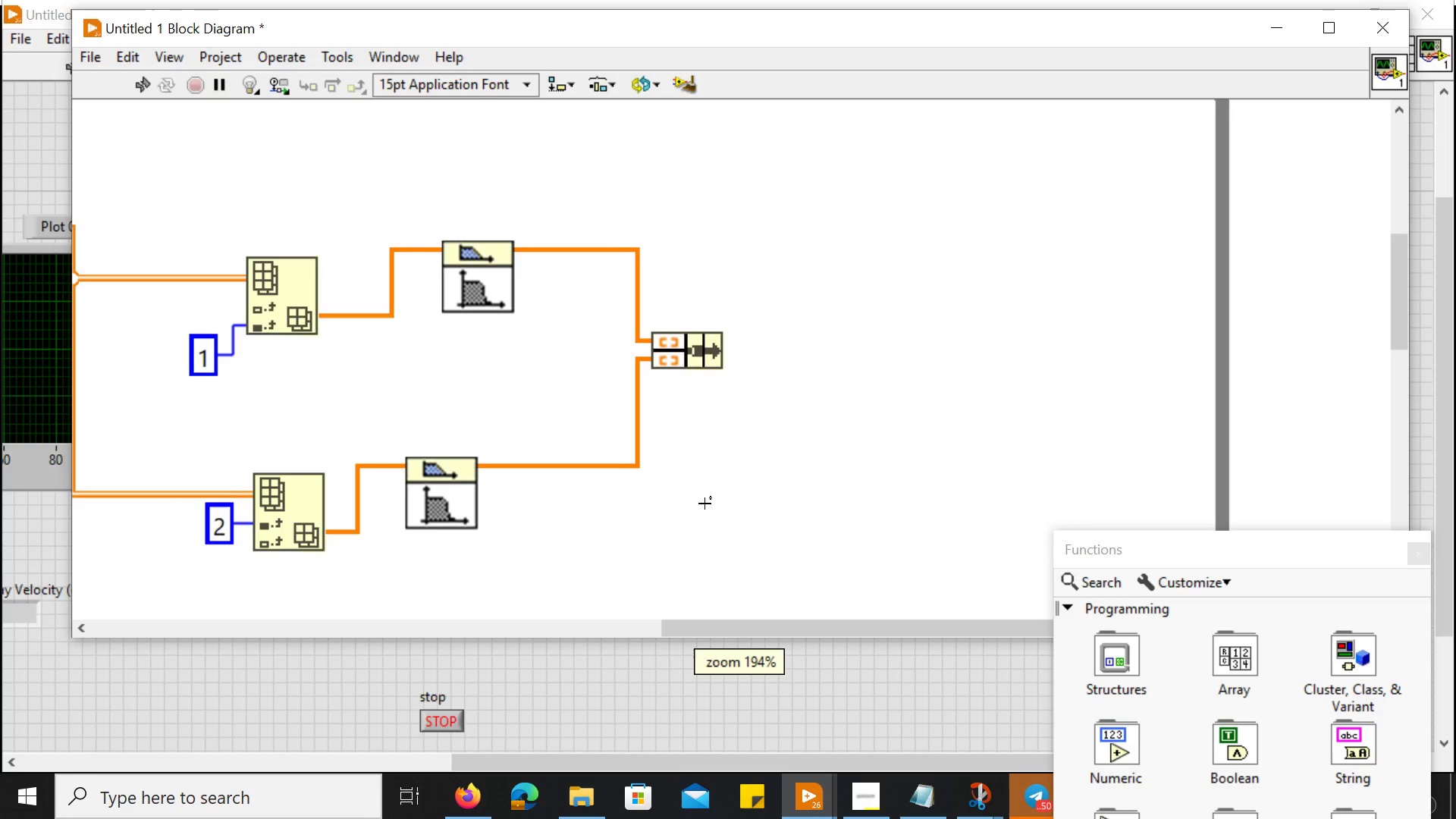 
key(Control+ControlLeft)
 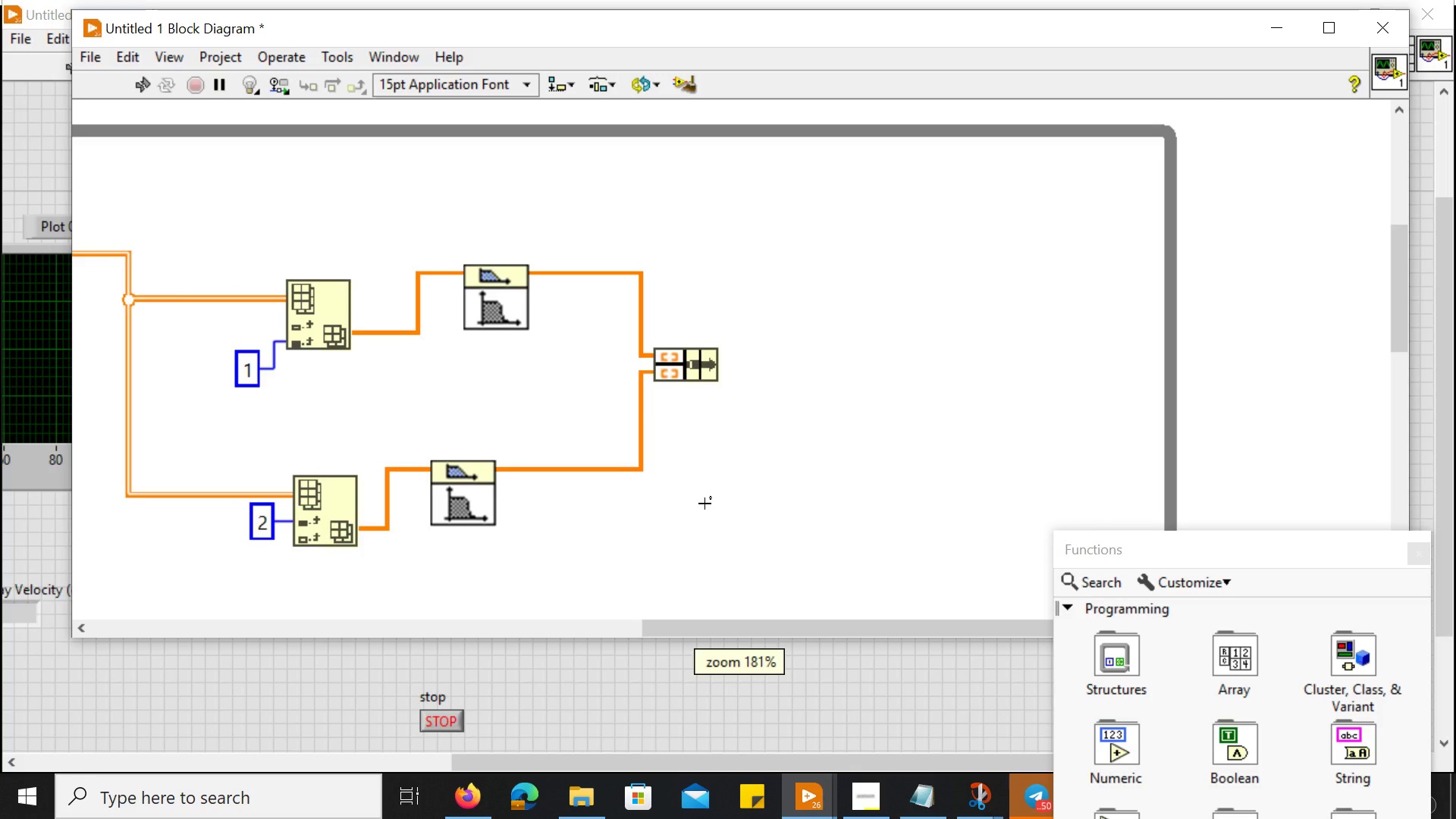 
key(Control+ControlLeft)
 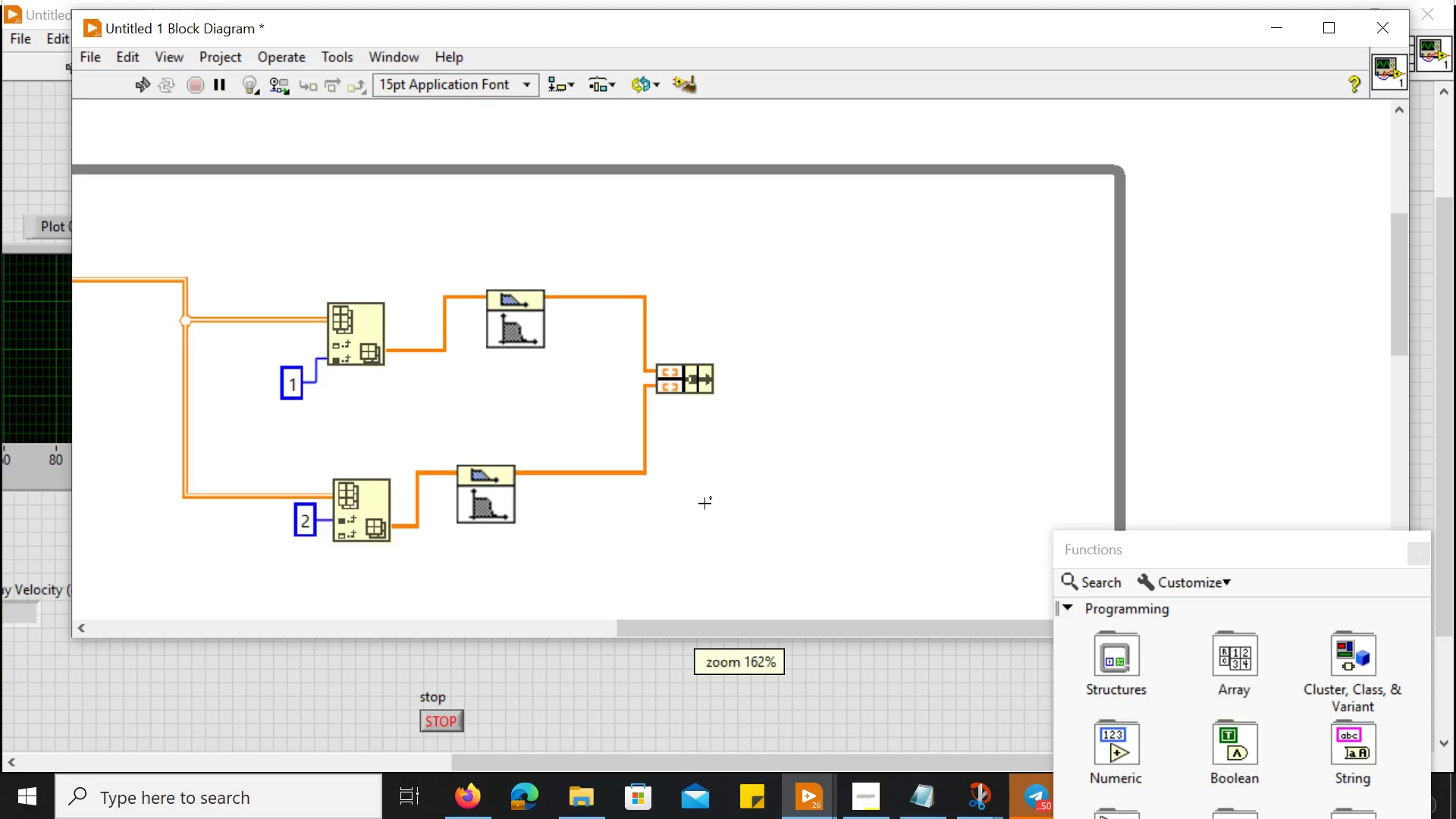 
key(Control+ControlLeft)
 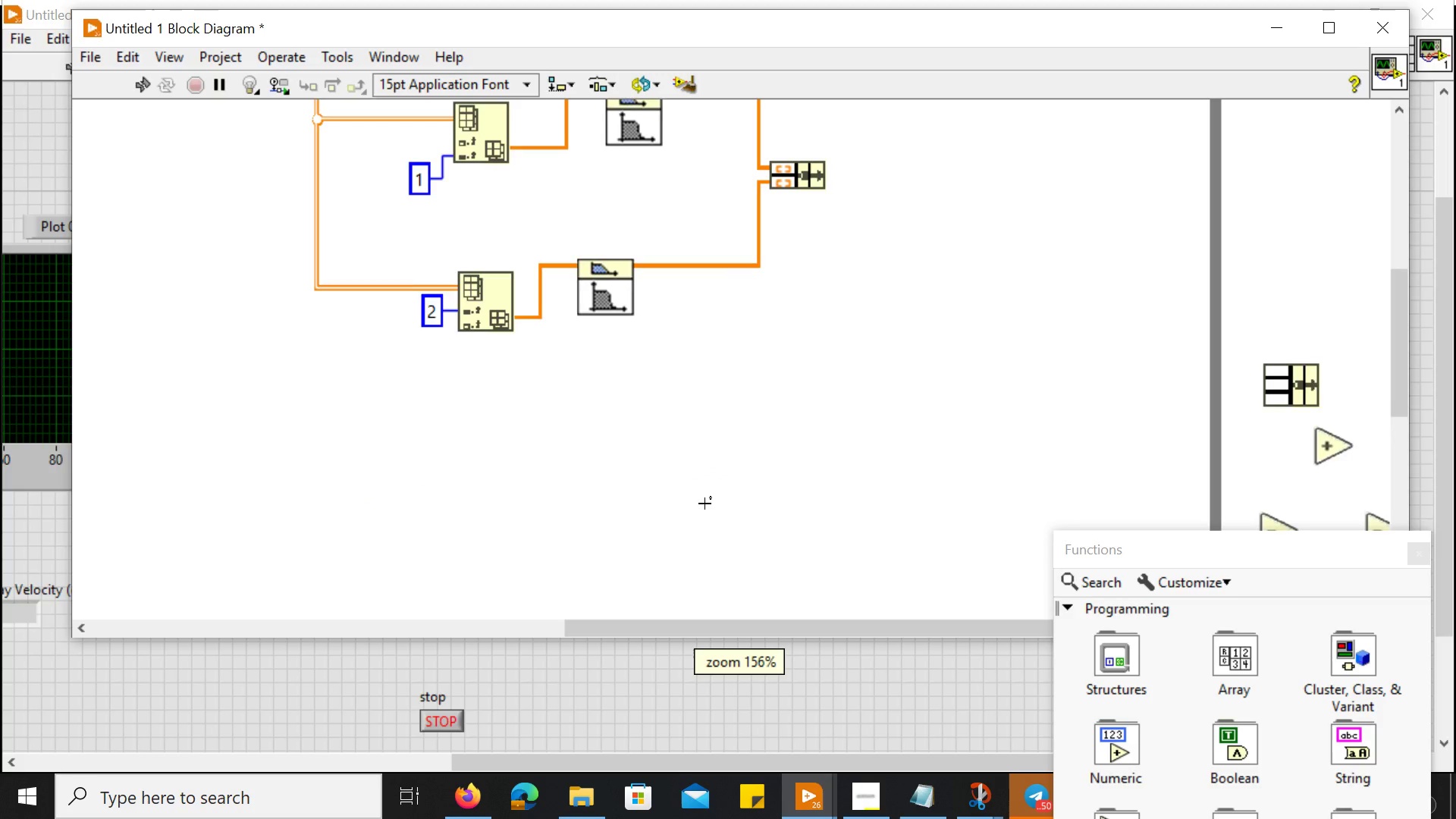 
key(Control+ControlLeft)
 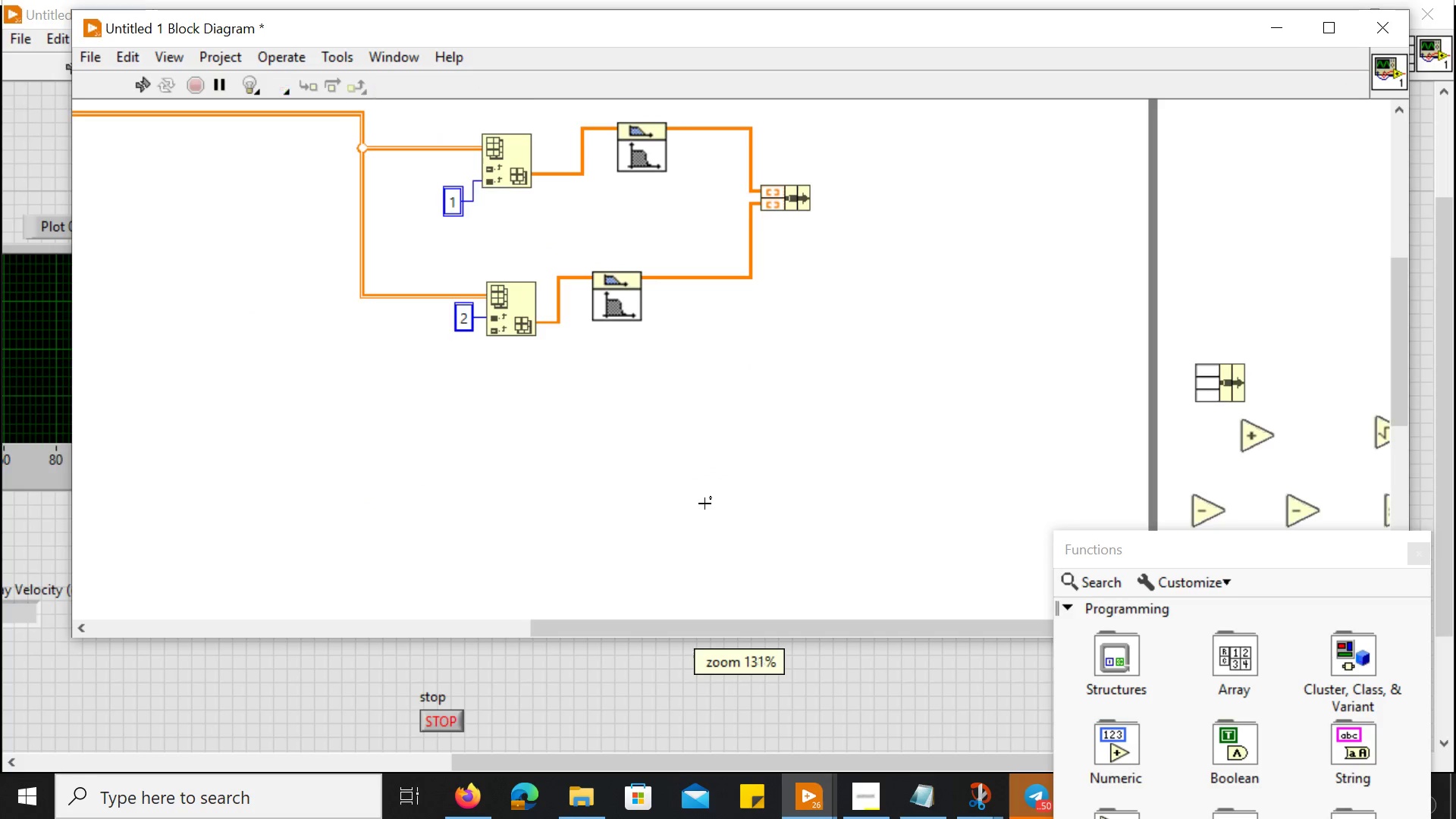 
key(Control+ControlLeft)
 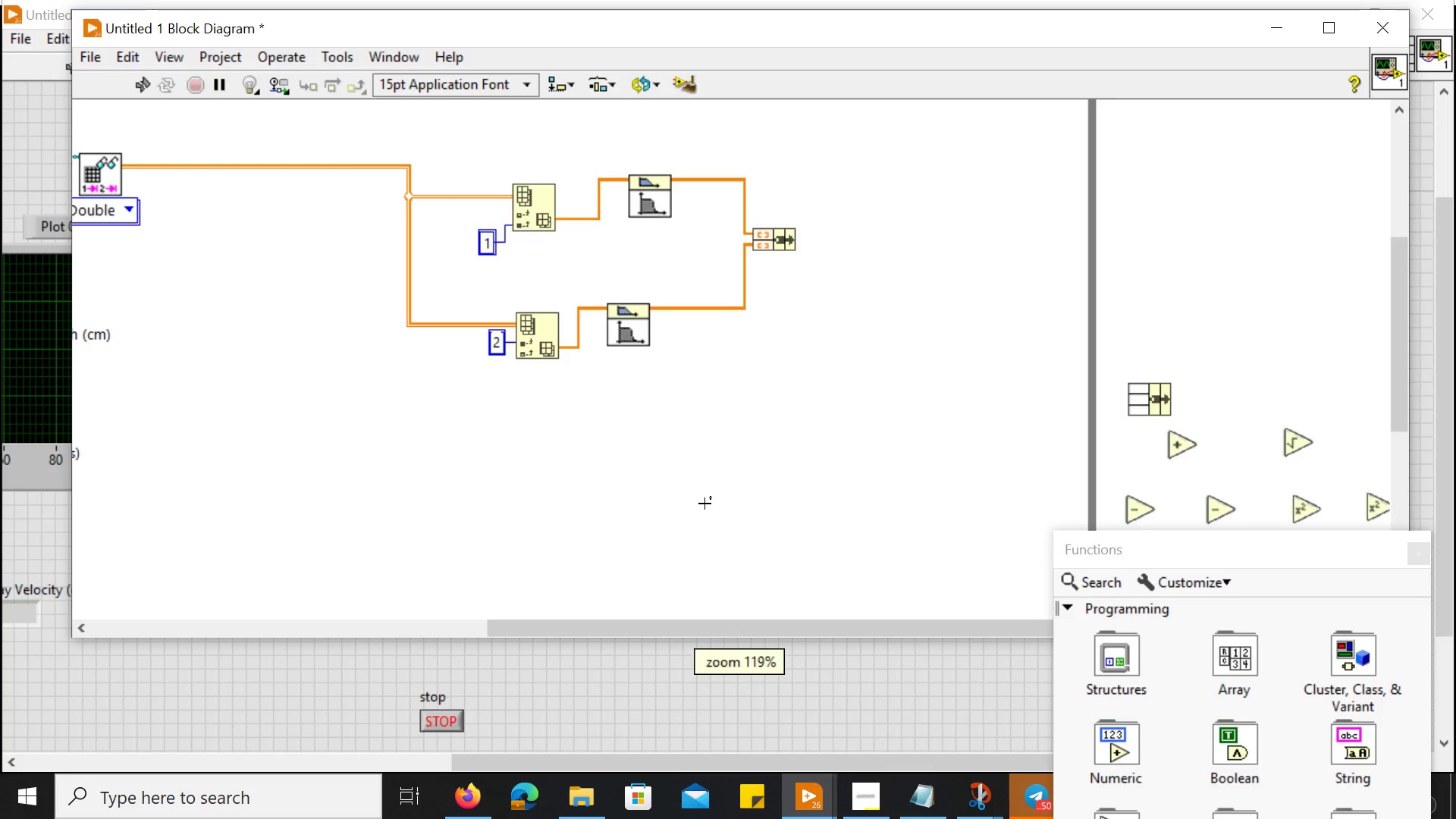 
key(Control+ControlLeft)
 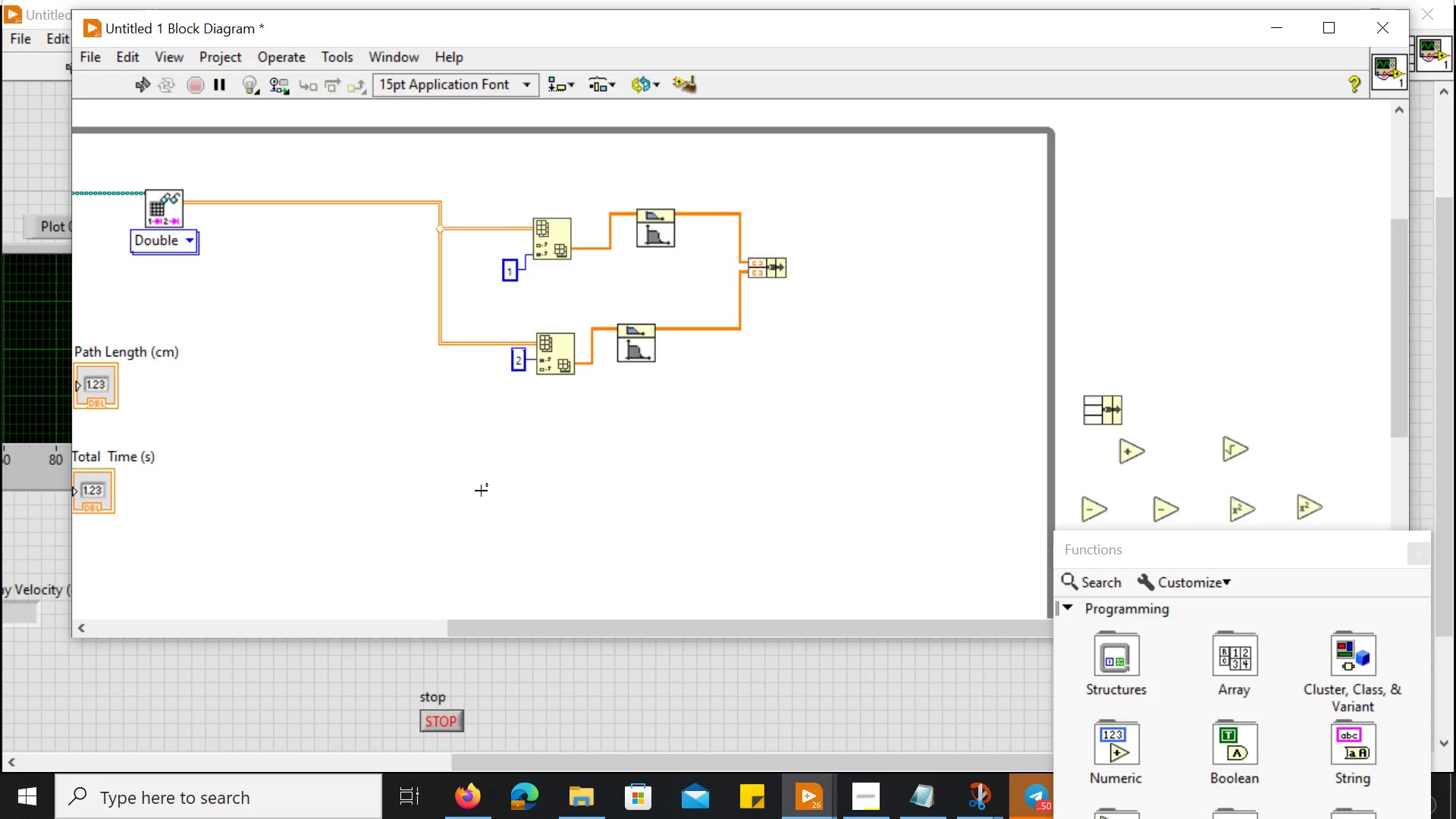 
scroll: coordinate [704, 504], scroll_direction: down, amount: 25.0
 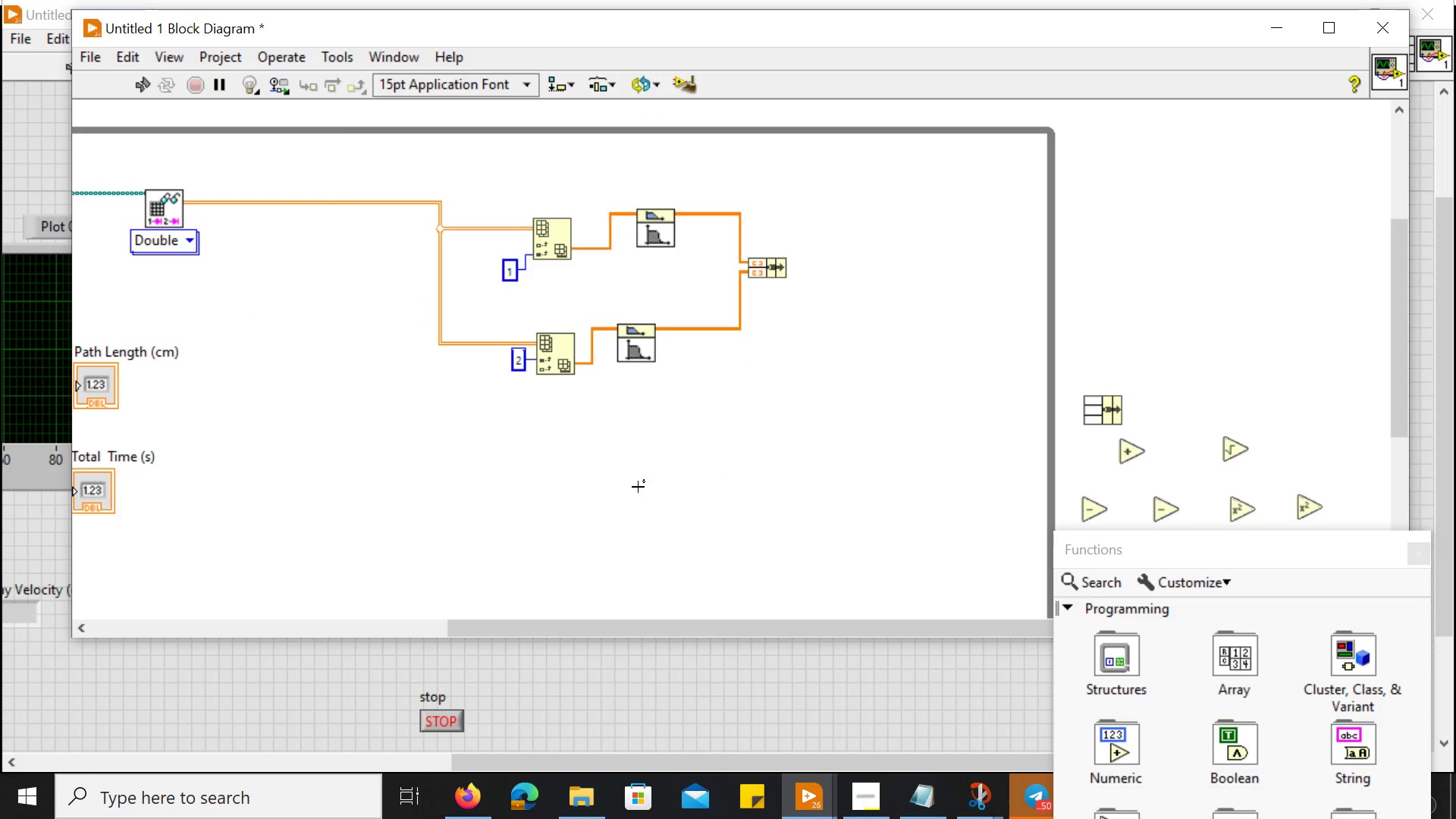 
scroll: coordinate [480, 491], scroll_direction: up, amount: 9.0
 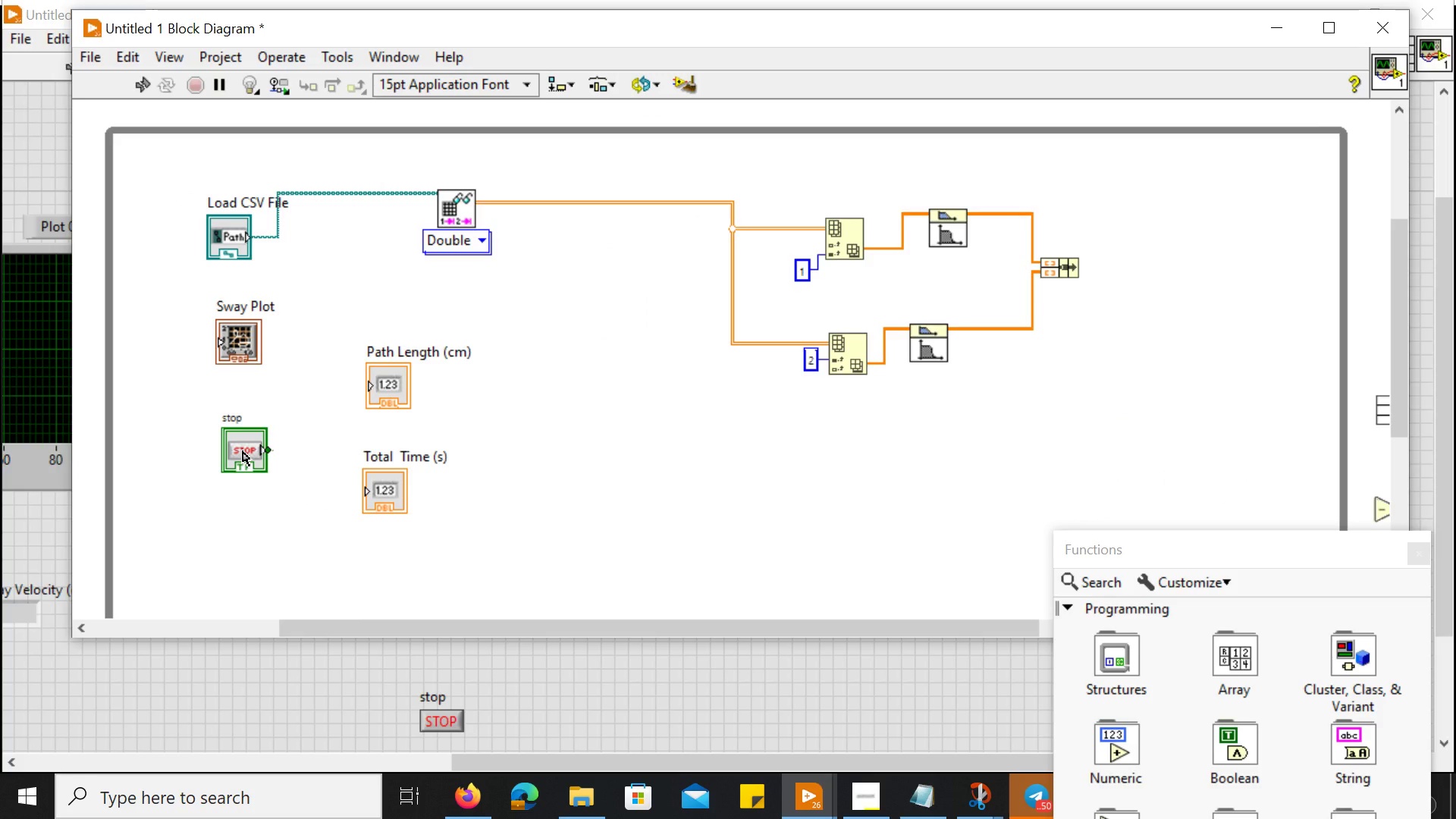 
hold_key(key=ControlLeft, duration=0.61)
scroll: coordinate [243, 451], scroll_direction: up, amount: 3.0
 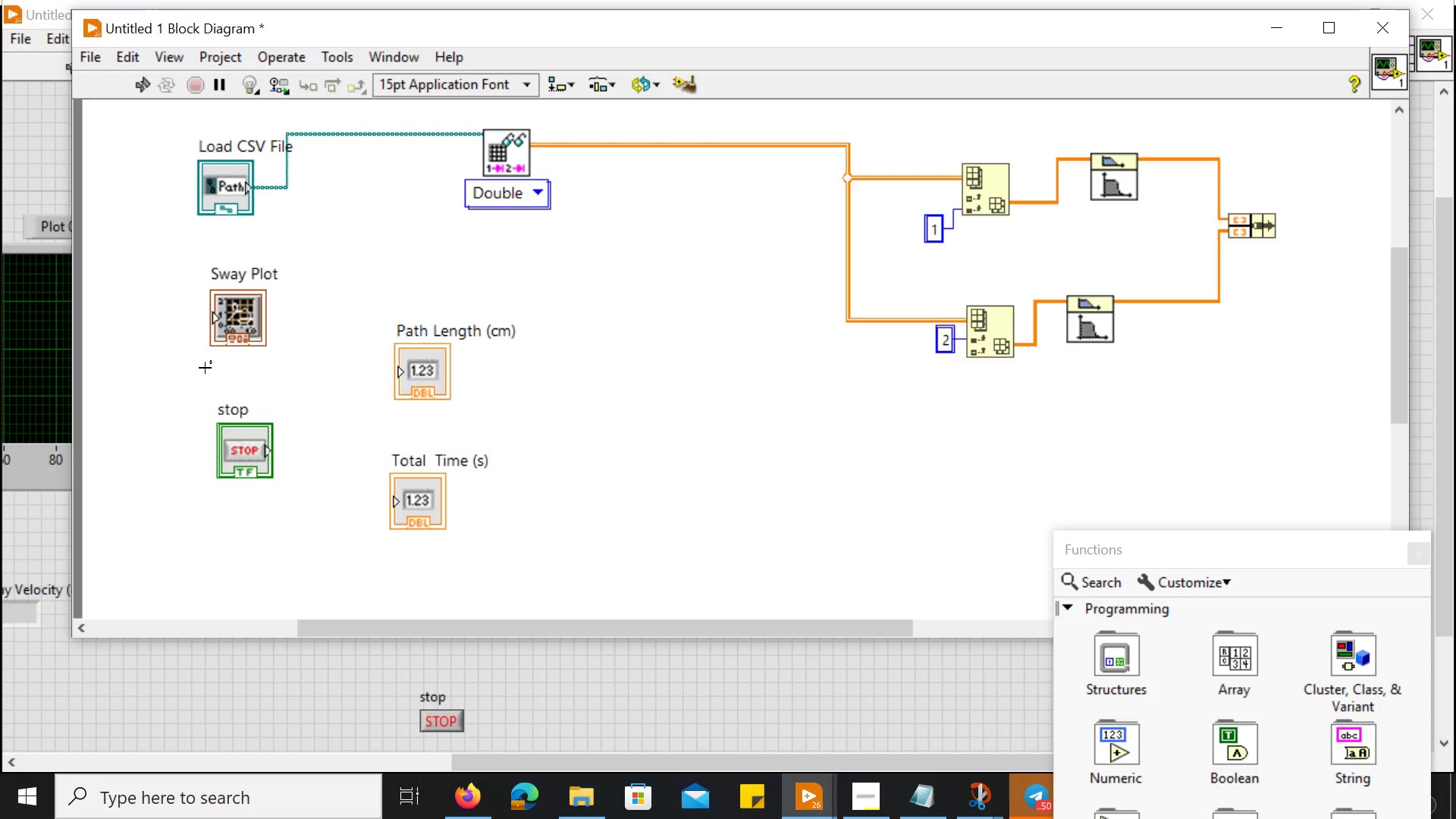 
left_click_drag(start_coordinate=[234, 322], to_coordinate=[1283, 377])
 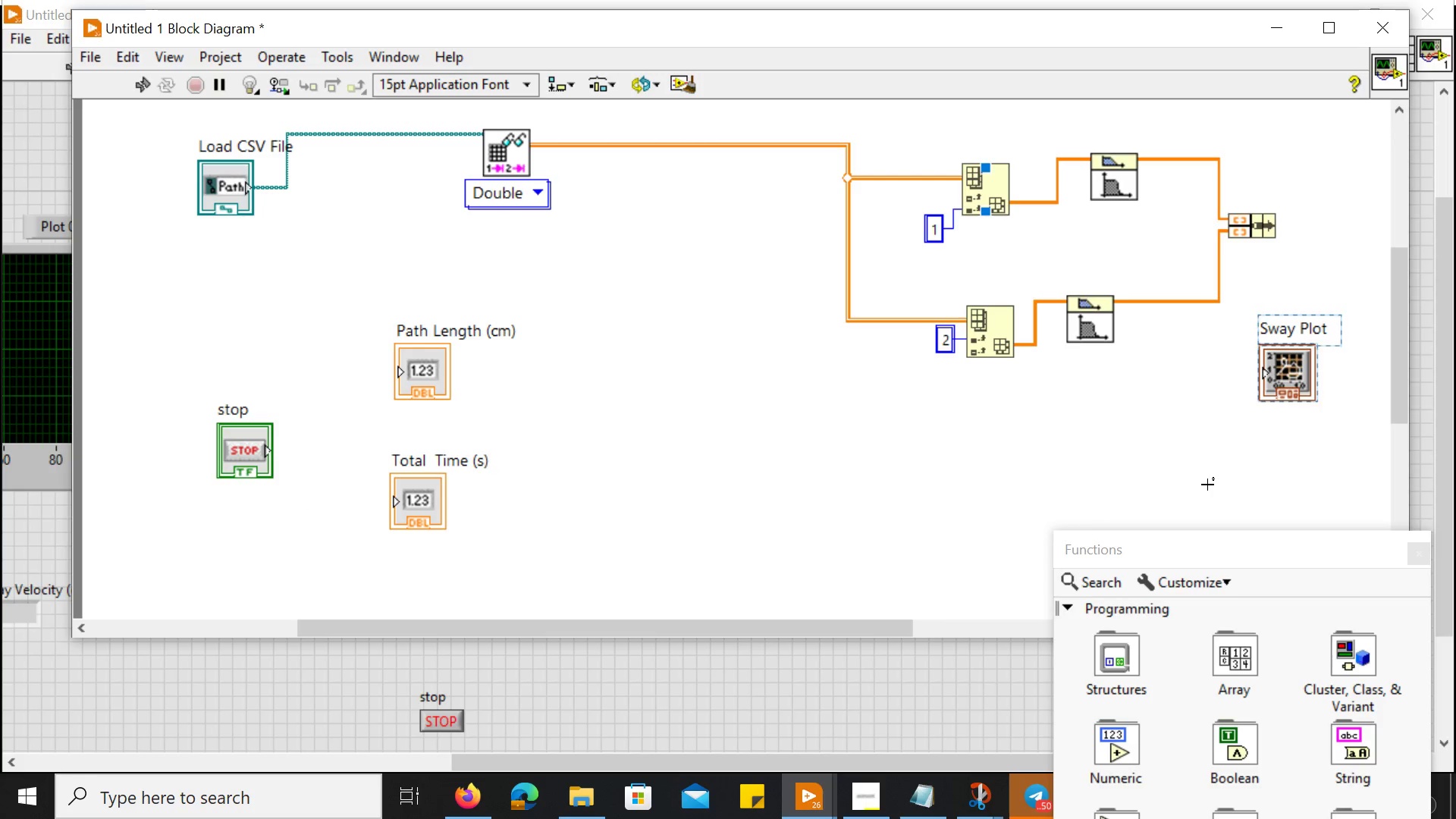 
scroll: coordinate [1207, 485], scroll_direction: down, amount: 7.0
 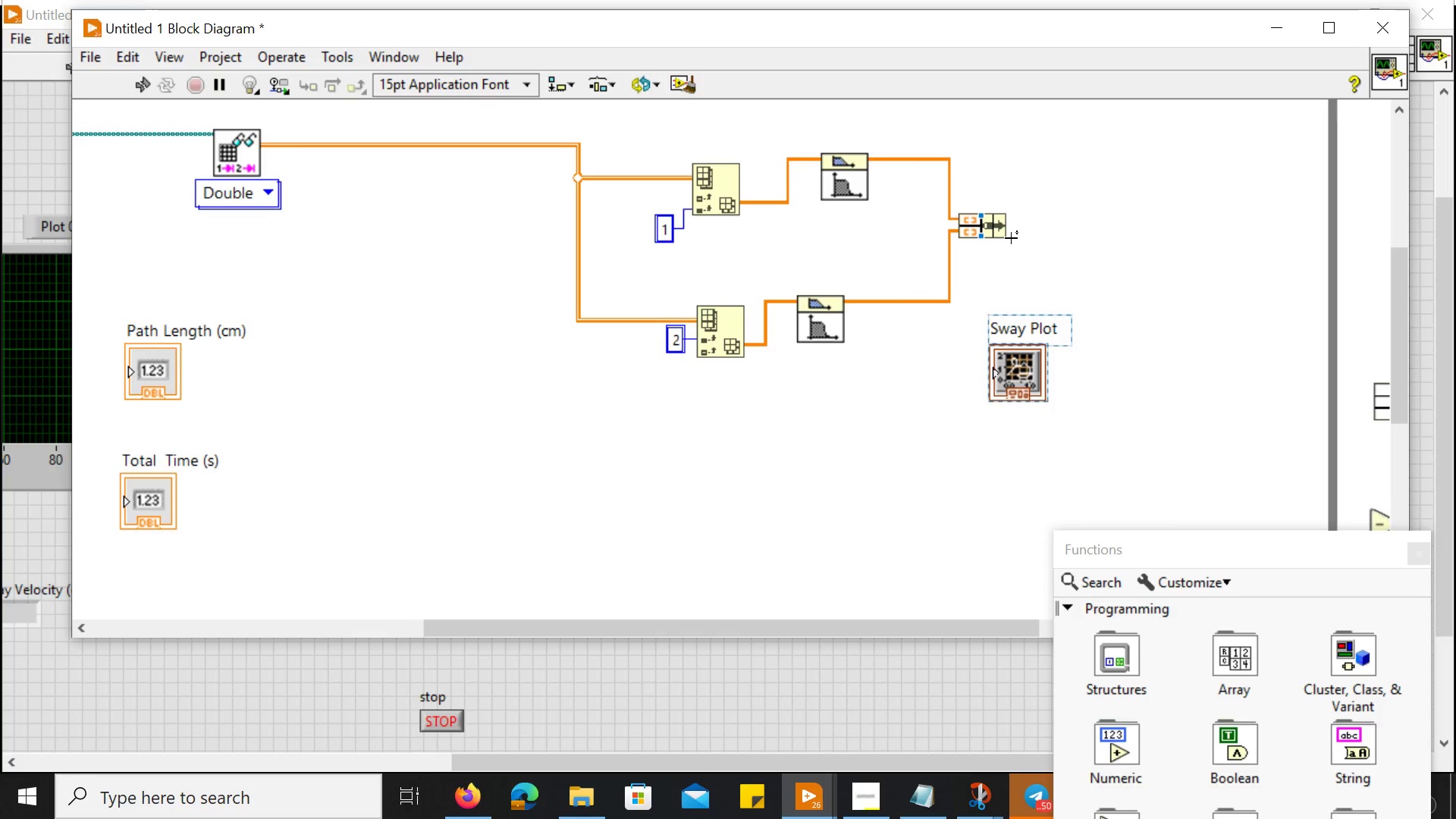 
hold_key(key=ControlLeft, duration=0.48)
scroll: coordinate [1011, 238], scroll_direction: up, amount: 4.0
 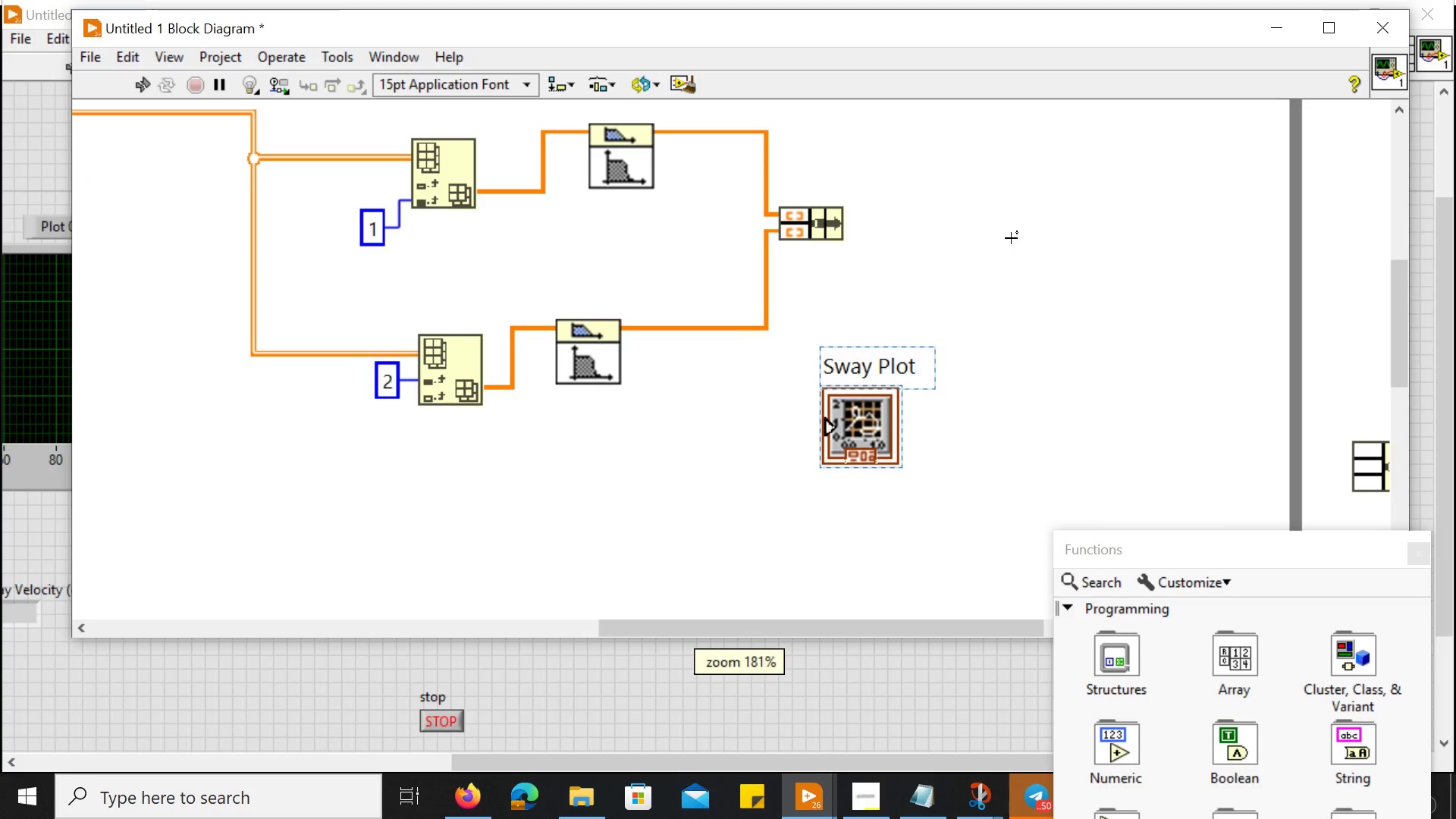 
hold_key(key=ControlLeft, duration=0.38)
 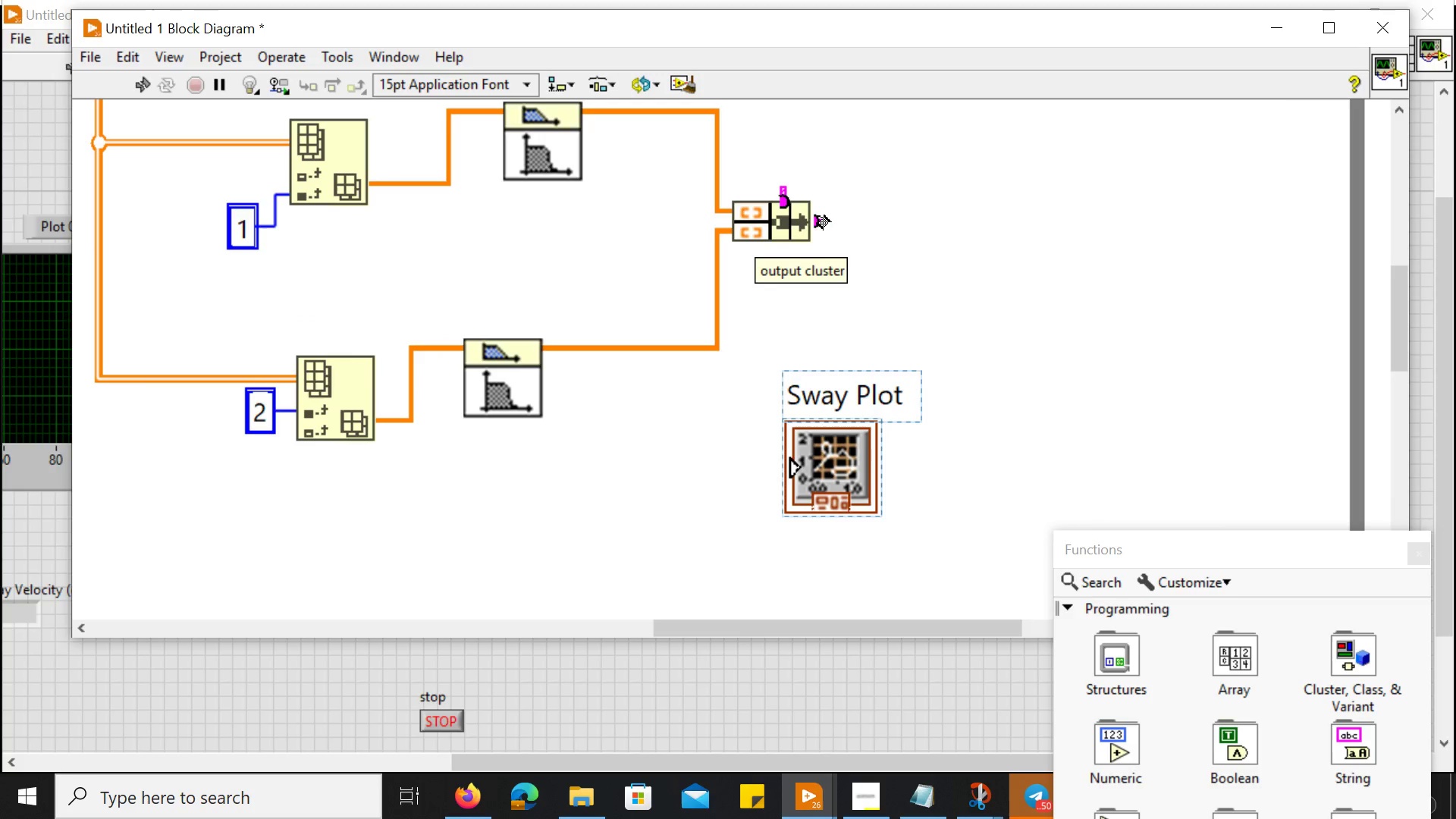 
left_click_drag(start_coordinate=[817, 216], to_coordinate=[775, 467])
 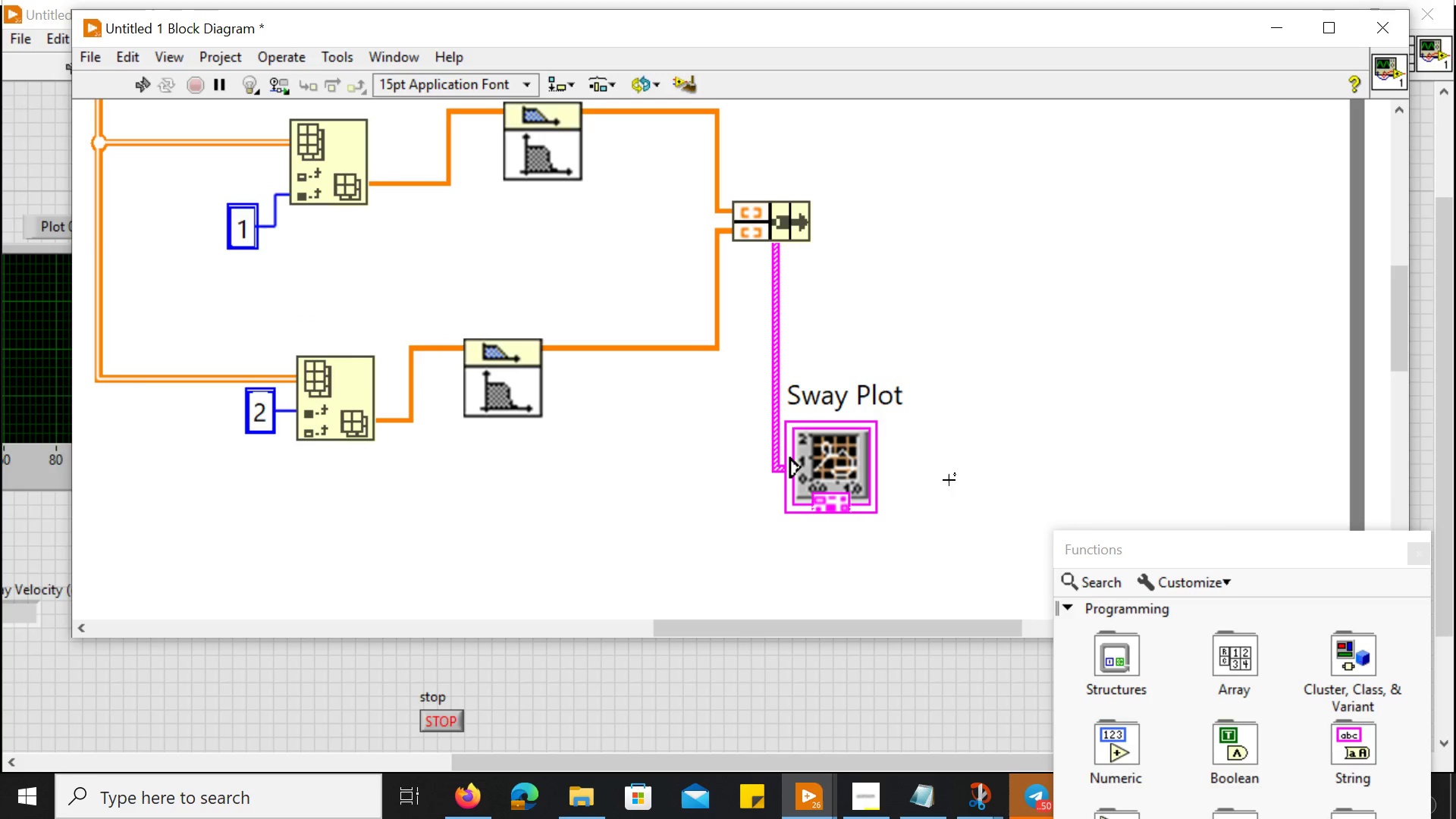 
left_click([959, 485])
 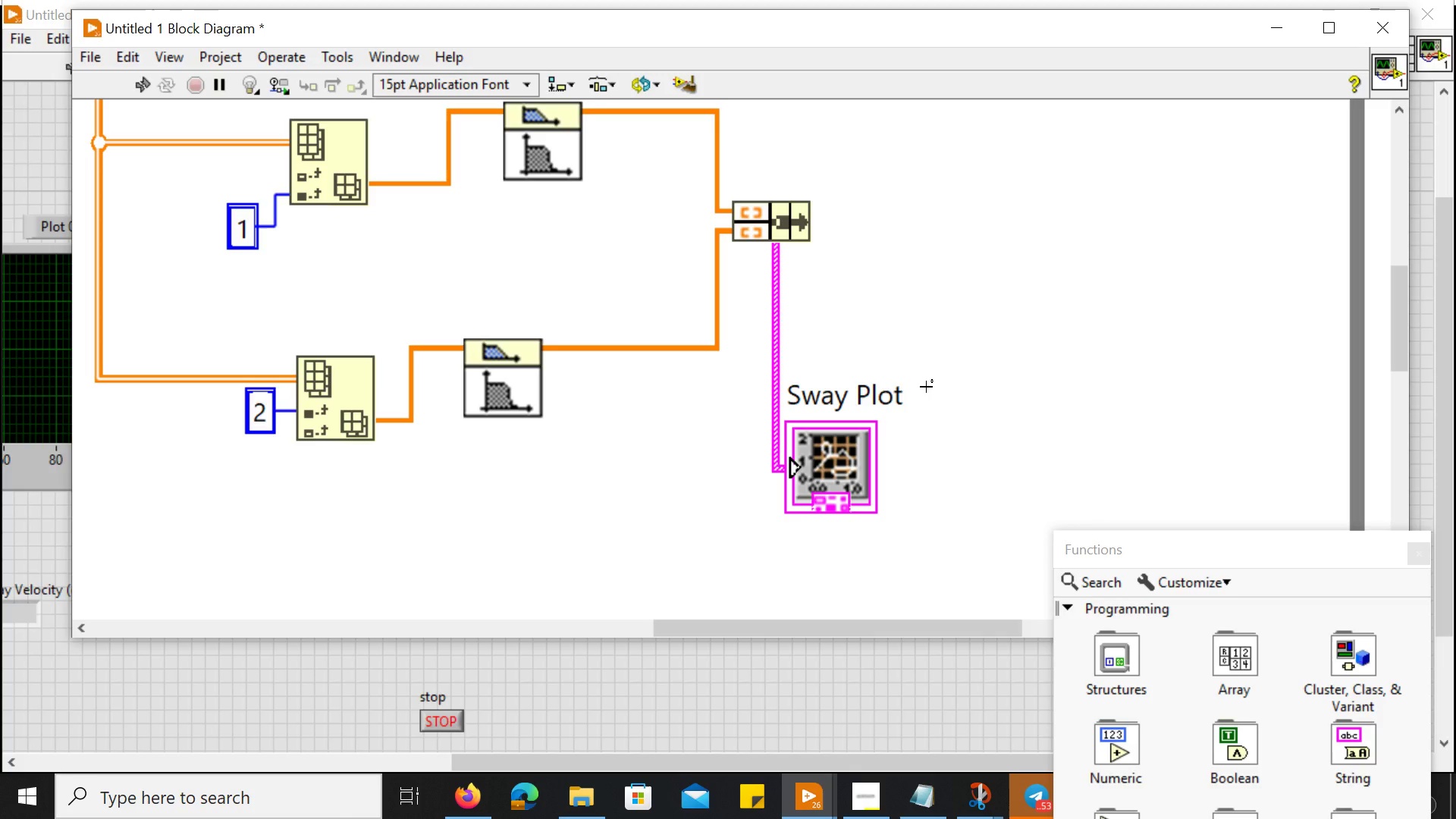 
wait(5.95)
 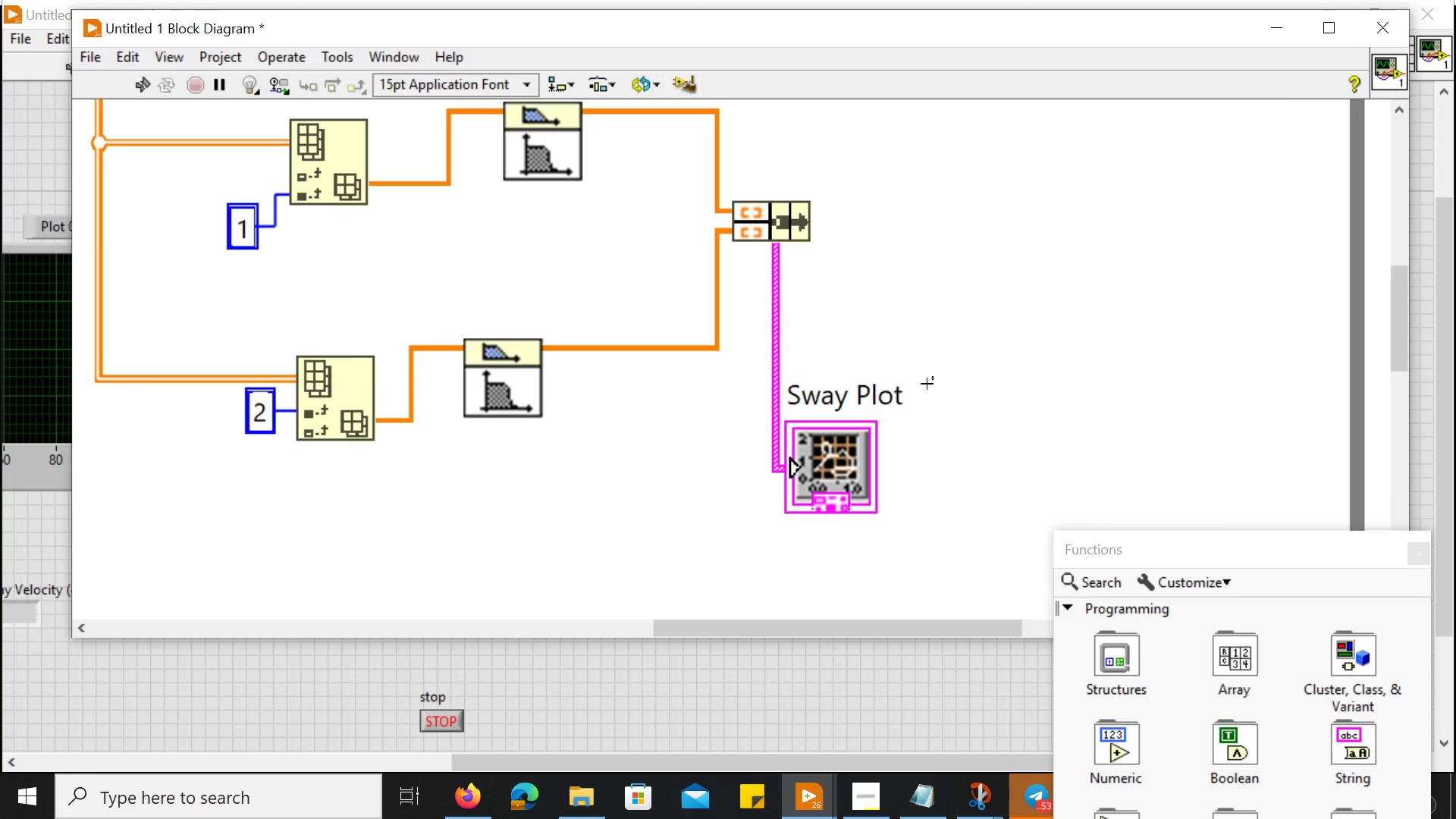 
scroll: coordinate [962, 398], scroll_direction: up, amount: 5.0
 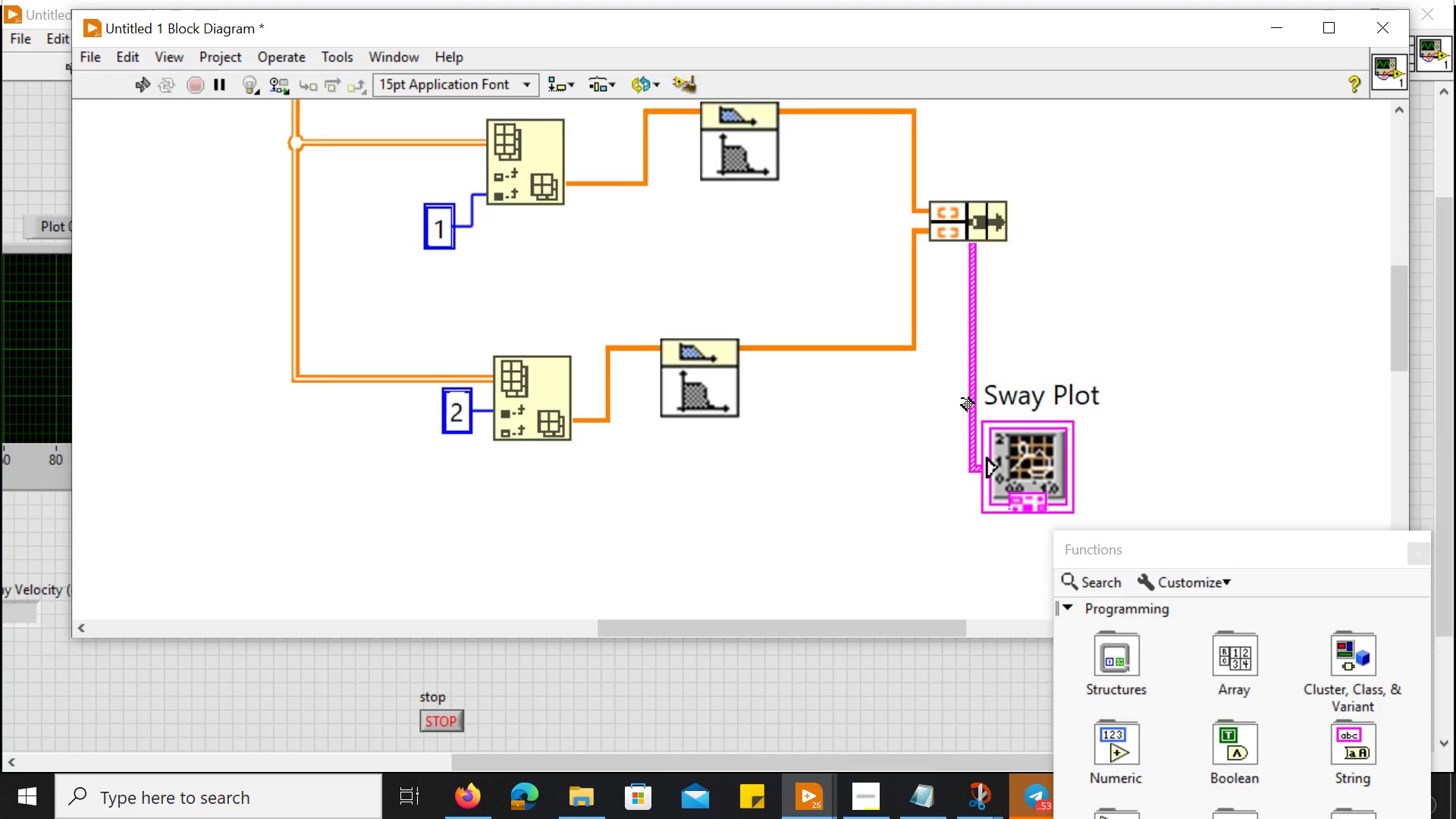 
hold_key(key=ControlLeft, duration=0.33)
scroll: coordinate [962, 398], scroll_direction: down, amount: 4.0
 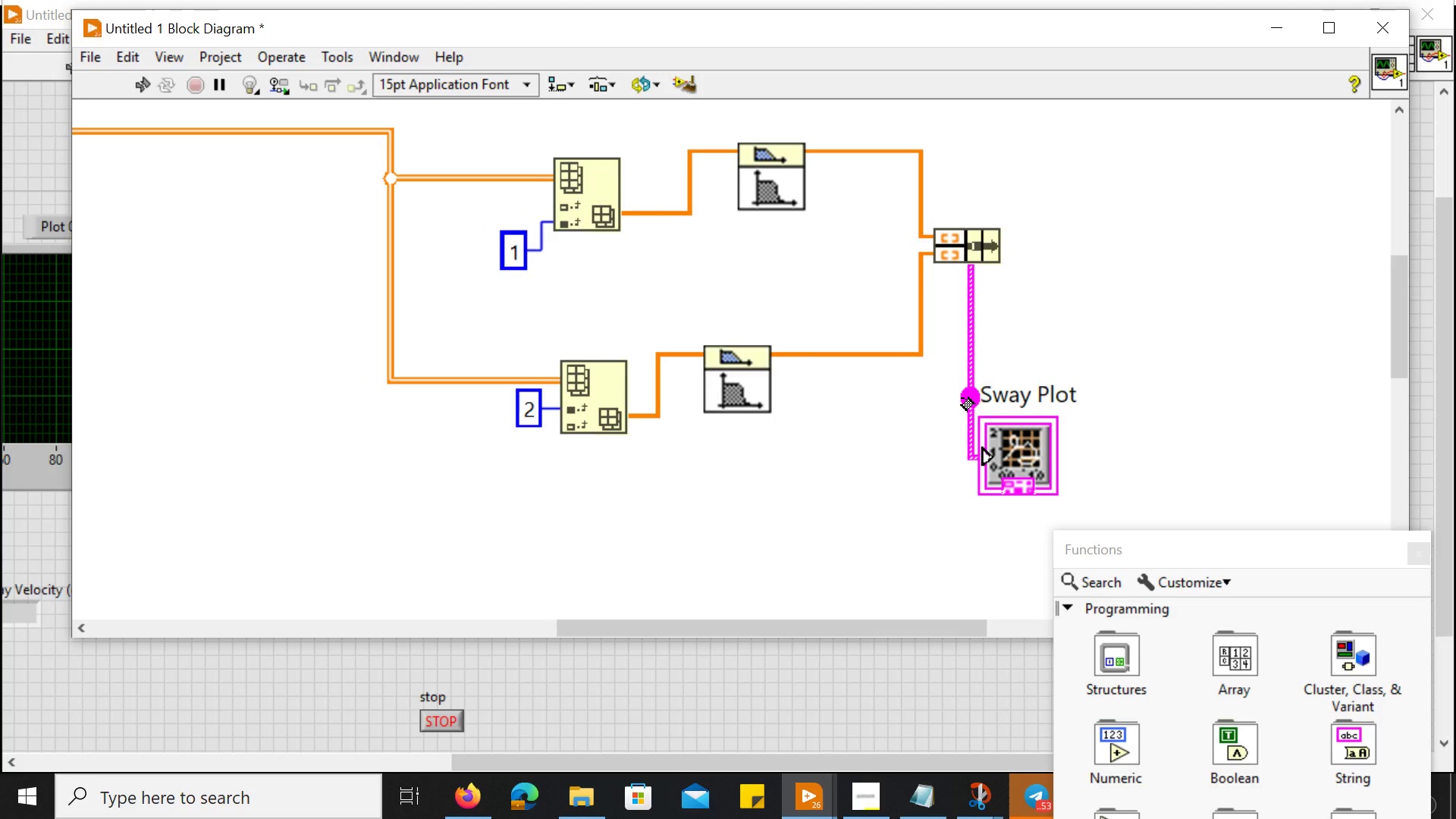 
wait(10.21)
 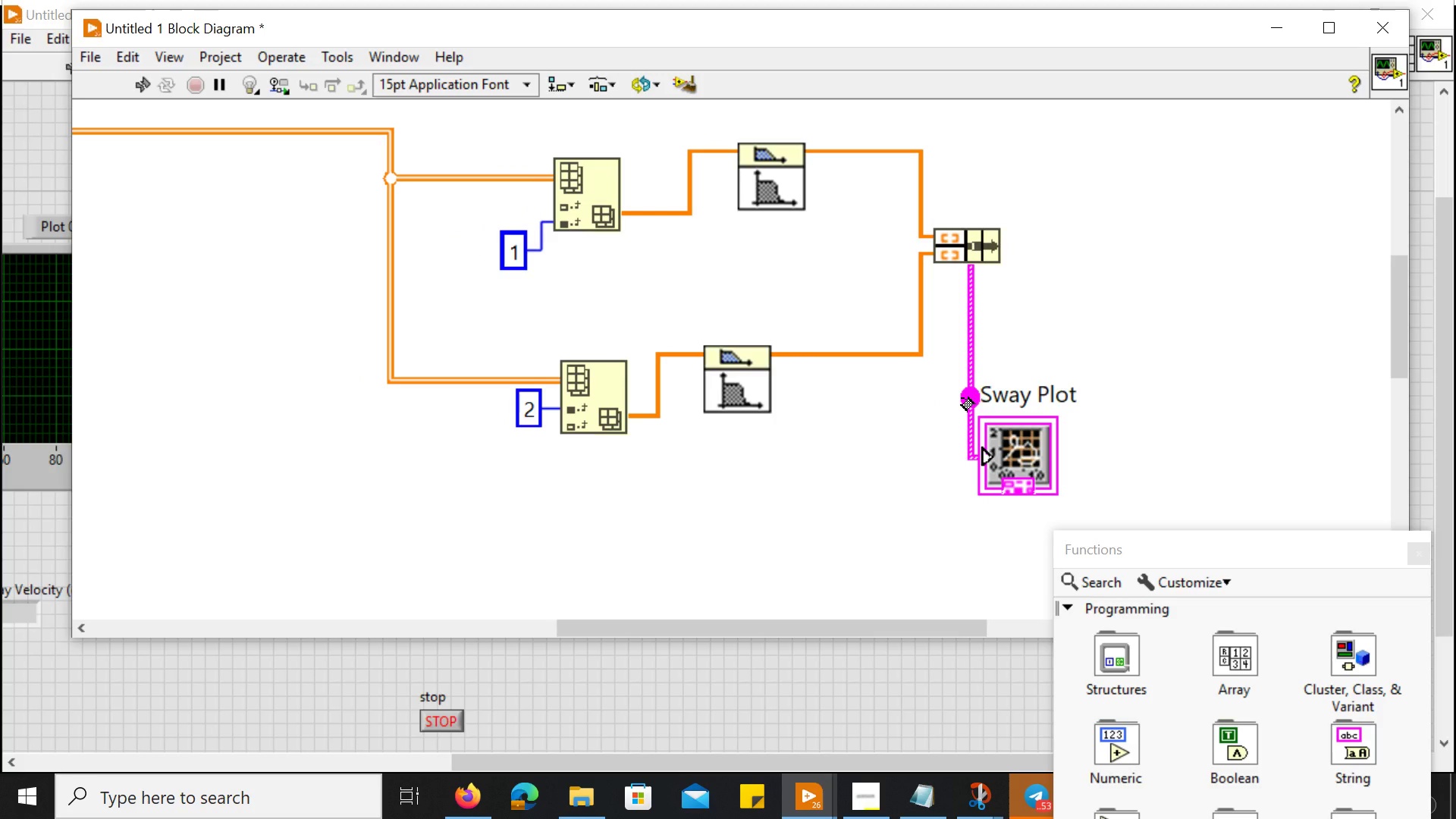 
key(Control+ControlLeft)
 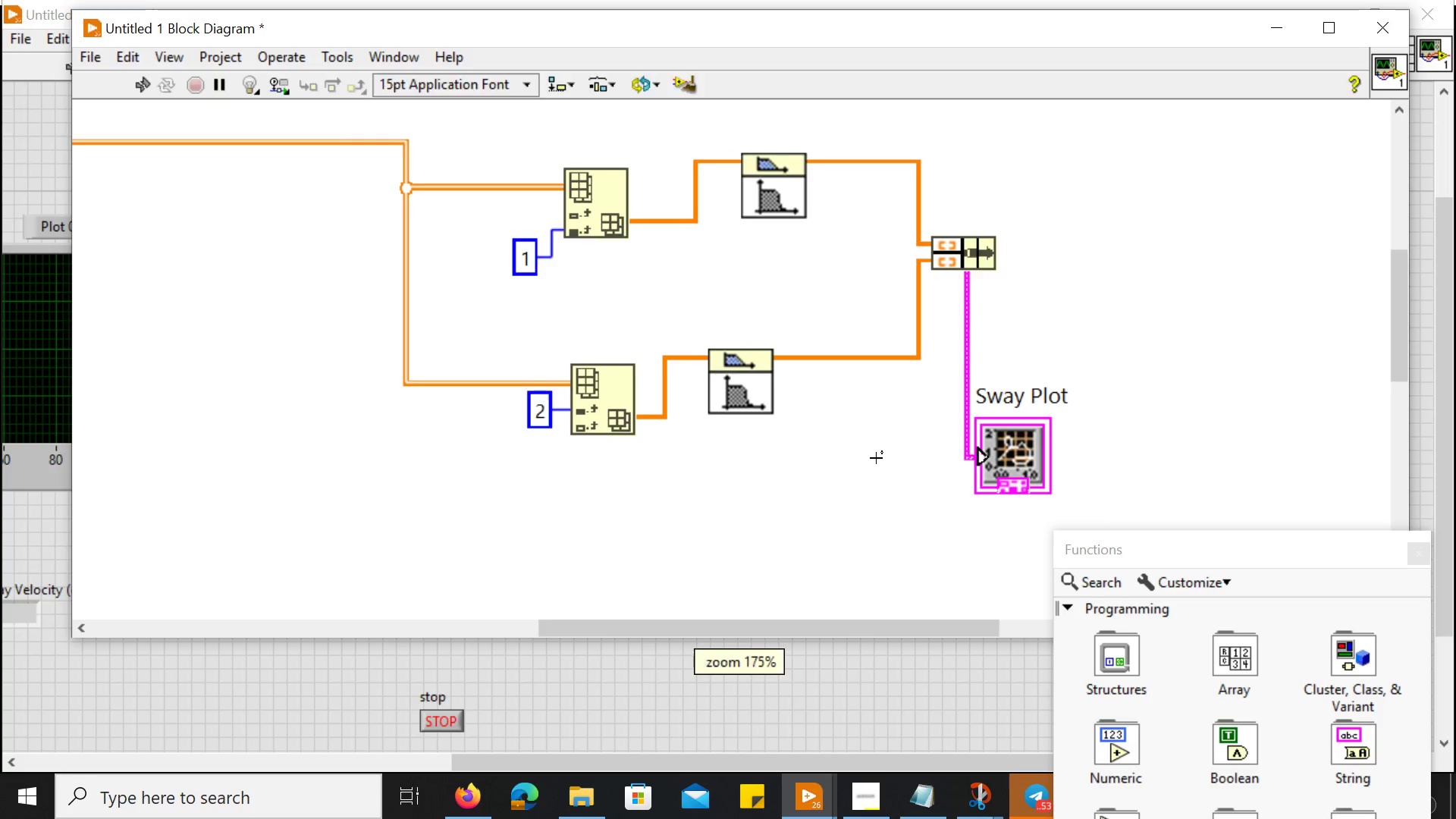 
key(Control+ControlLeft)
 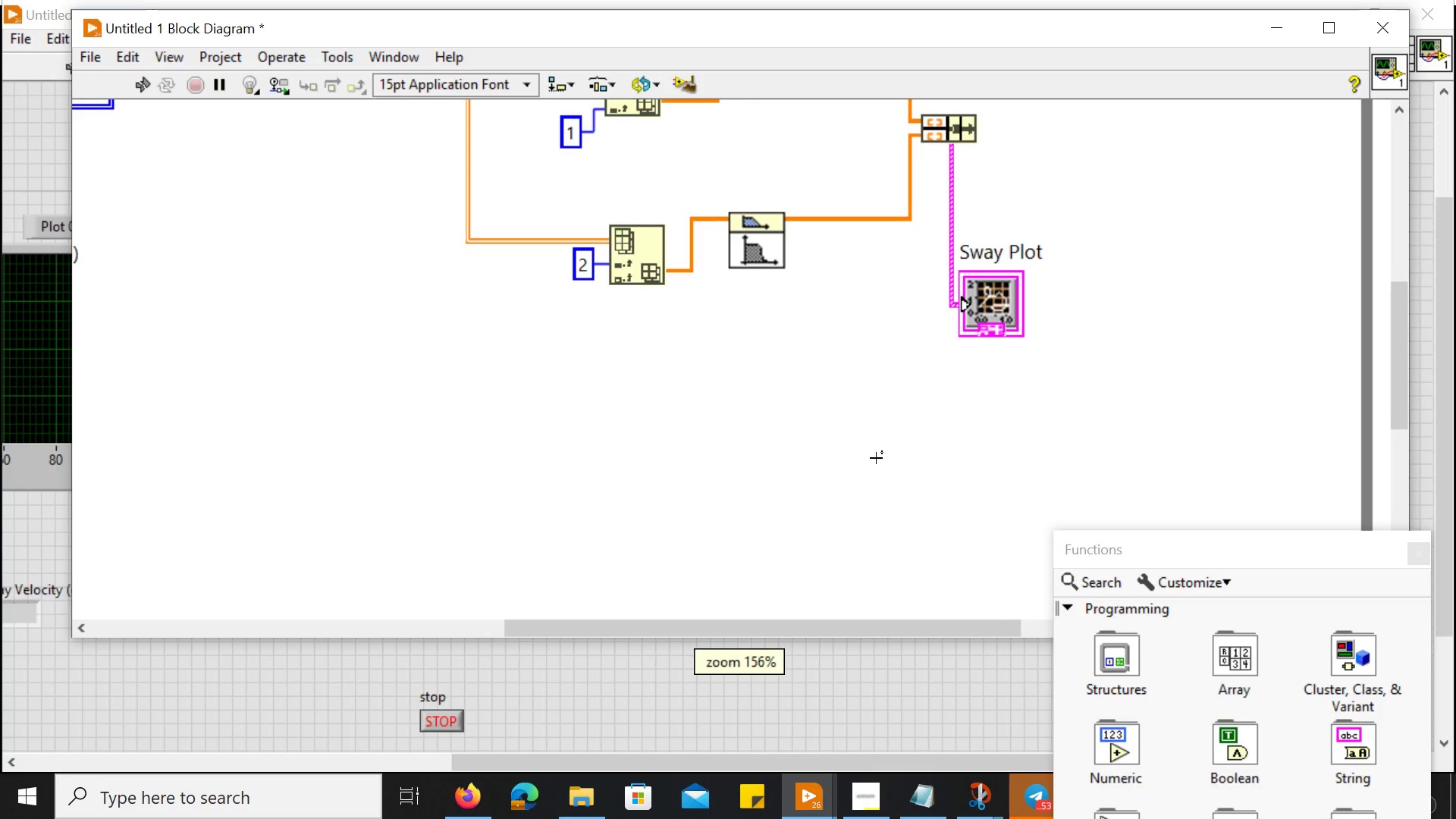 
hold_key(key=ControlLeft, duration=0.33)
scroll: coordinate [876, 458], scroll_direction: down, amount: 14.0
 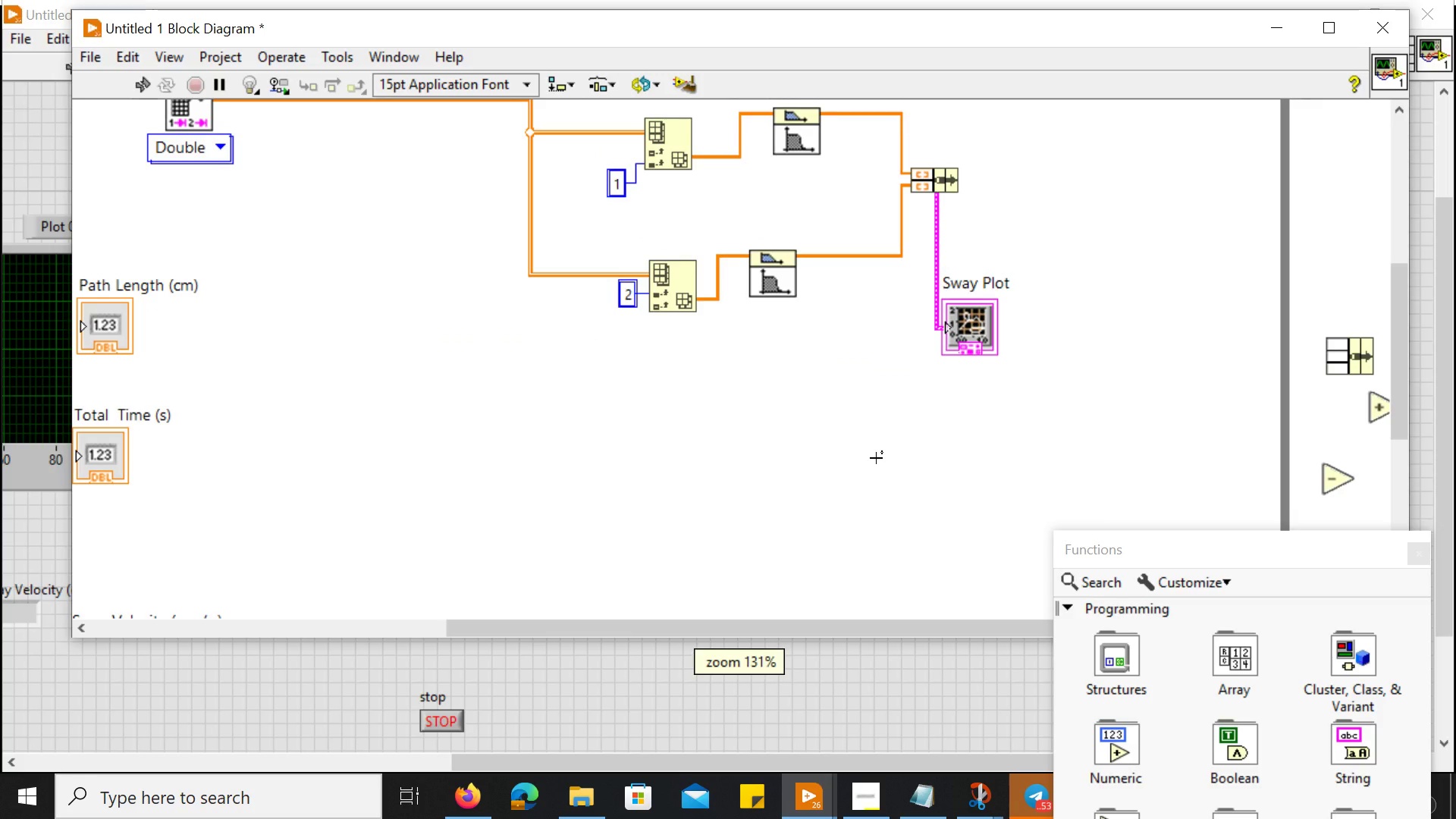 
scroll: coordinate [876, 458], scroll_direction: none, amount: 0.0
 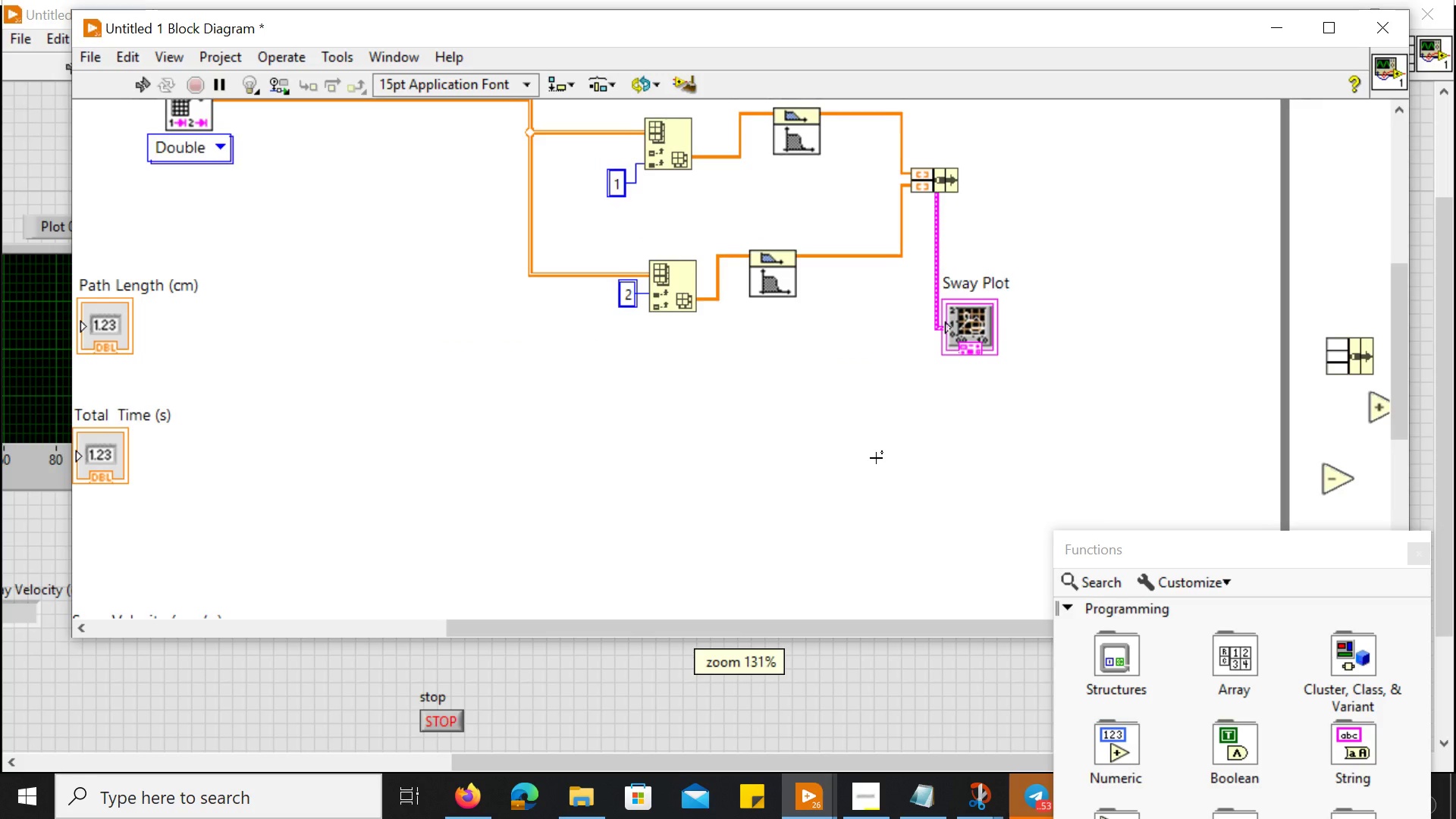 
scroll: coordinate [876, 458], scroll_direction: up, amount: 5.0
 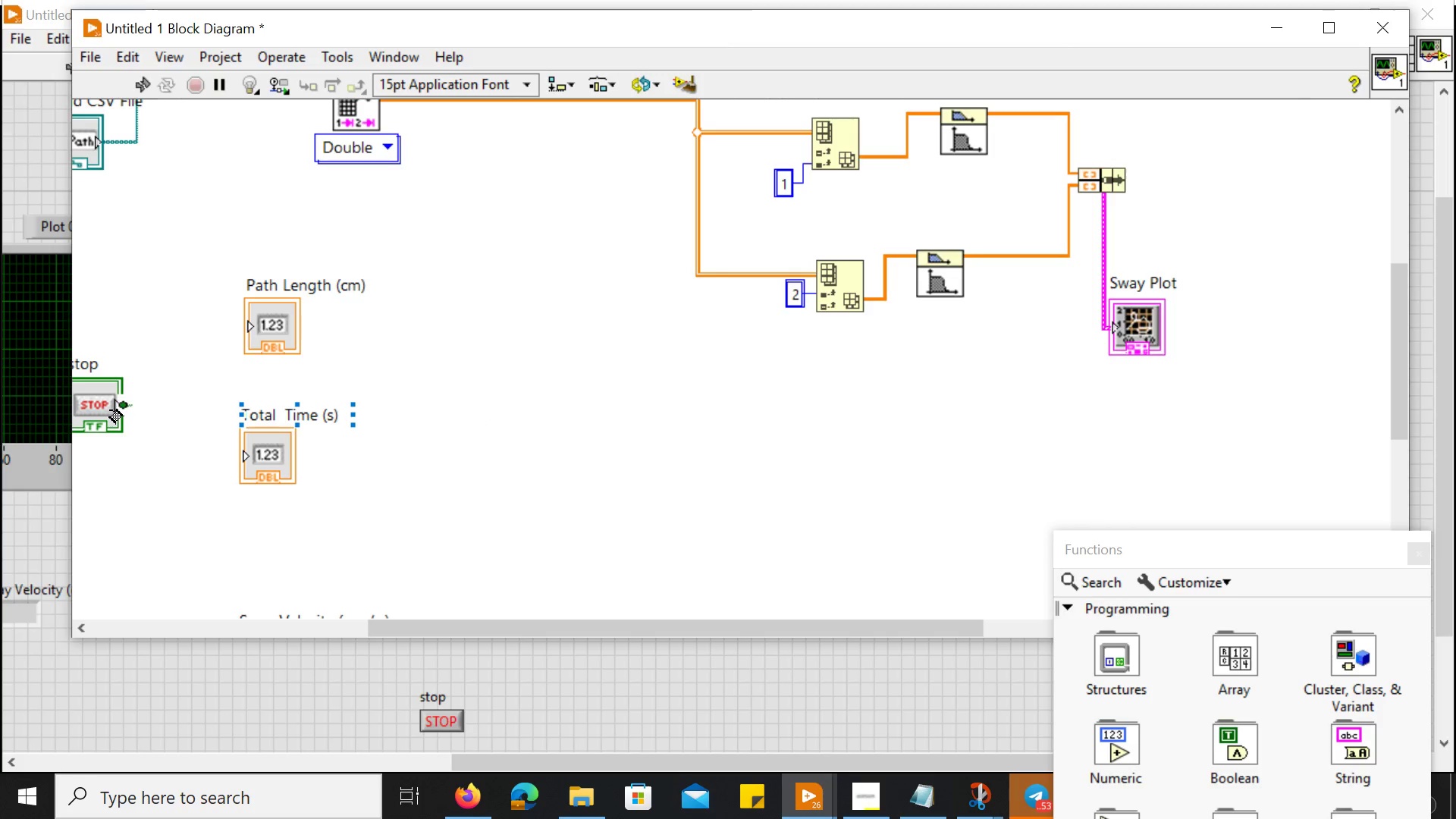 
key(Control+ControlLeft)
 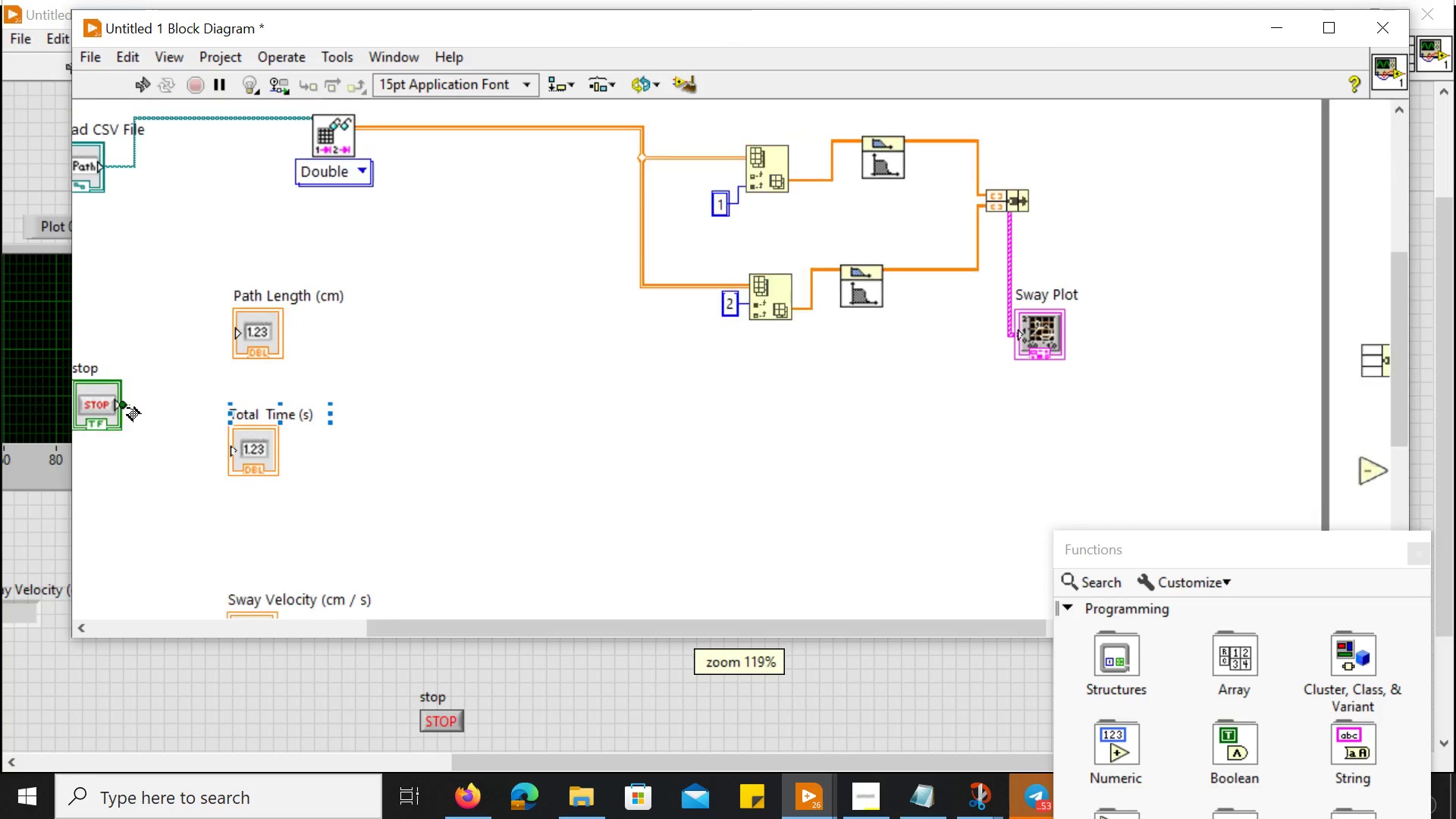 
key(Control+ControlLeft)
 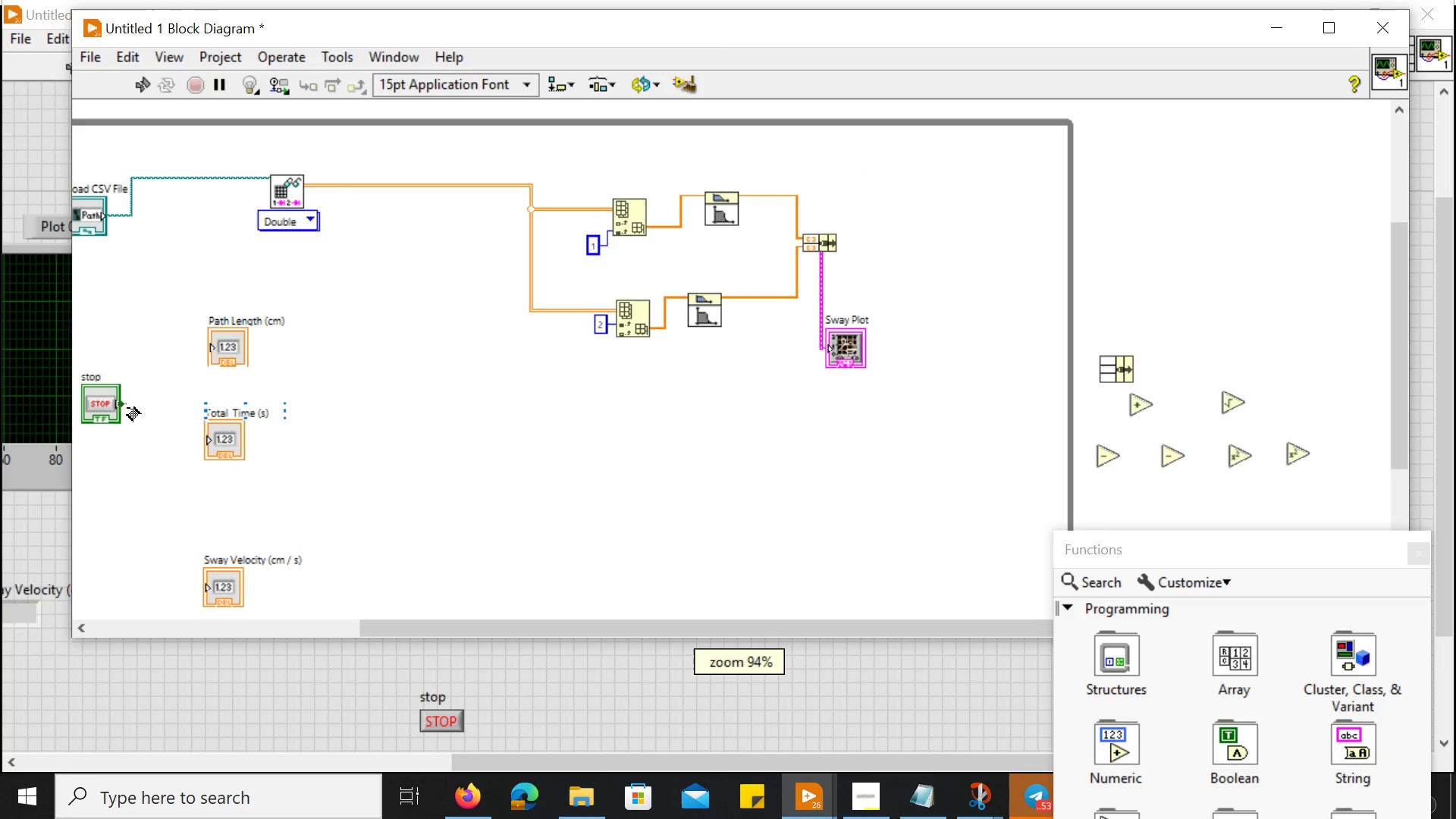 
key(Control+ControlLeft)
 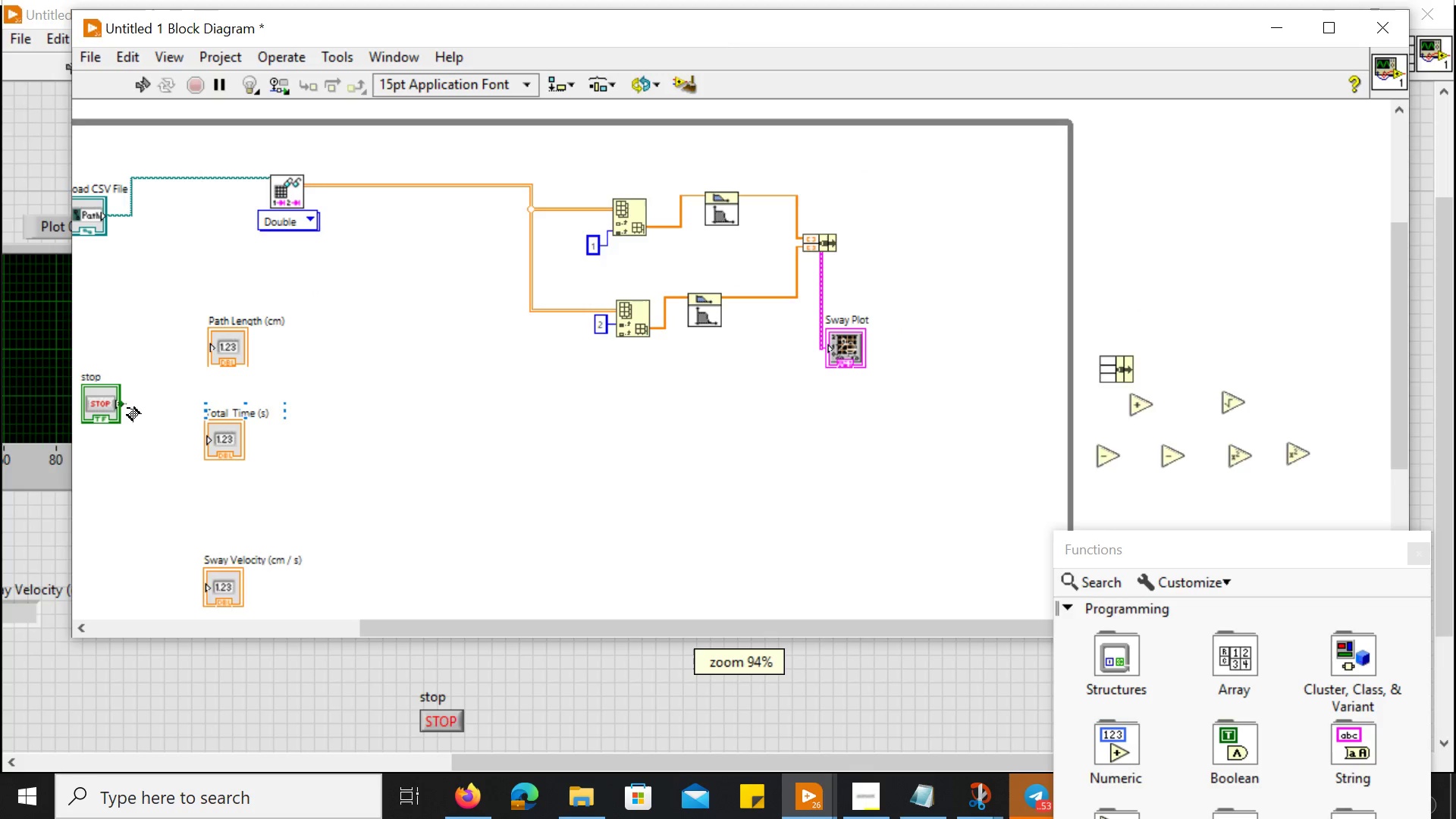 
scroll: coordinate [127, 408], scroll_direction: down, amount: 6.0
 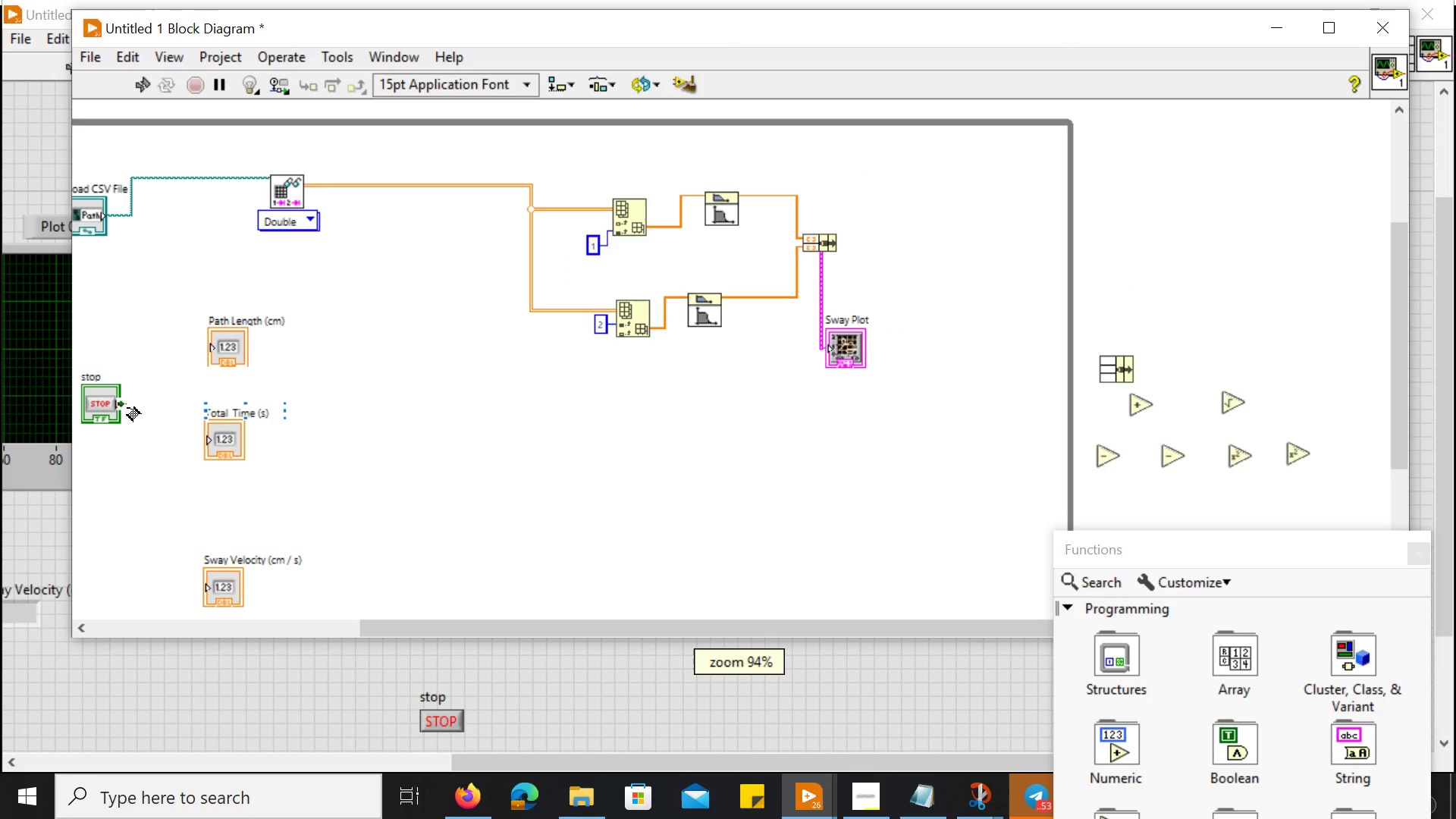 
scroll: coordinate [127, 408], scroll_direction: up, amount: 1.0
 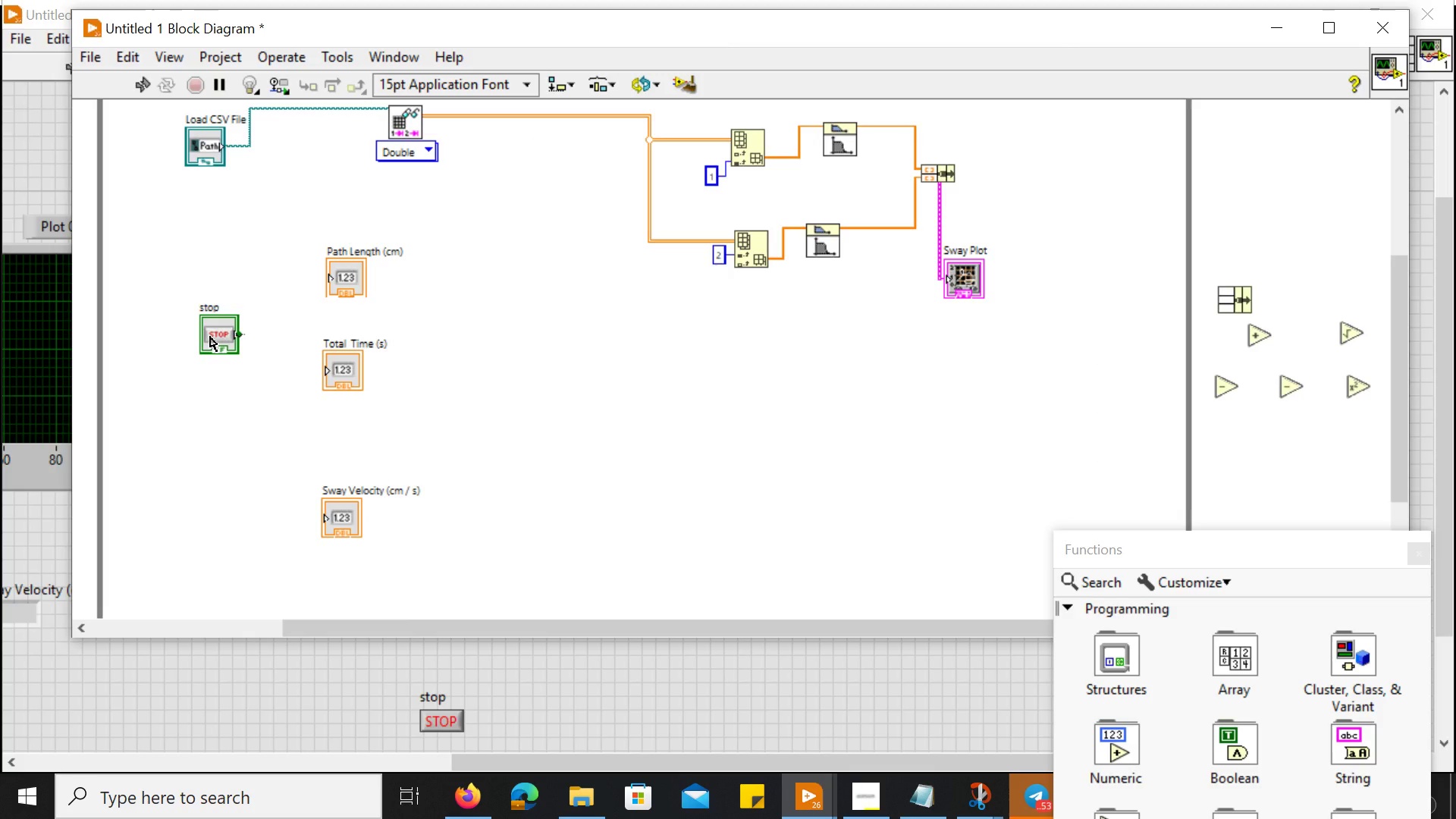 
left_click_drag(start_coordinate=[210, 337], to_coordinate=[190, 584])
 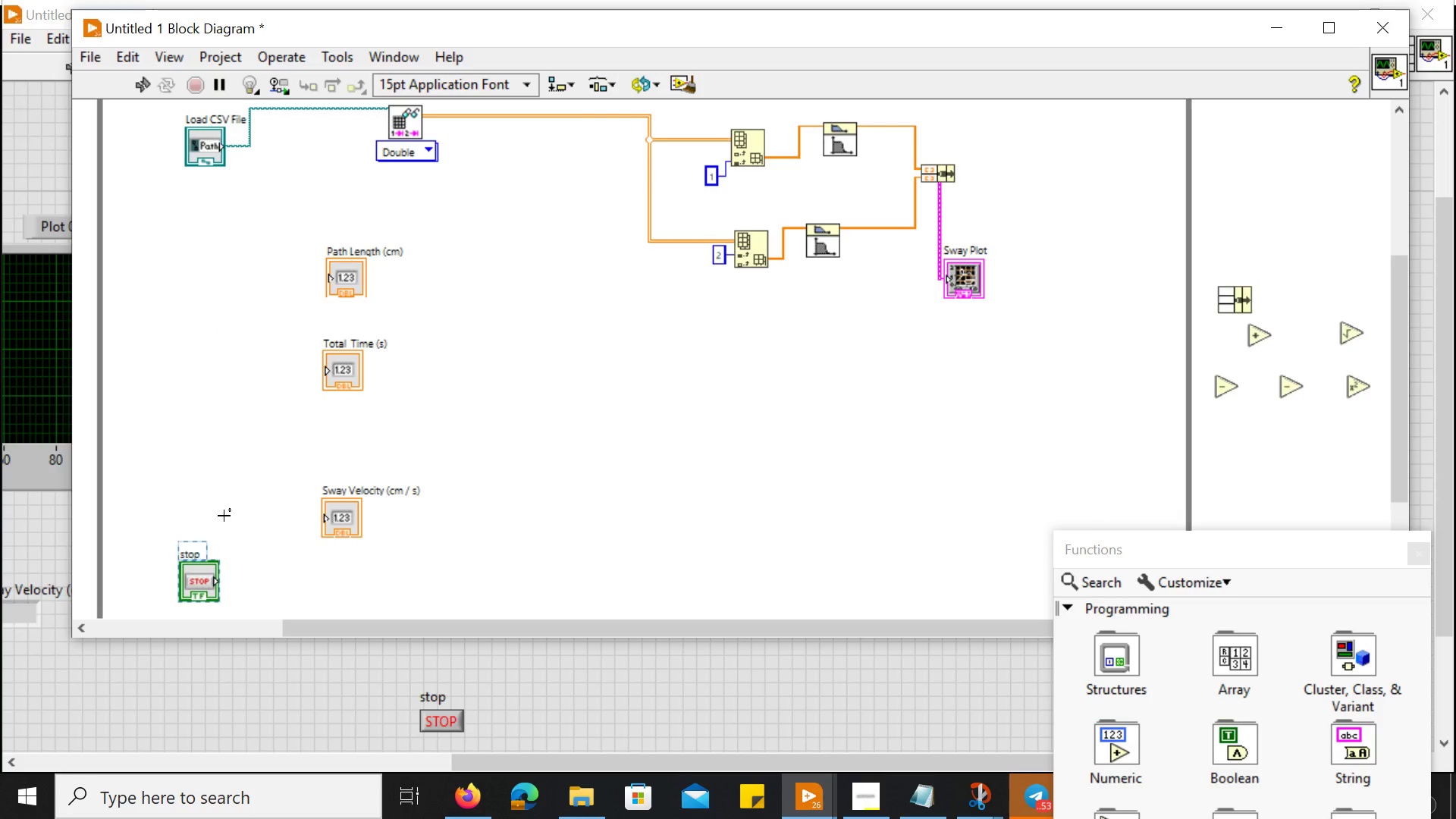 
scroll: coordinate [224, 516], scroll_direction: down, amount: 5.0
 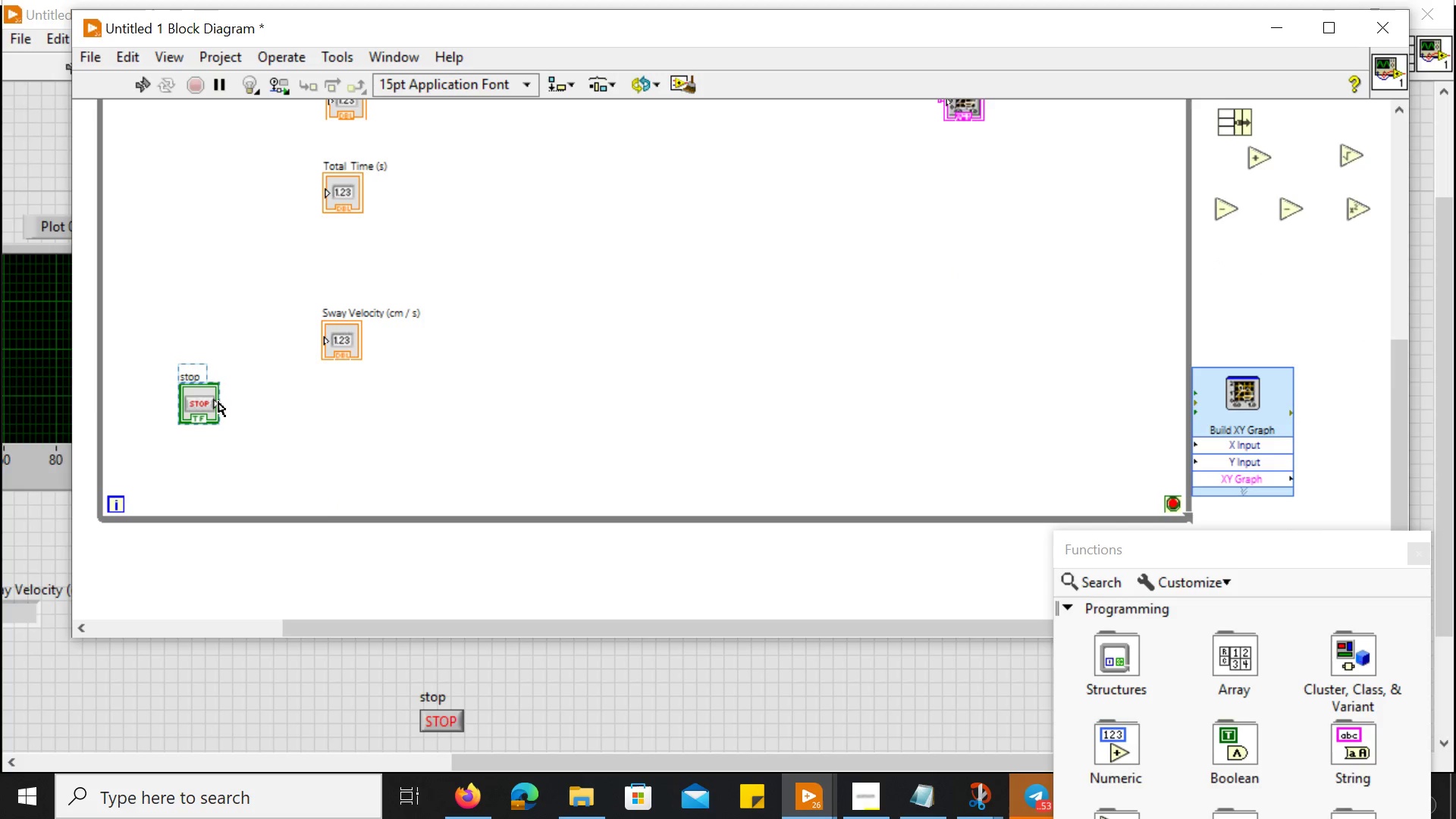 
left_click([219, 401])
 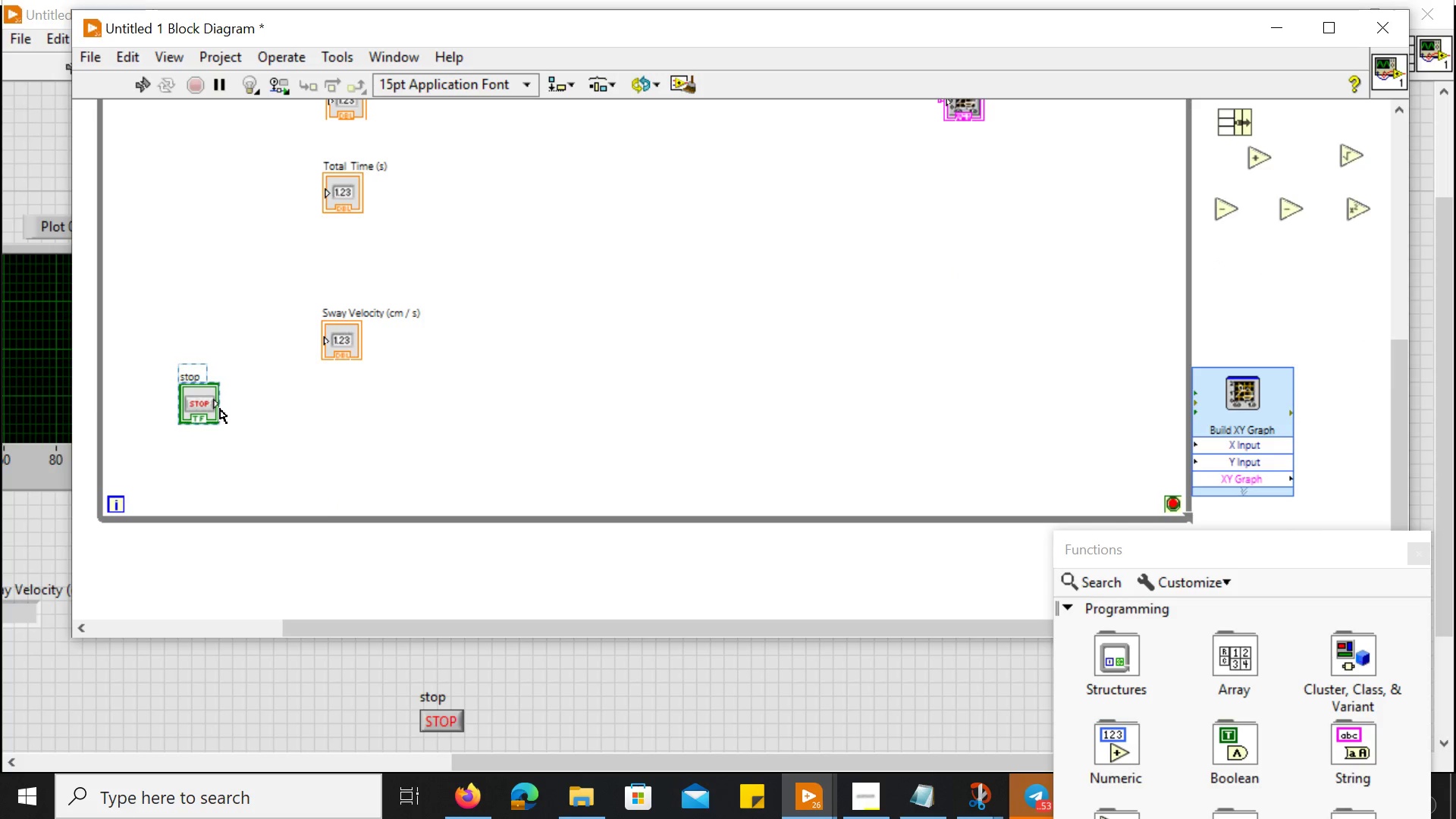 
left_click_drag(start_coordinate=[220, 404], to_coordinate=[290, 438])
 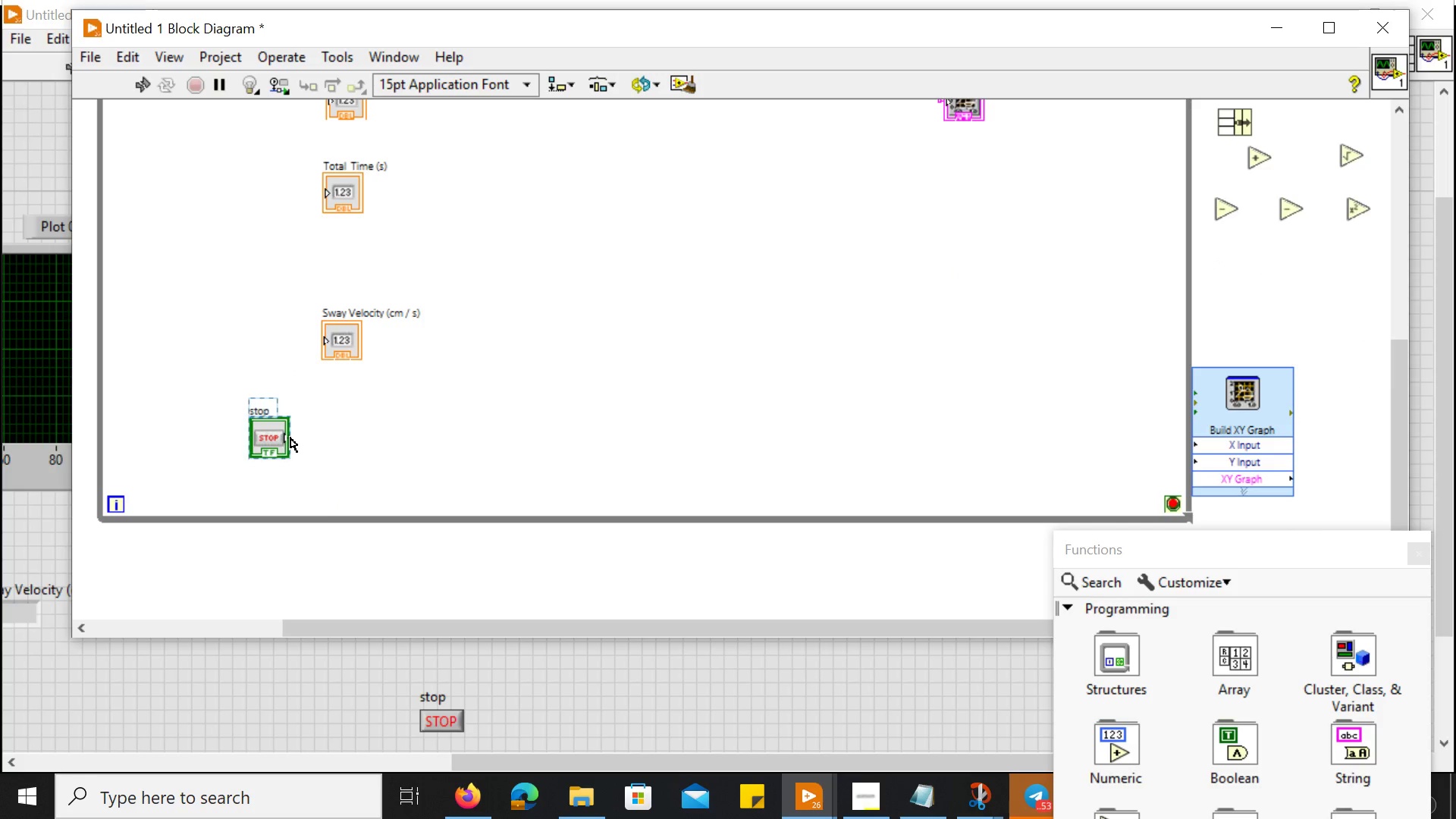 
left_click([290, 438])
 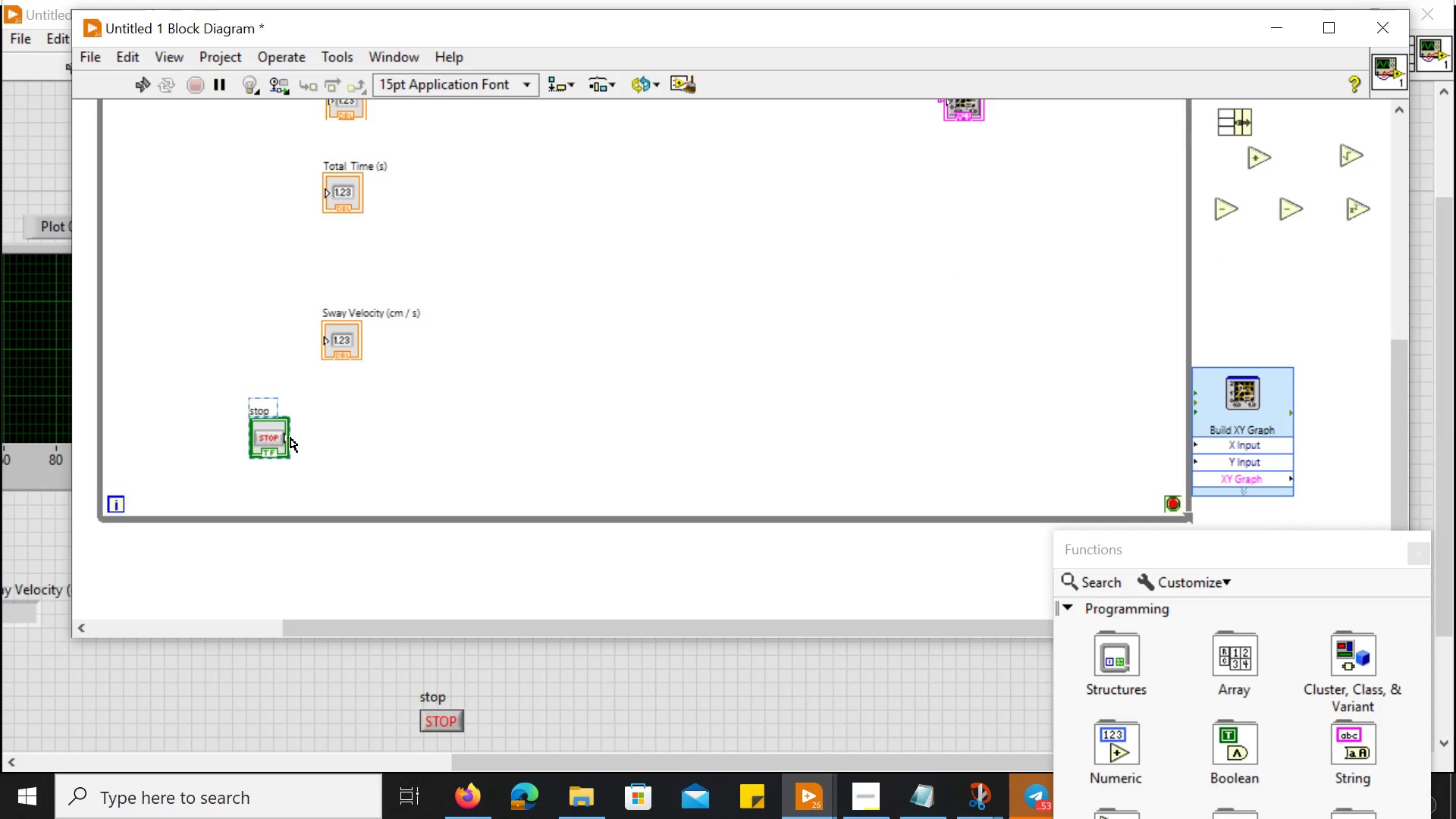 
hold_key(key=ControlLeft, duration=0.41)
scroll: coordinate [290, 438], scroll_direction: up, amount: 6.0
 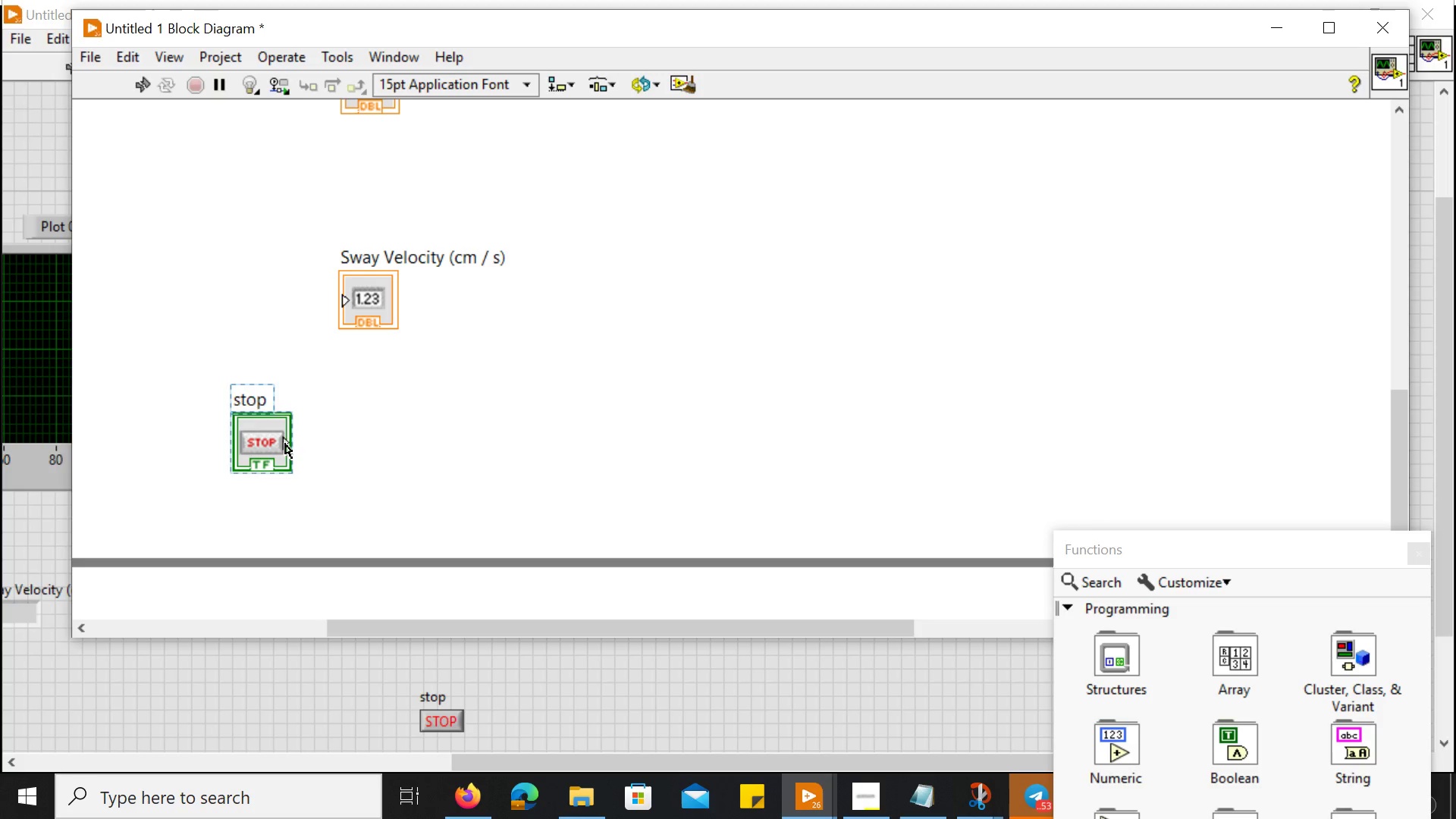 
left_click_drag(start_coordinate=[285, 444], to_coordinate=[306, 446])
 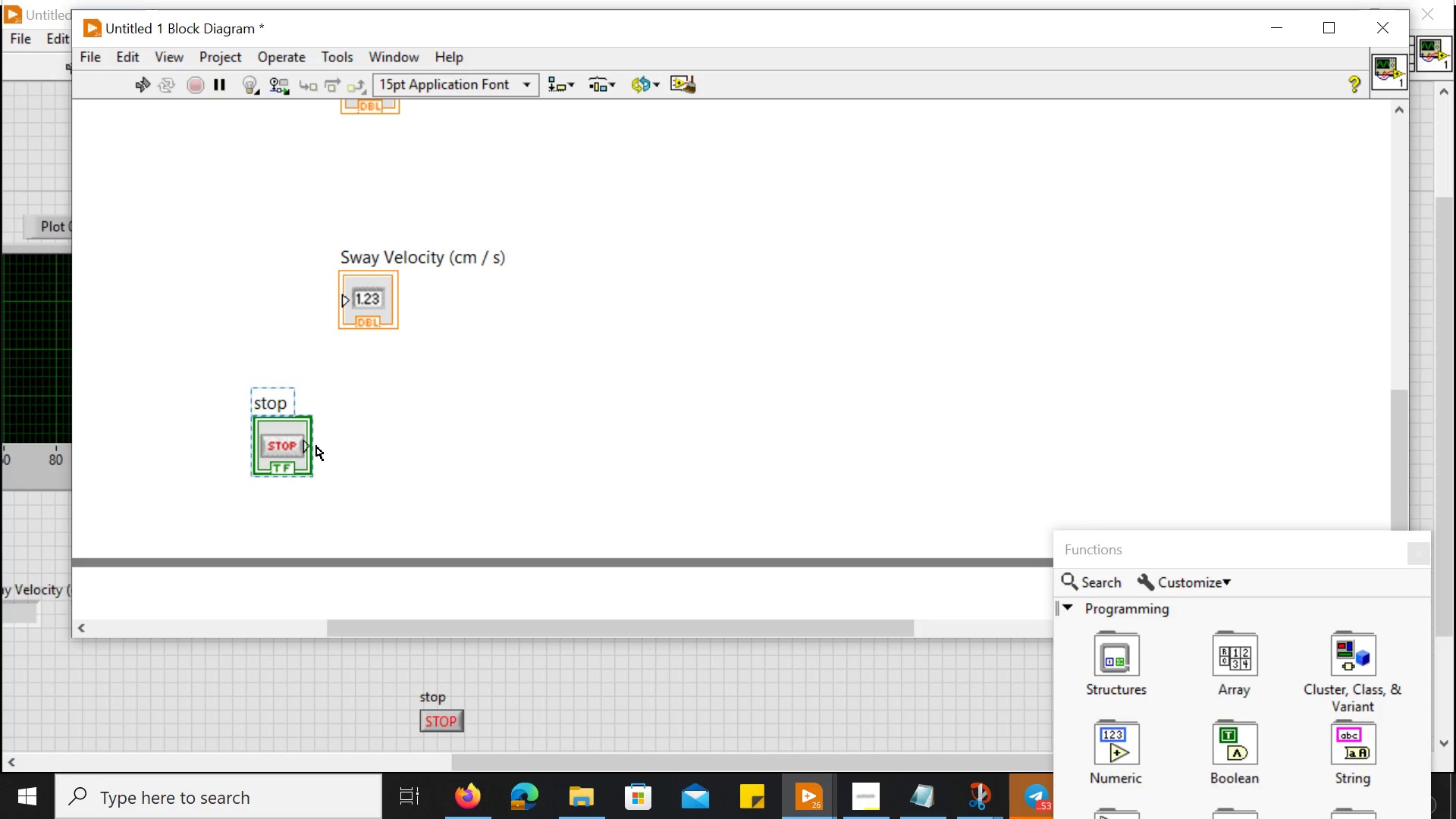 
left_click([316, 446])
 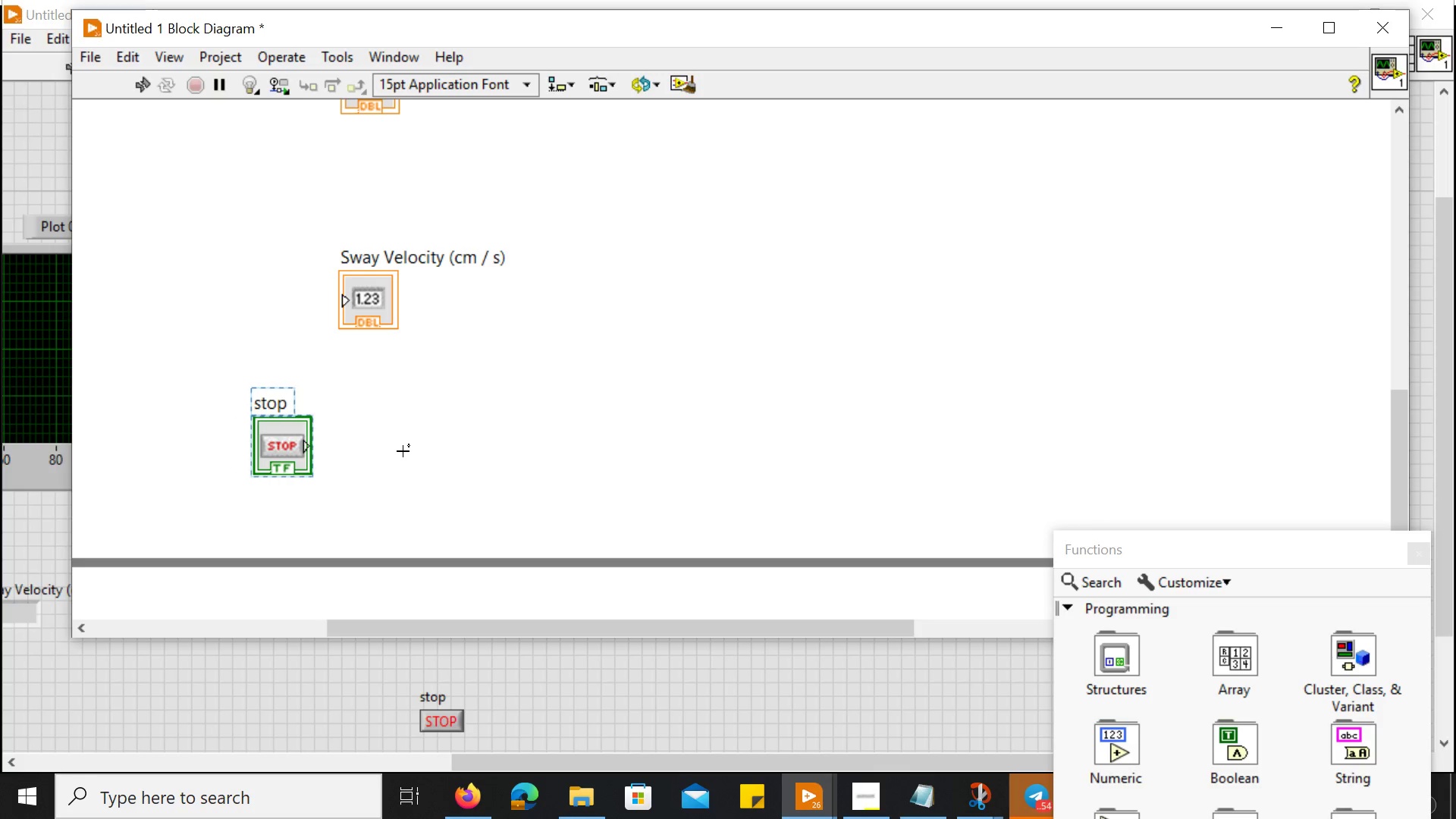 
left_click([403, 451])
 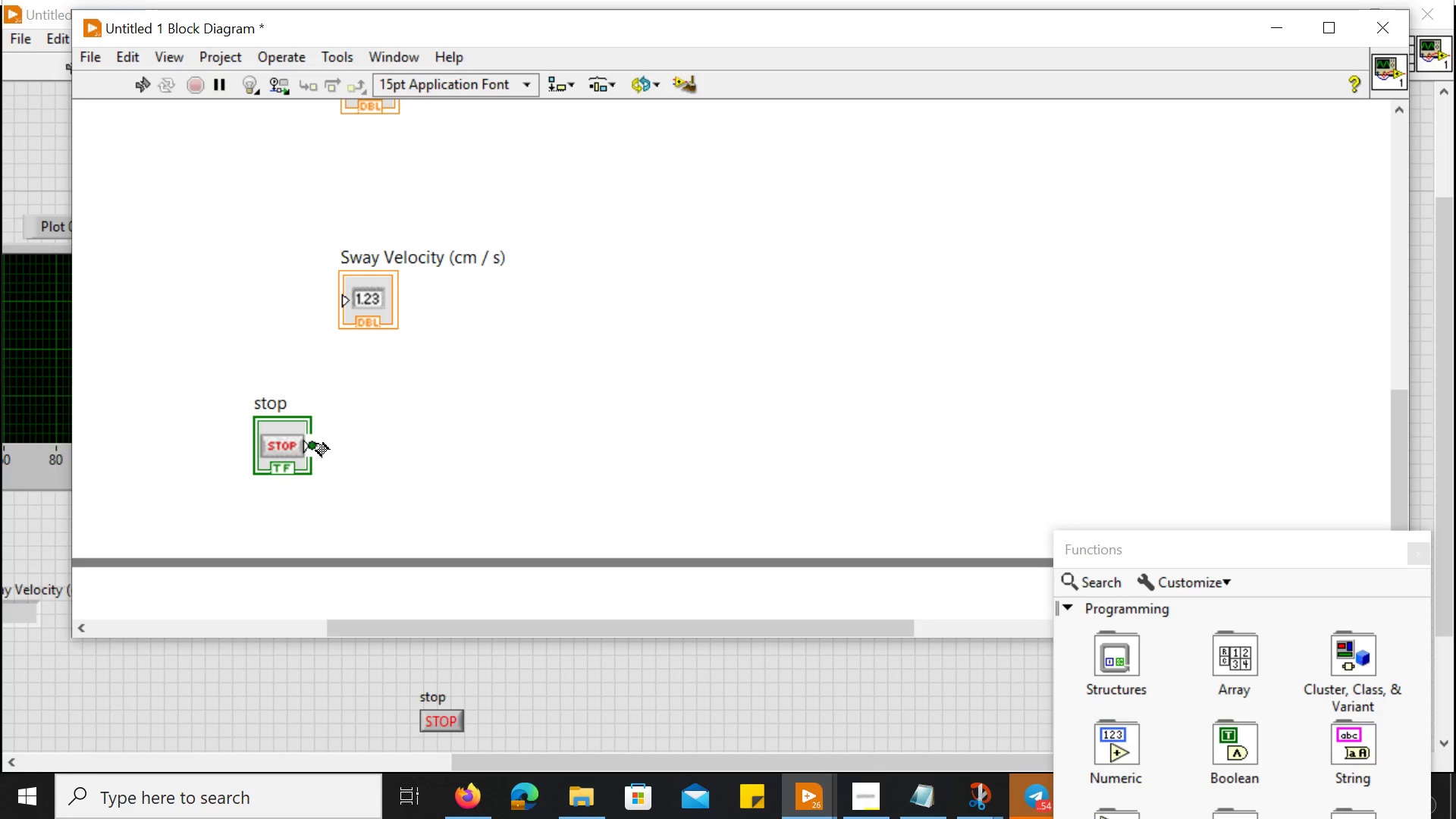 
left_click_drag(start_coordinate=[316, 440], to_coordinate=[1173, 457])
 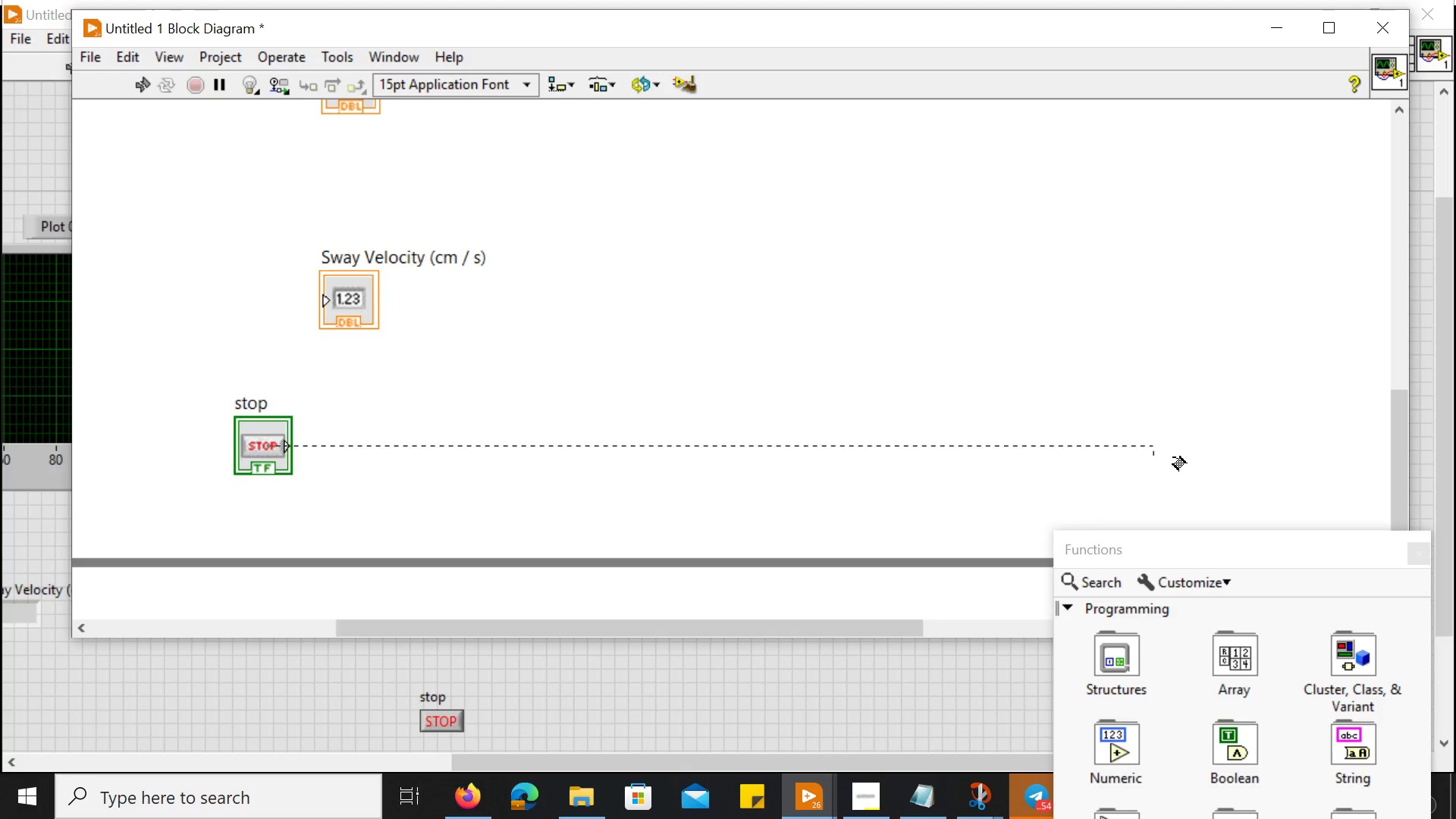 
scroll: coordinate [1173, 457], scroll_direction: down, amount: 9.0
 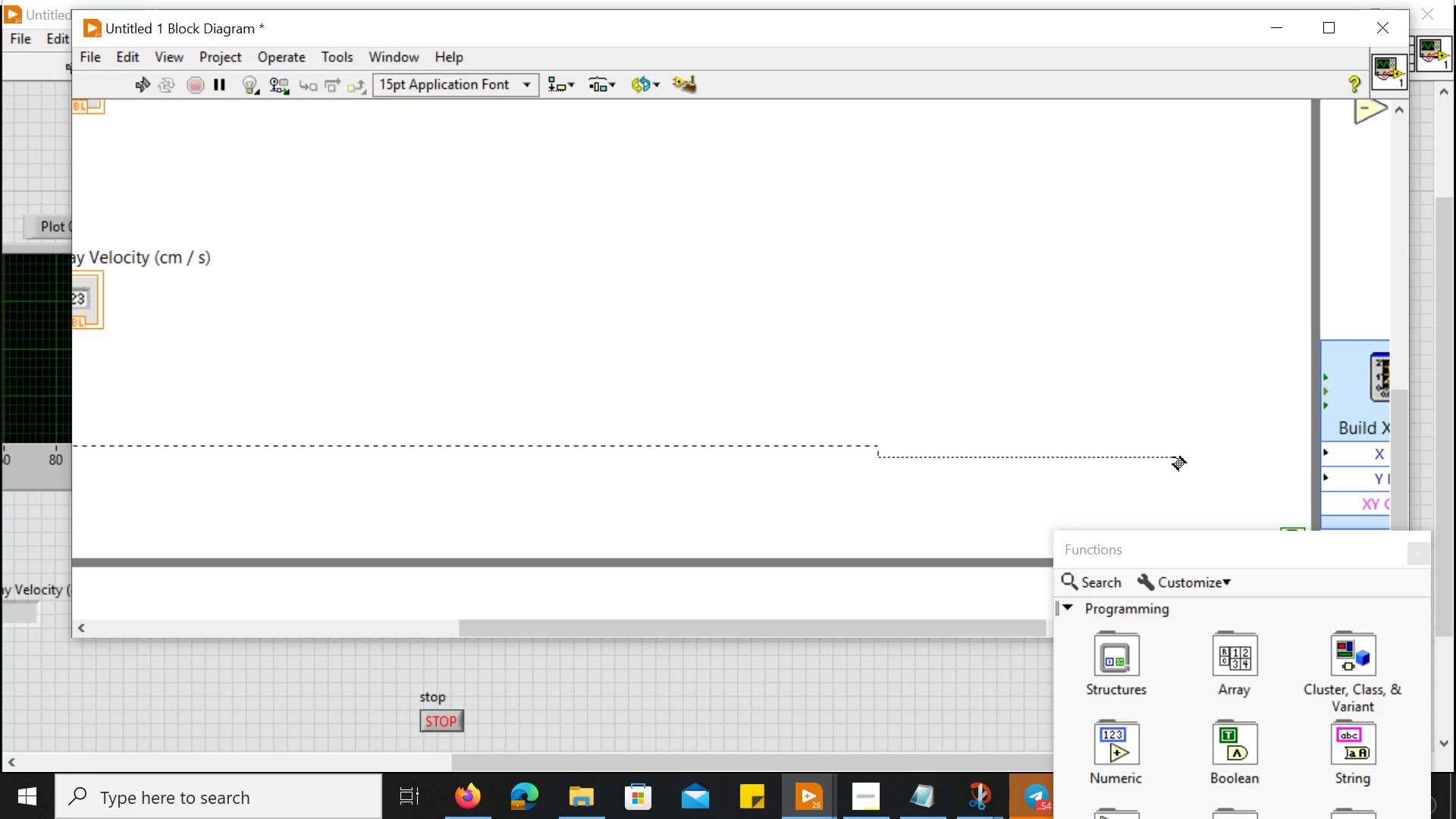 
scroll: coordinate [1173, 457], scroll_direction: none, amount: 0.0
 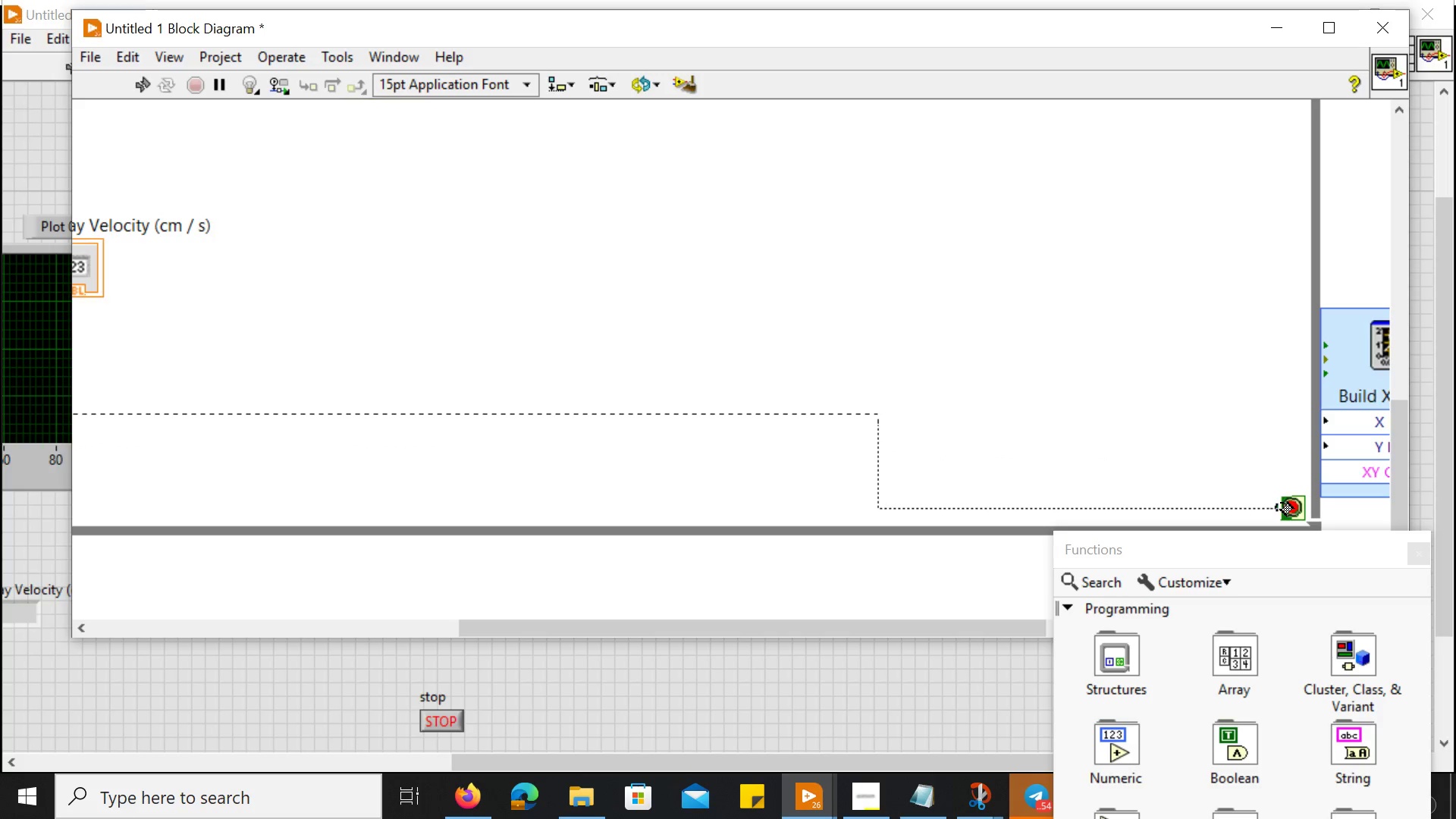 
left_click([1281, 503])
 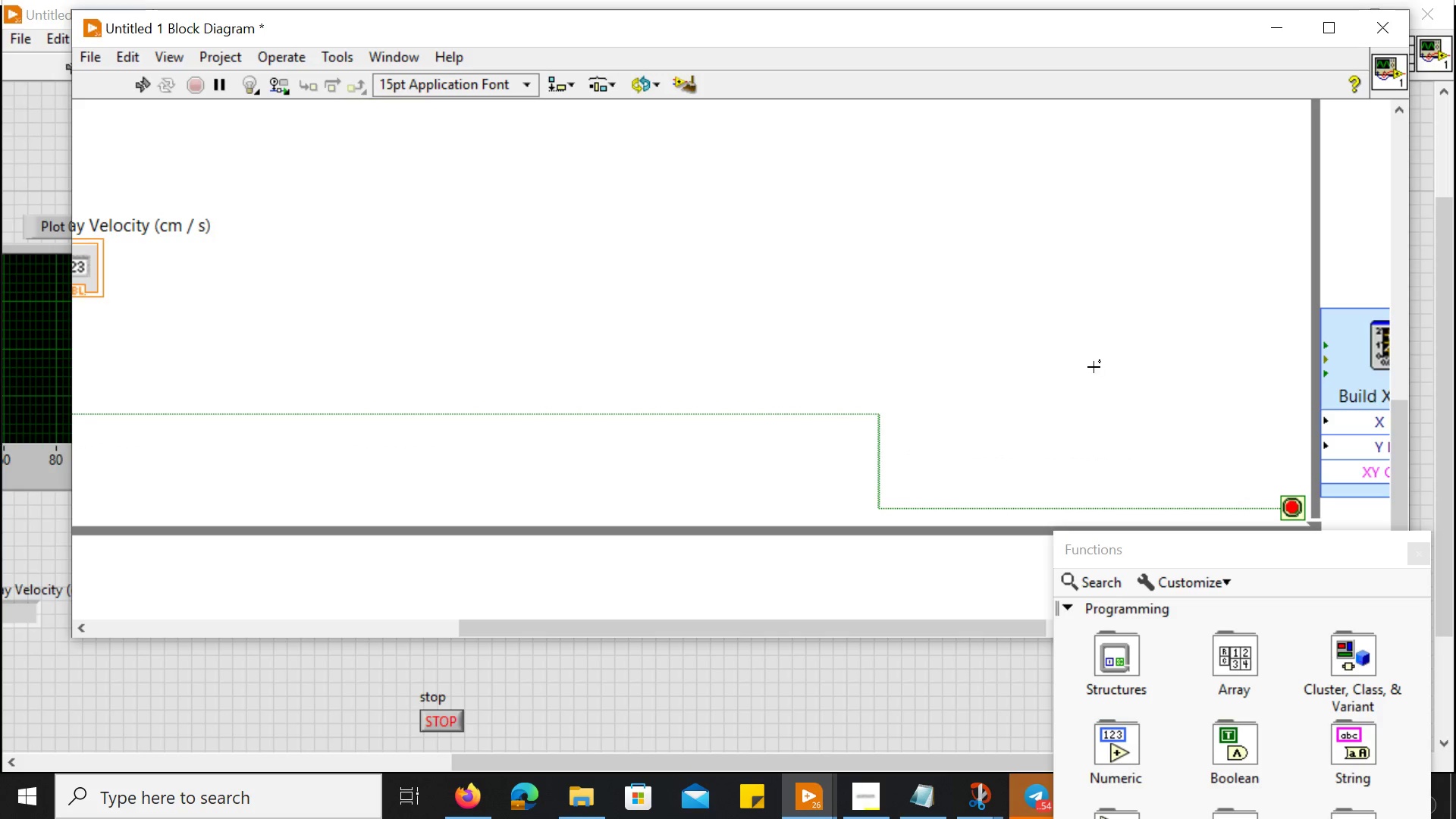 
key(Control+ControlLeft)
 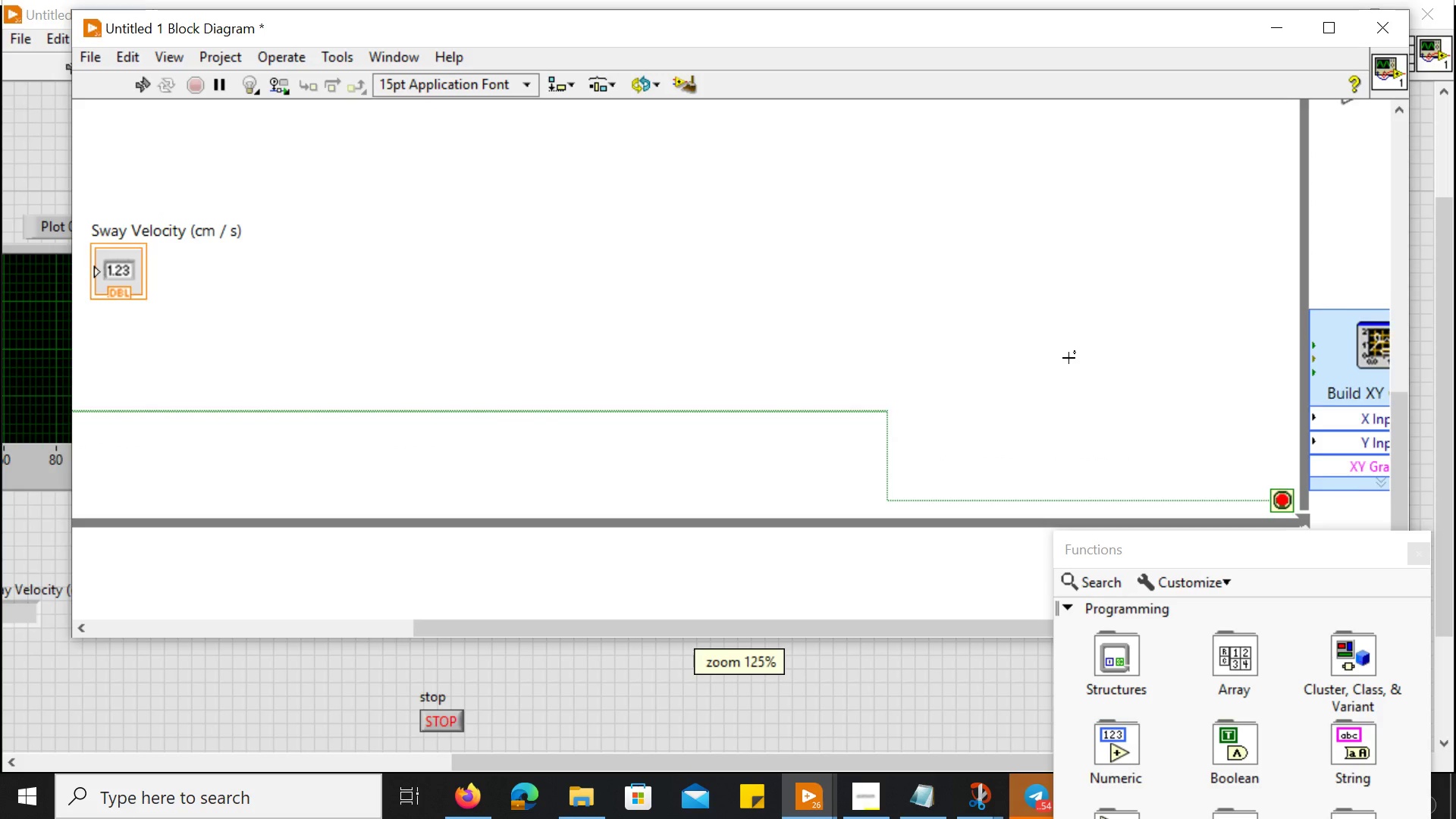 
scroll: coordinate [1068, 358], scroll_direction: down, amount: 4.0
 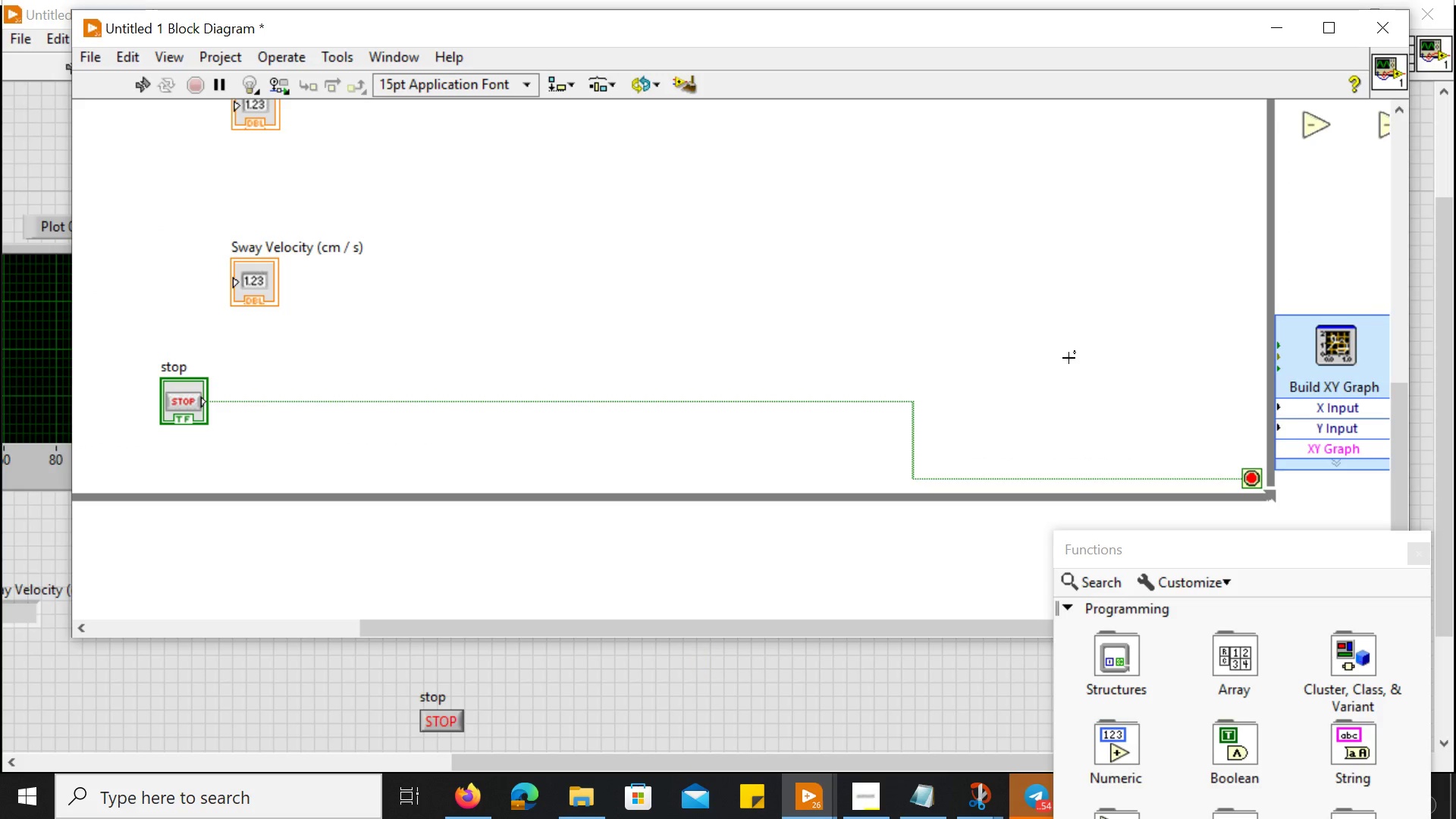 
hold_key(key=ControlLeft, duration=0.52)
 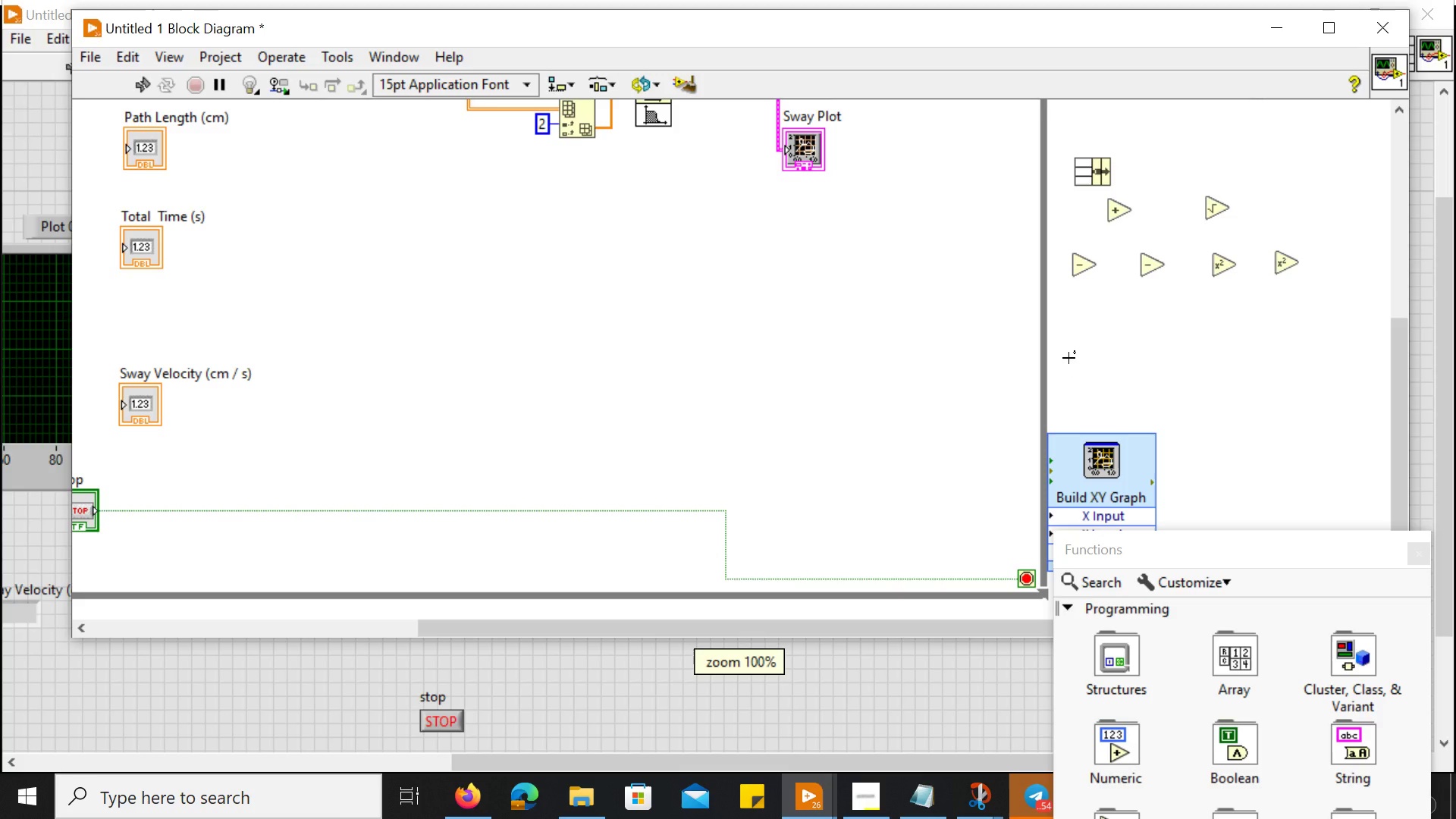 
key(Control+ControlLeft)
 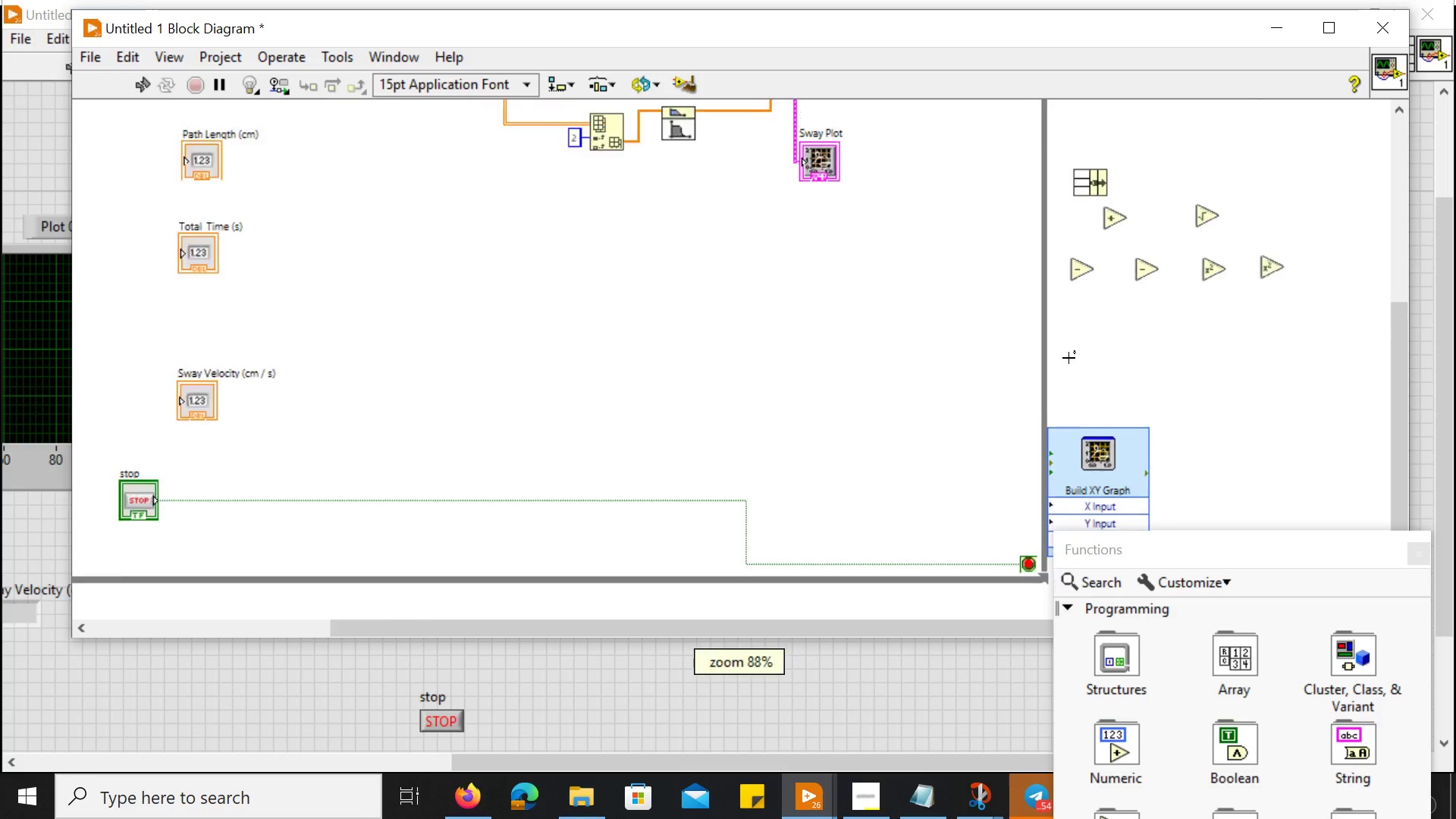 
scroll: coordinate [1068, 358], scroll_direction: down, amount: 2.0
 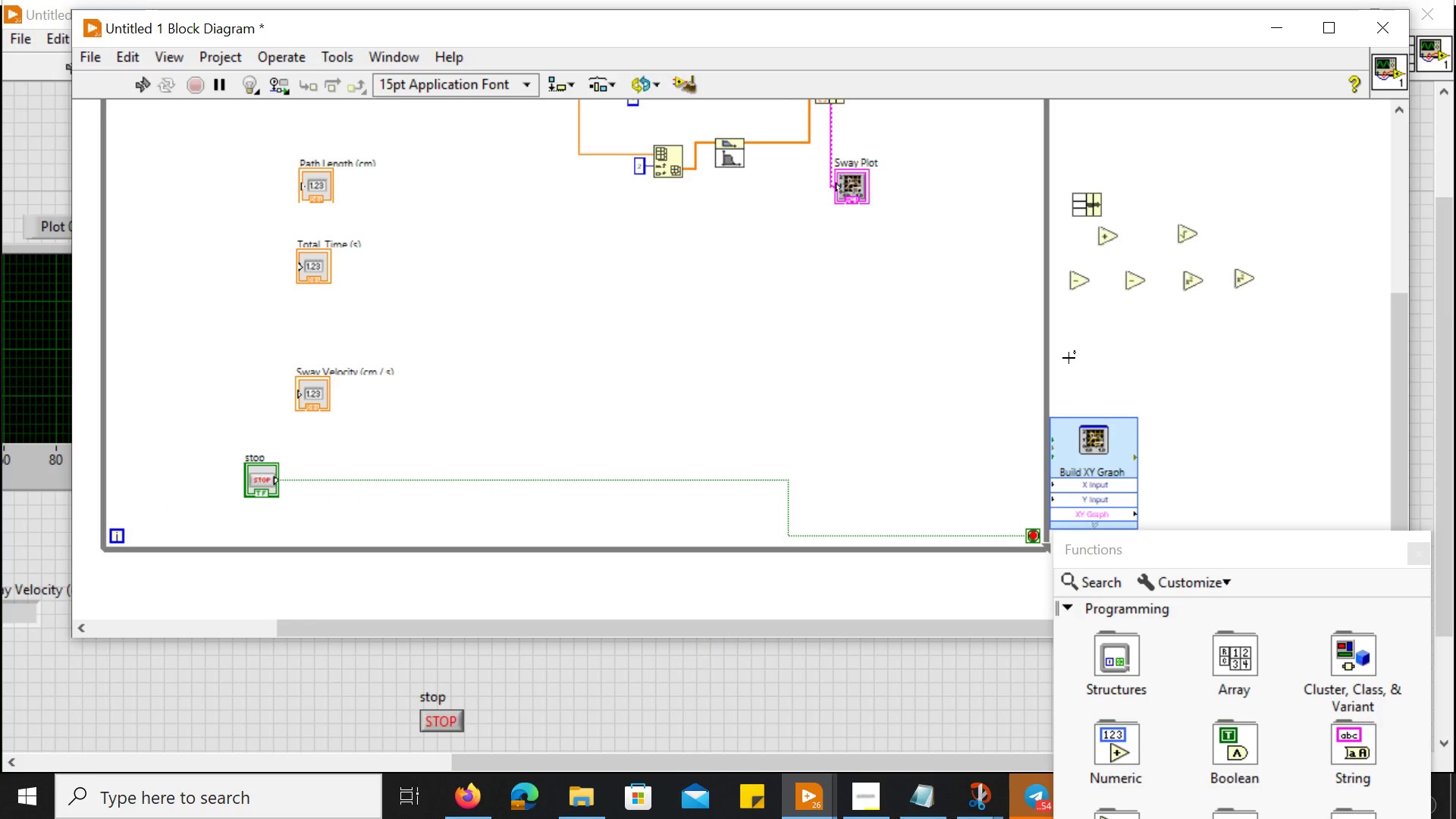 
hold_key(key=ControlLeft, duration=0.42)
 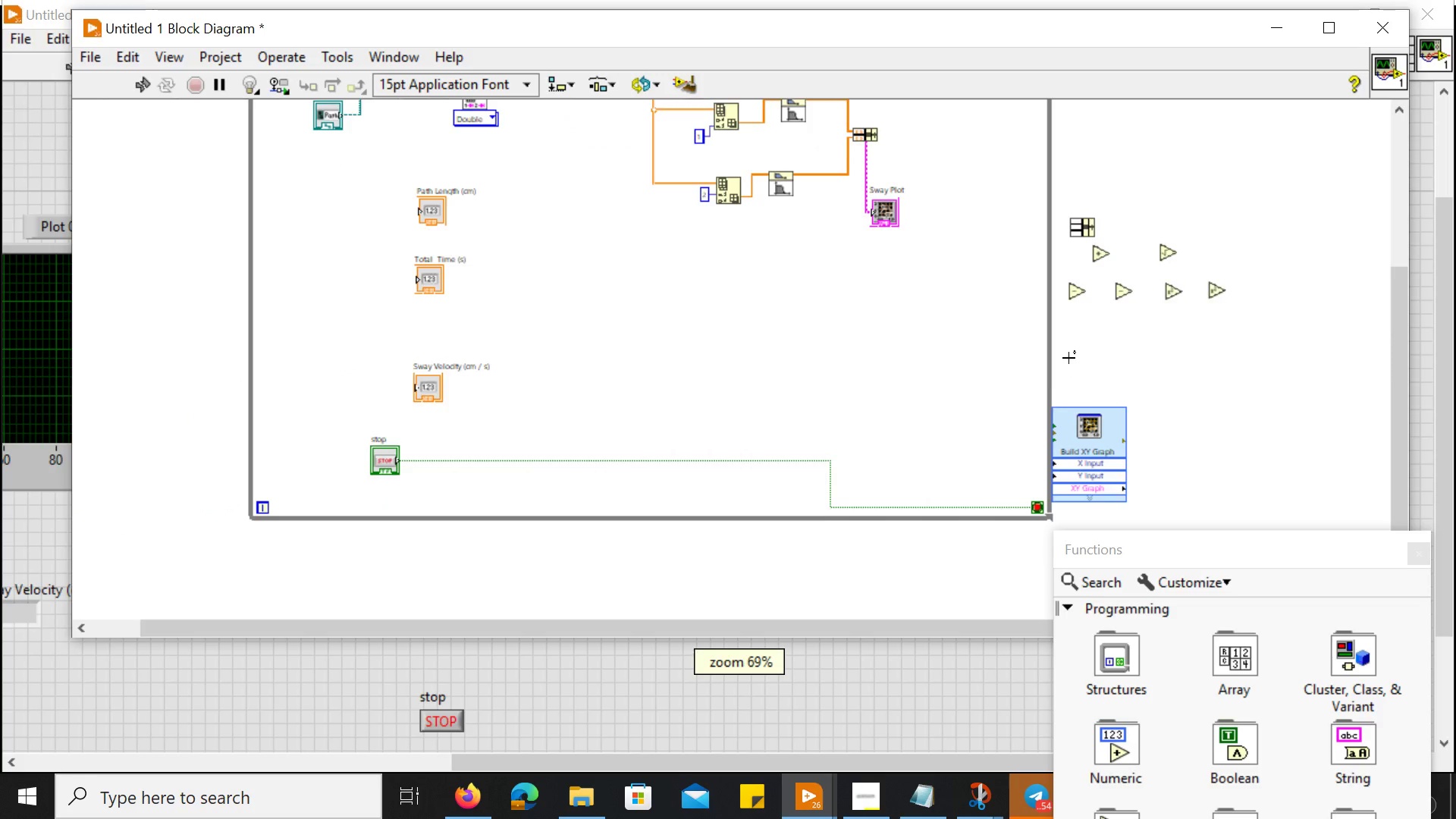 
scroll: coordinate [1068, 358], scroll_direction: none, amount: 0.0
 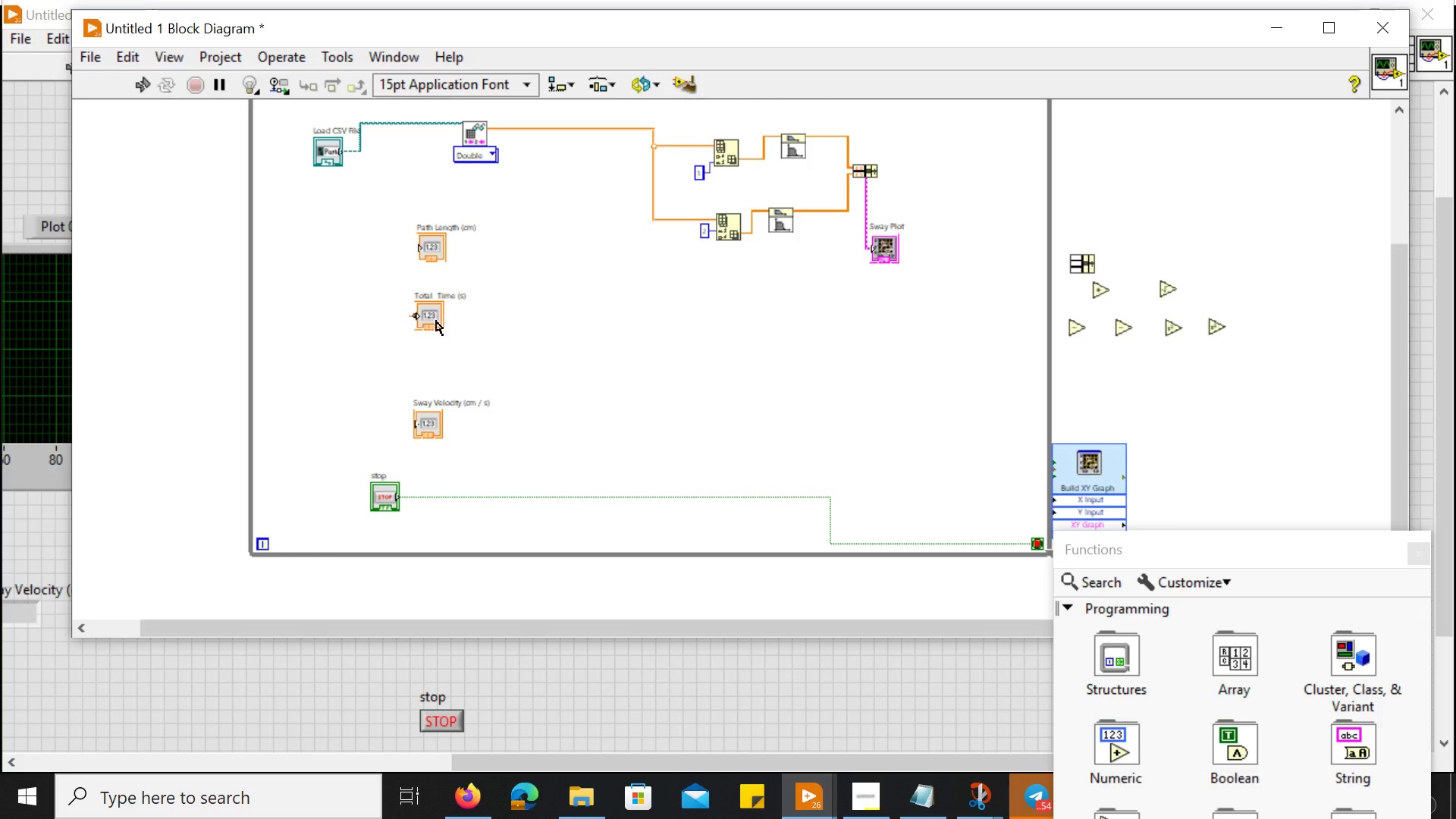 
left_click_drag(start_coordinate=[428, 321], to_coordinate=[429, 349])
 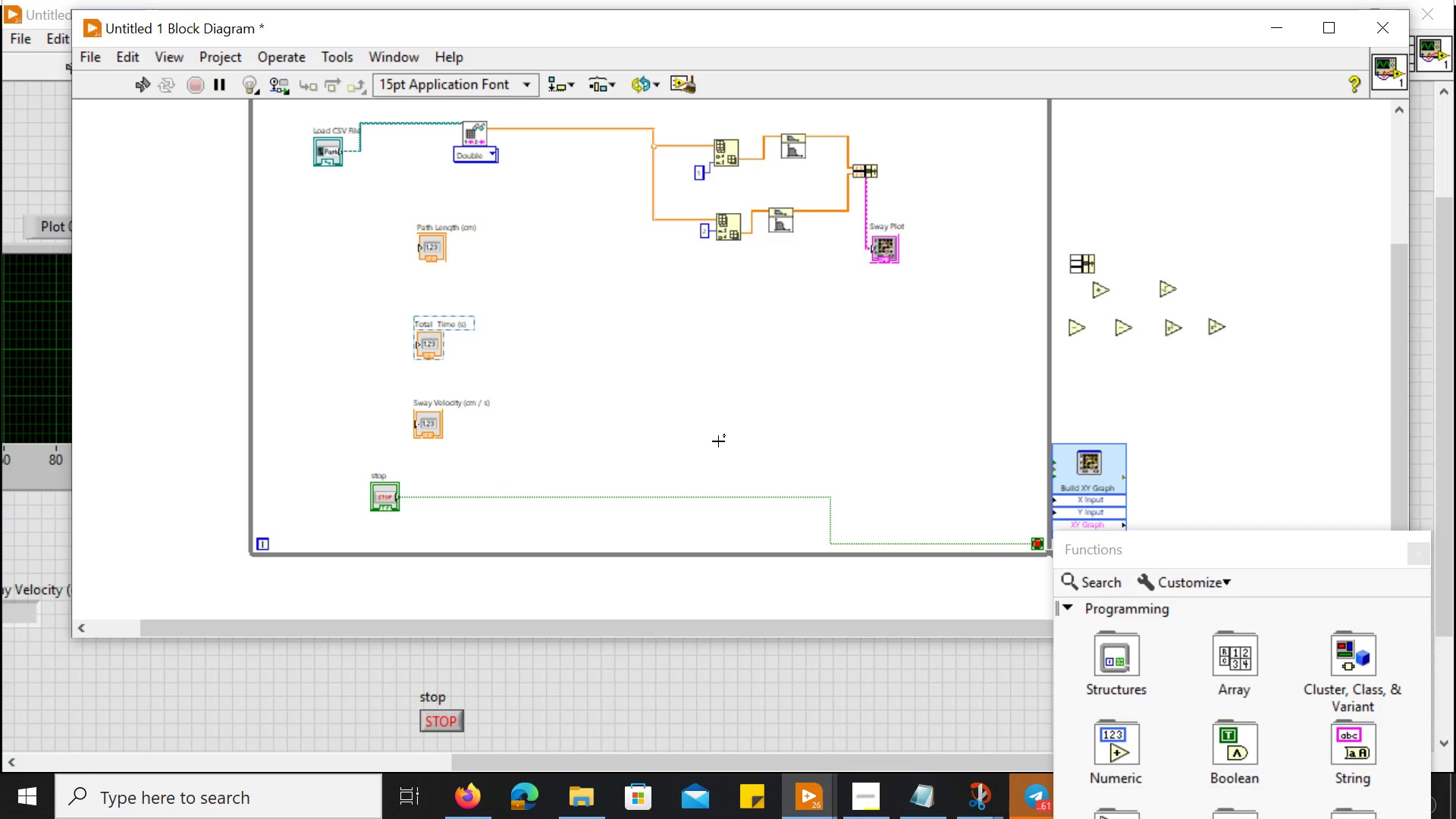 
wait(239.95)
 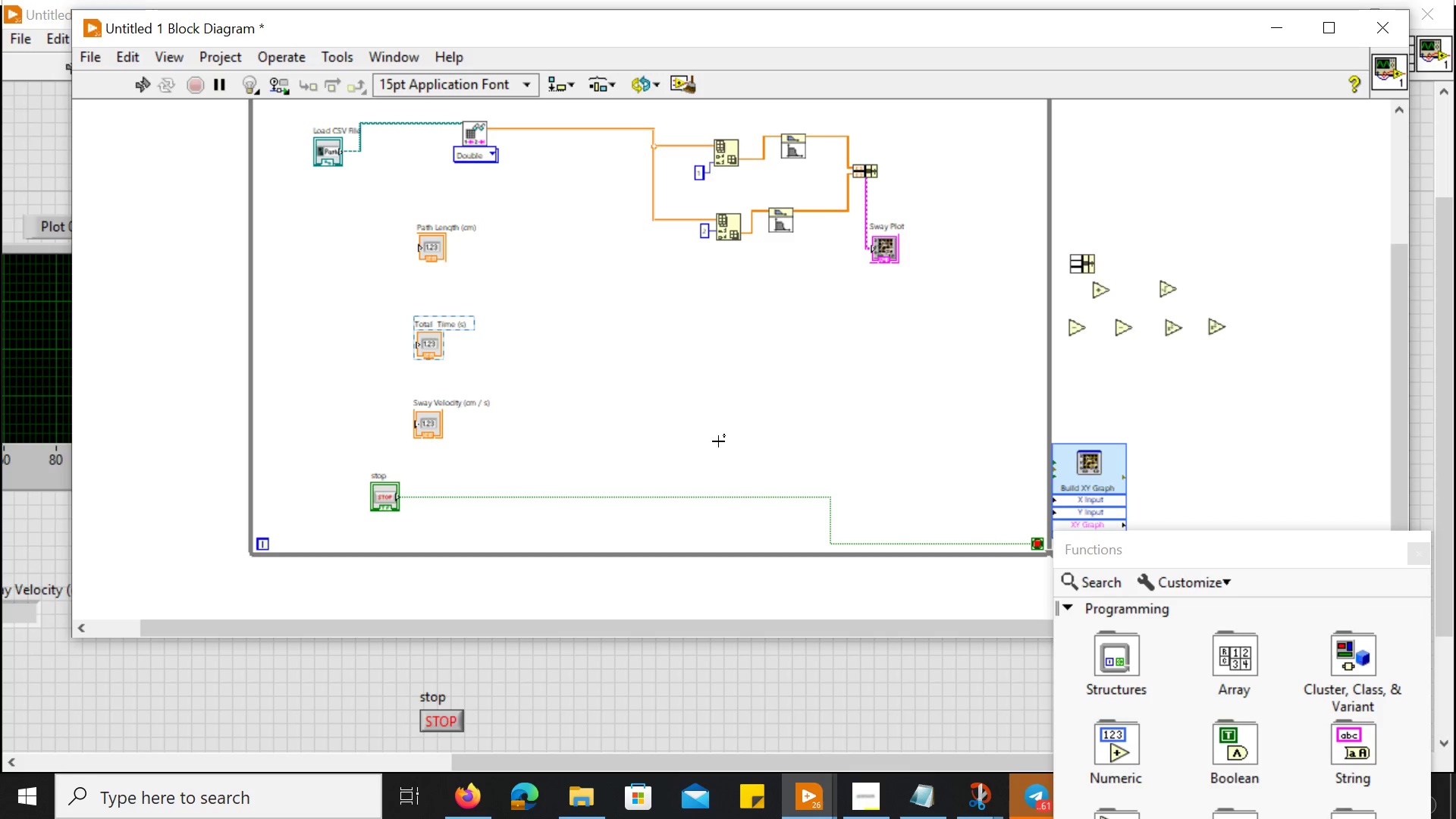 
scroll: coordinate [718, 441], scroll_direction: none, amount: 0.0
 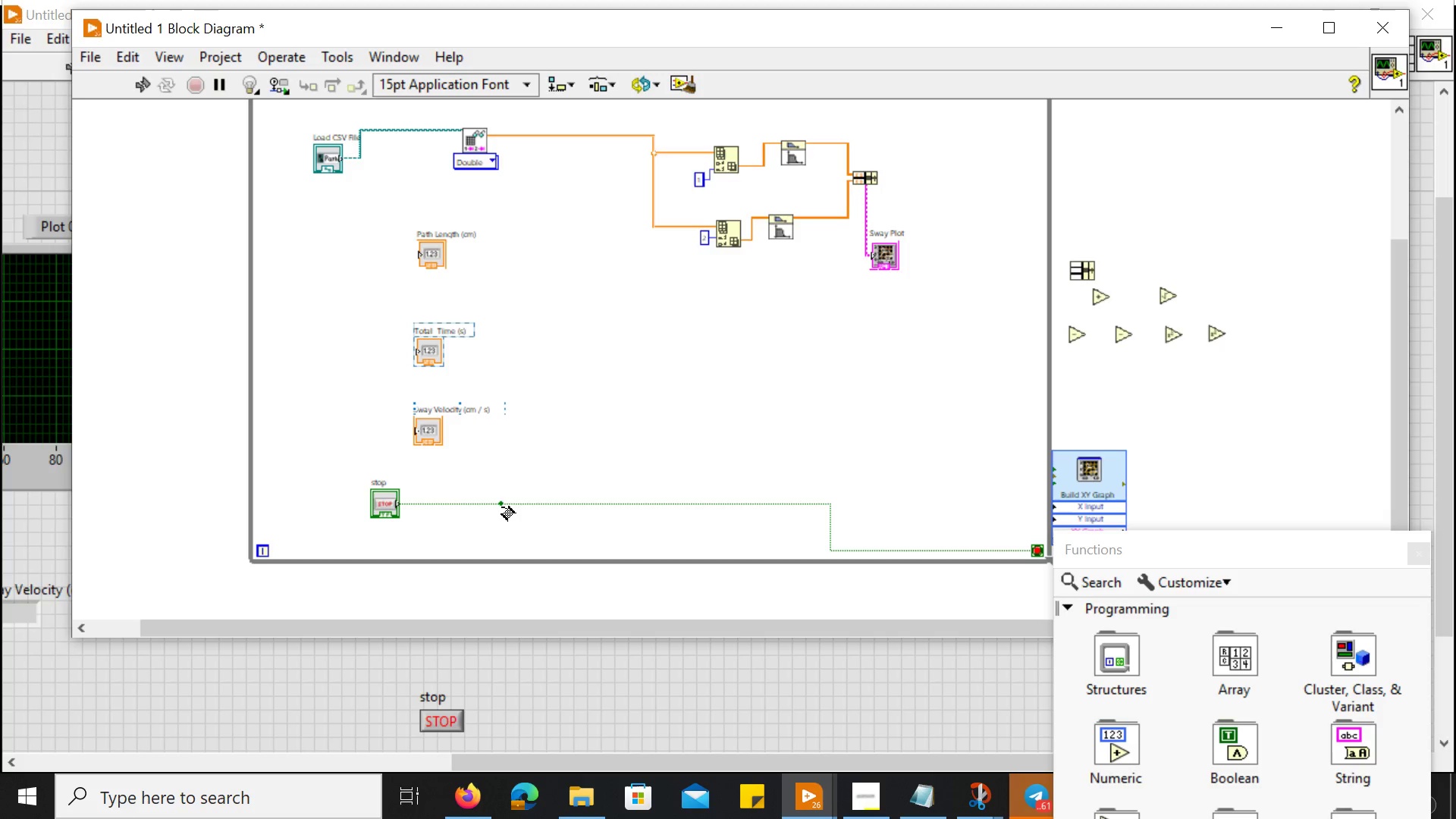 
wait(43.99)
 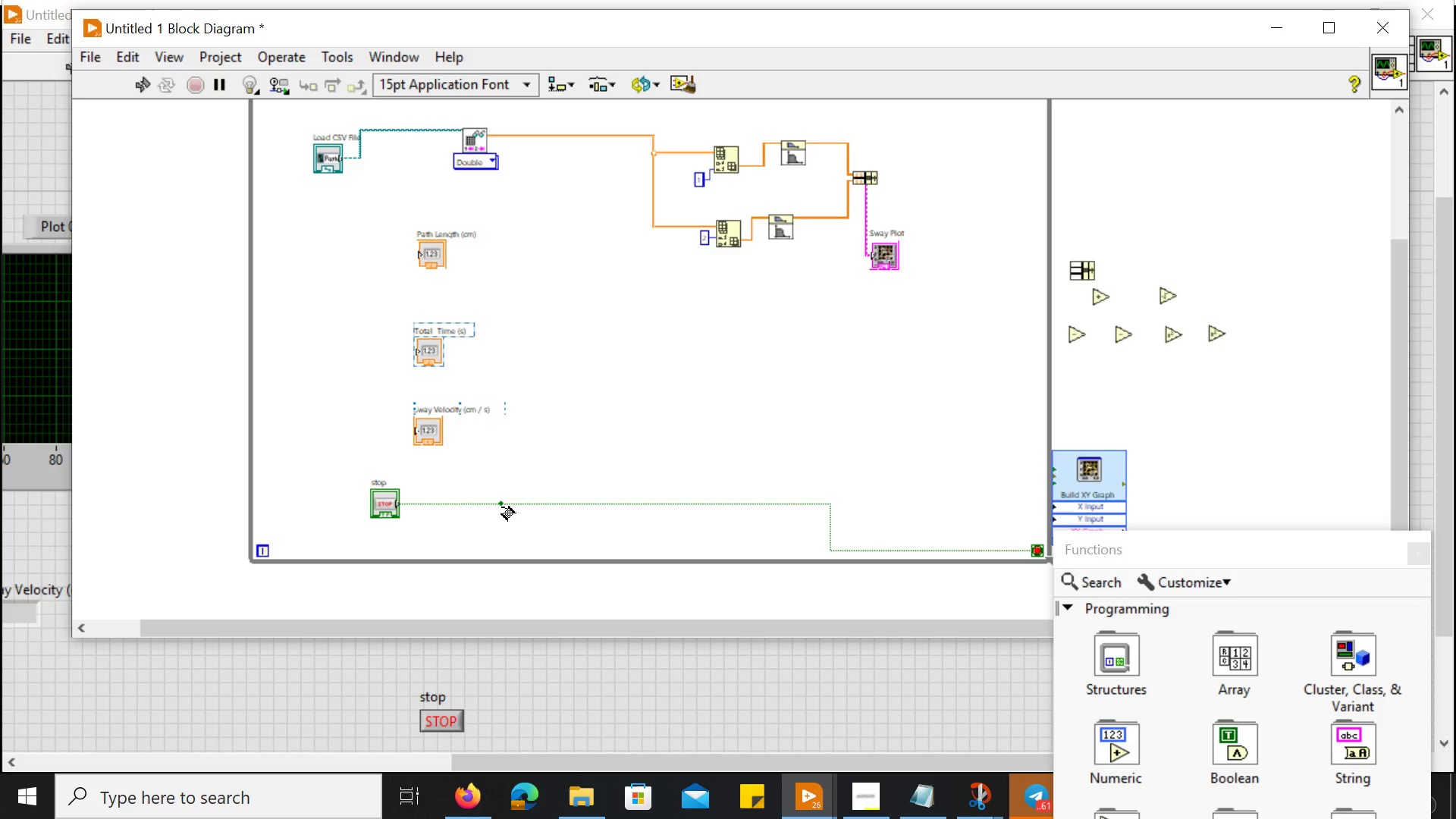 
right_click([500, 503])
 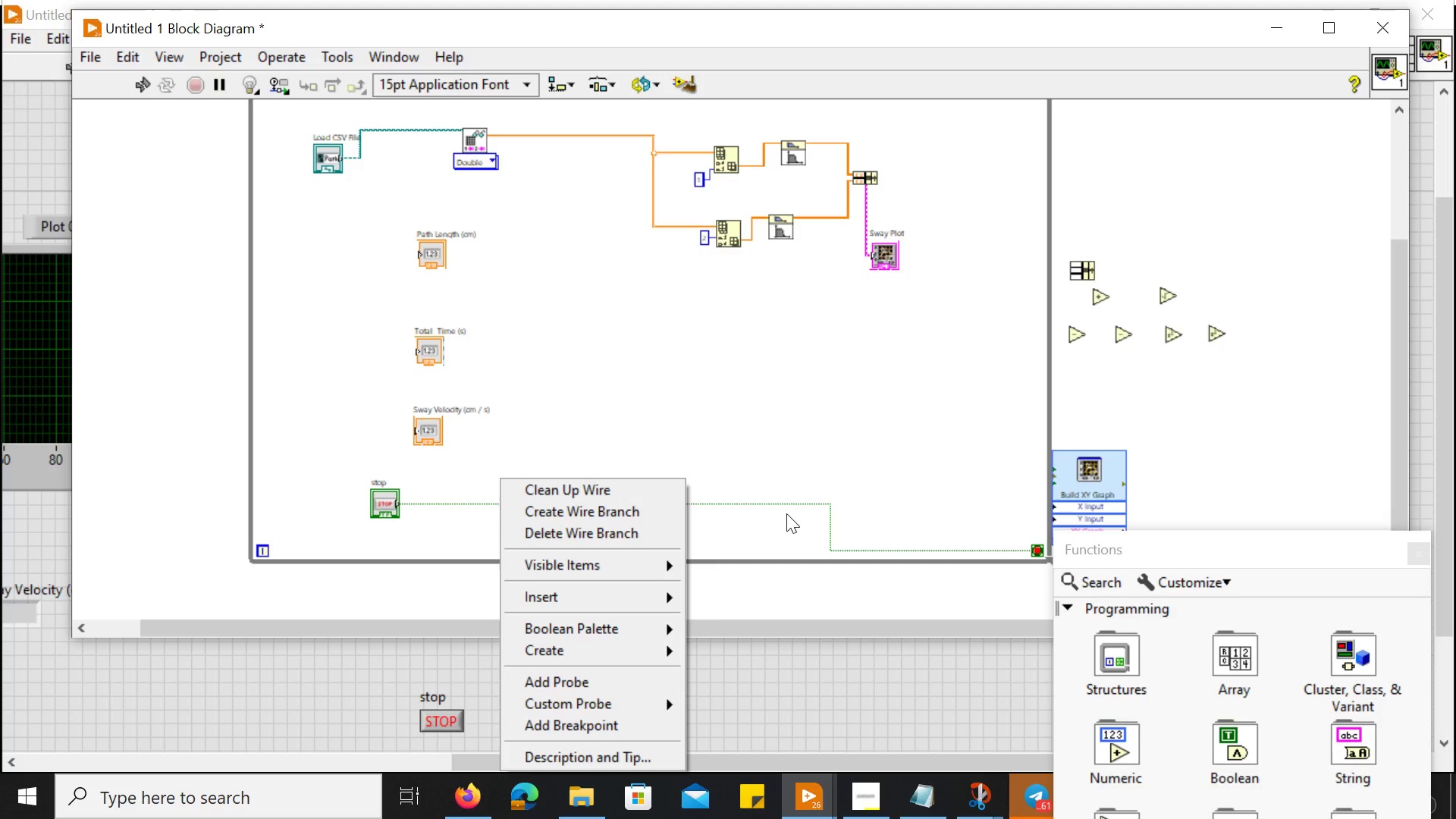 
left_click([813, 503])
 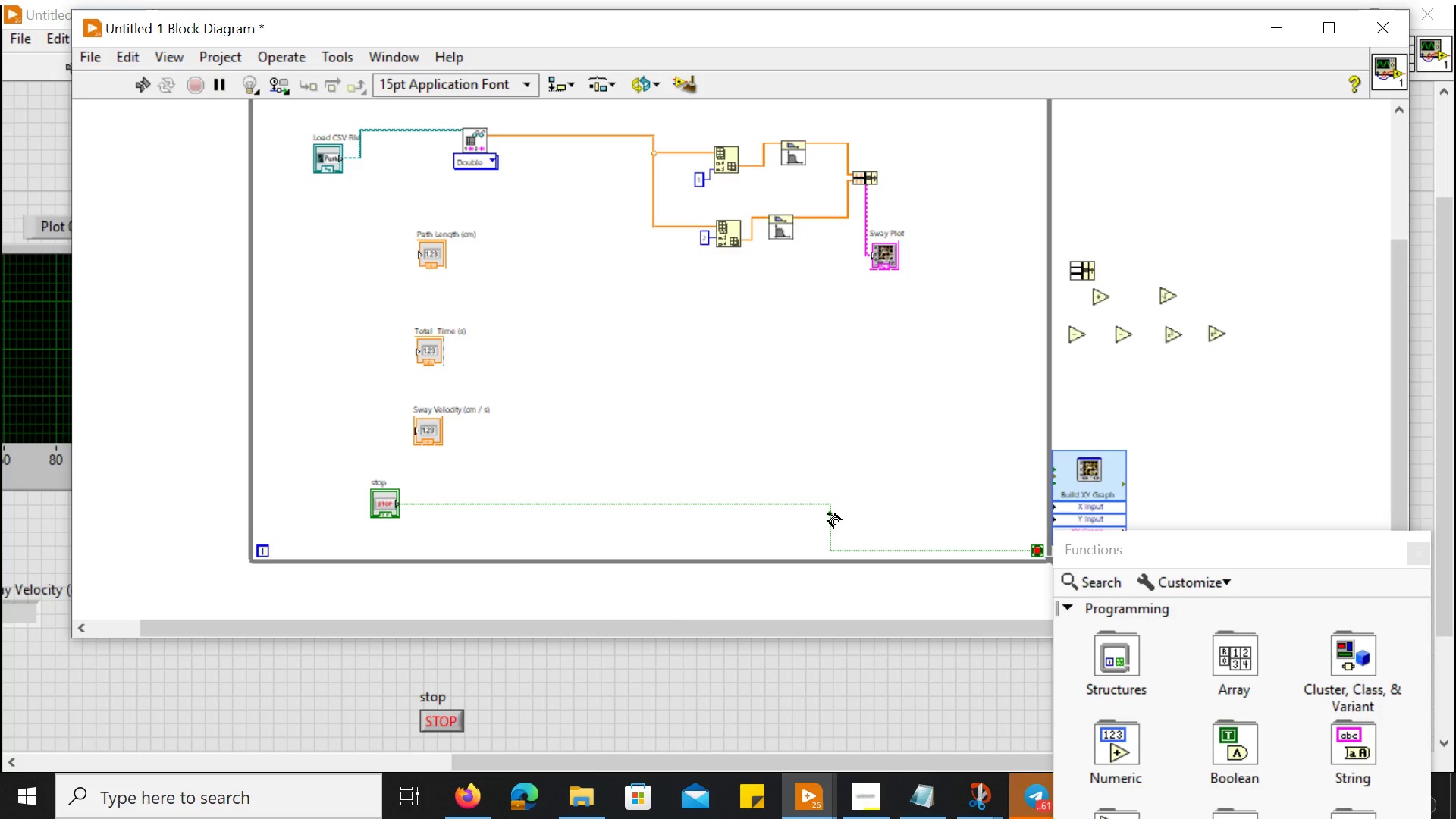 
left_click([828, 514])
 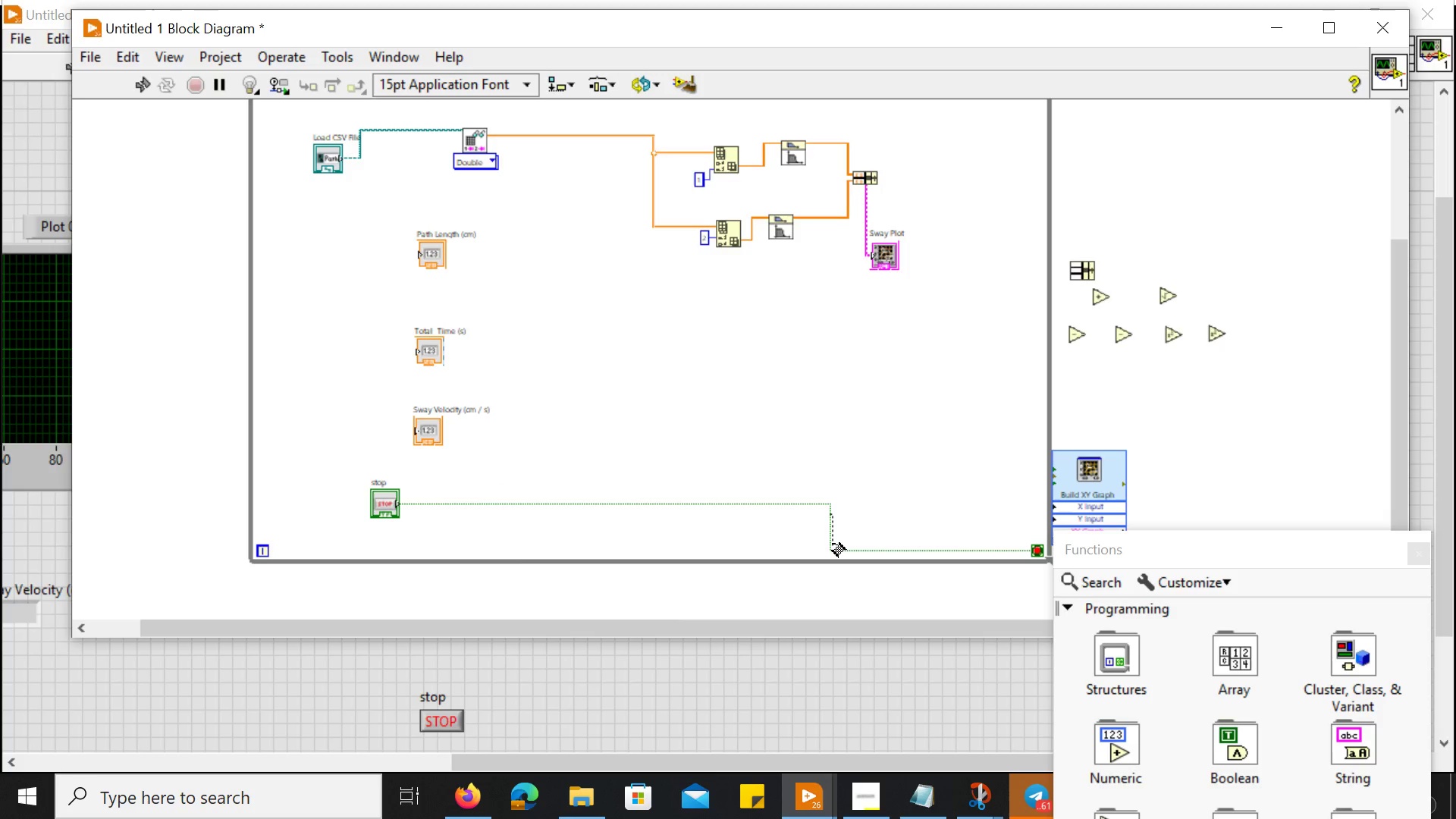 
left_click([845, 474])
 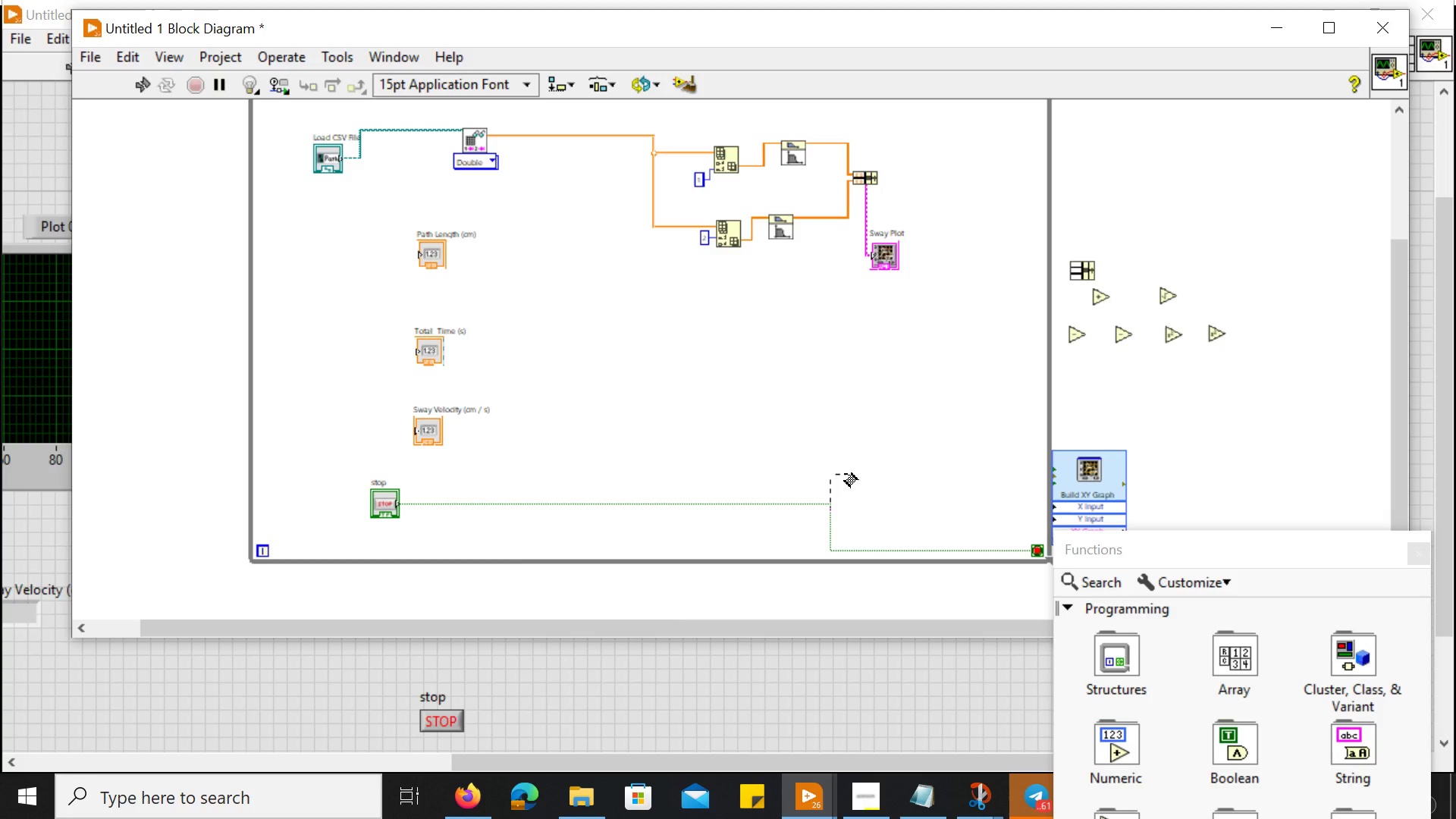 
key(Delete)
 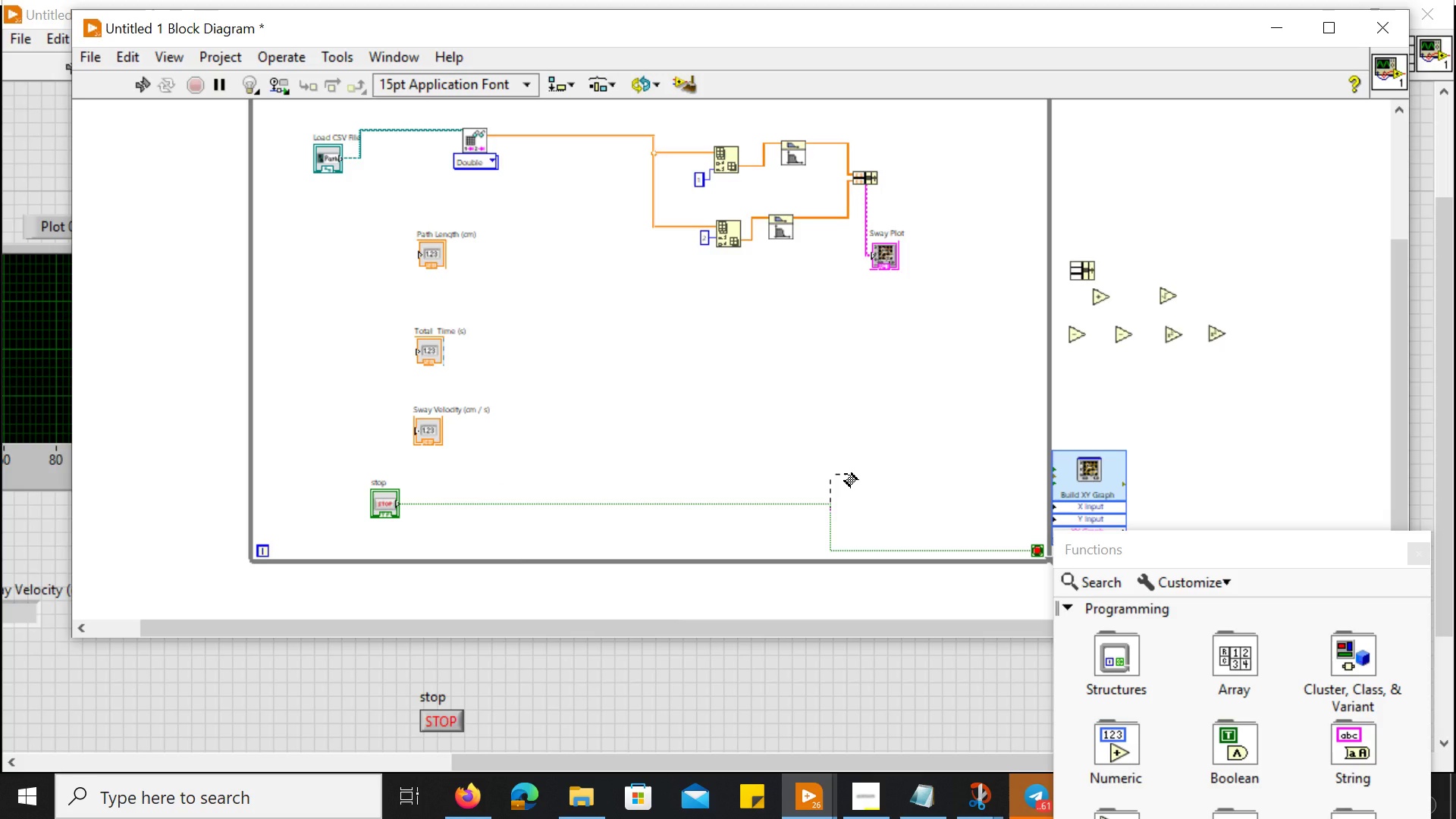 
key(Delete)
 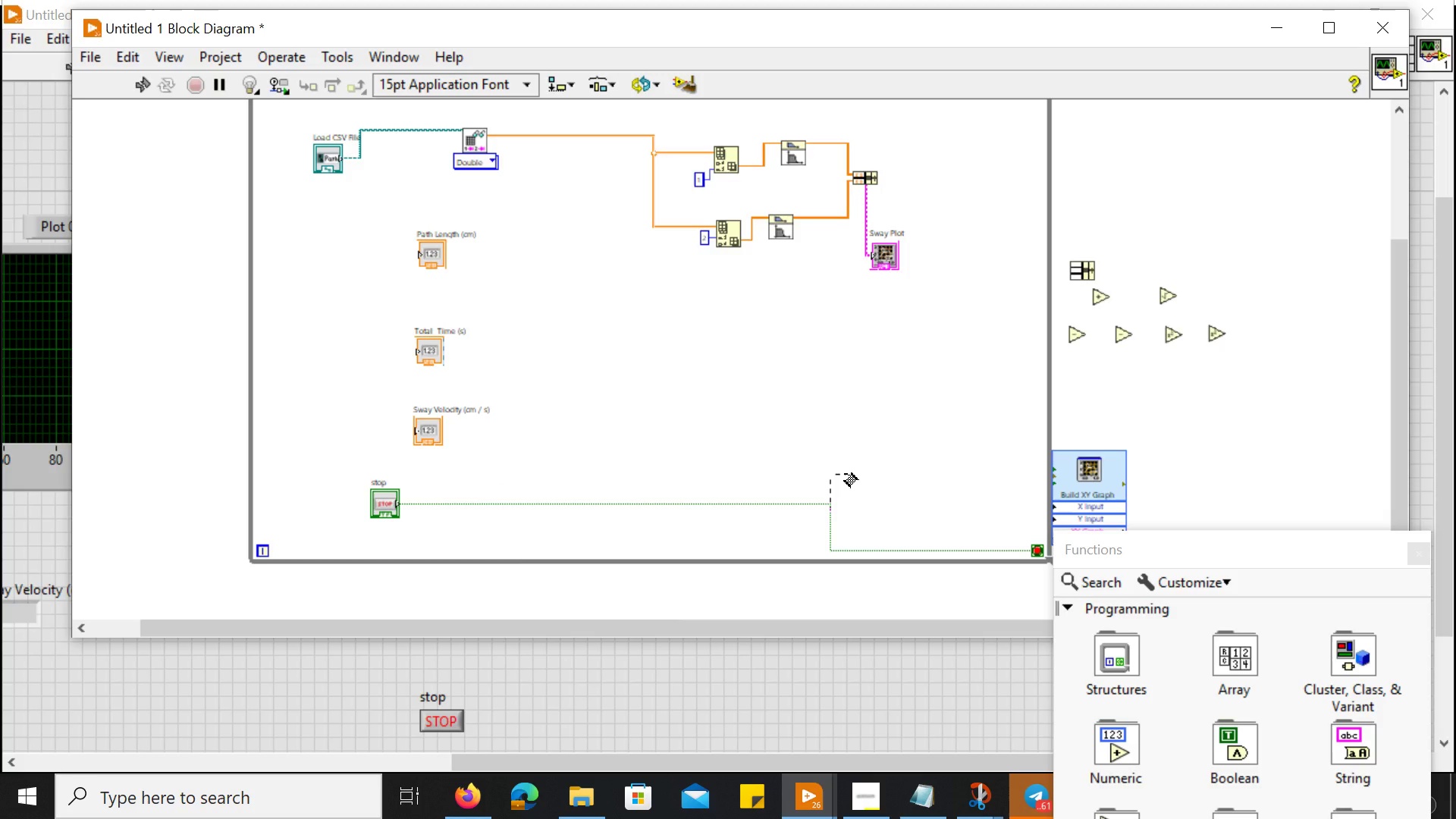 
key(Control+Z)
 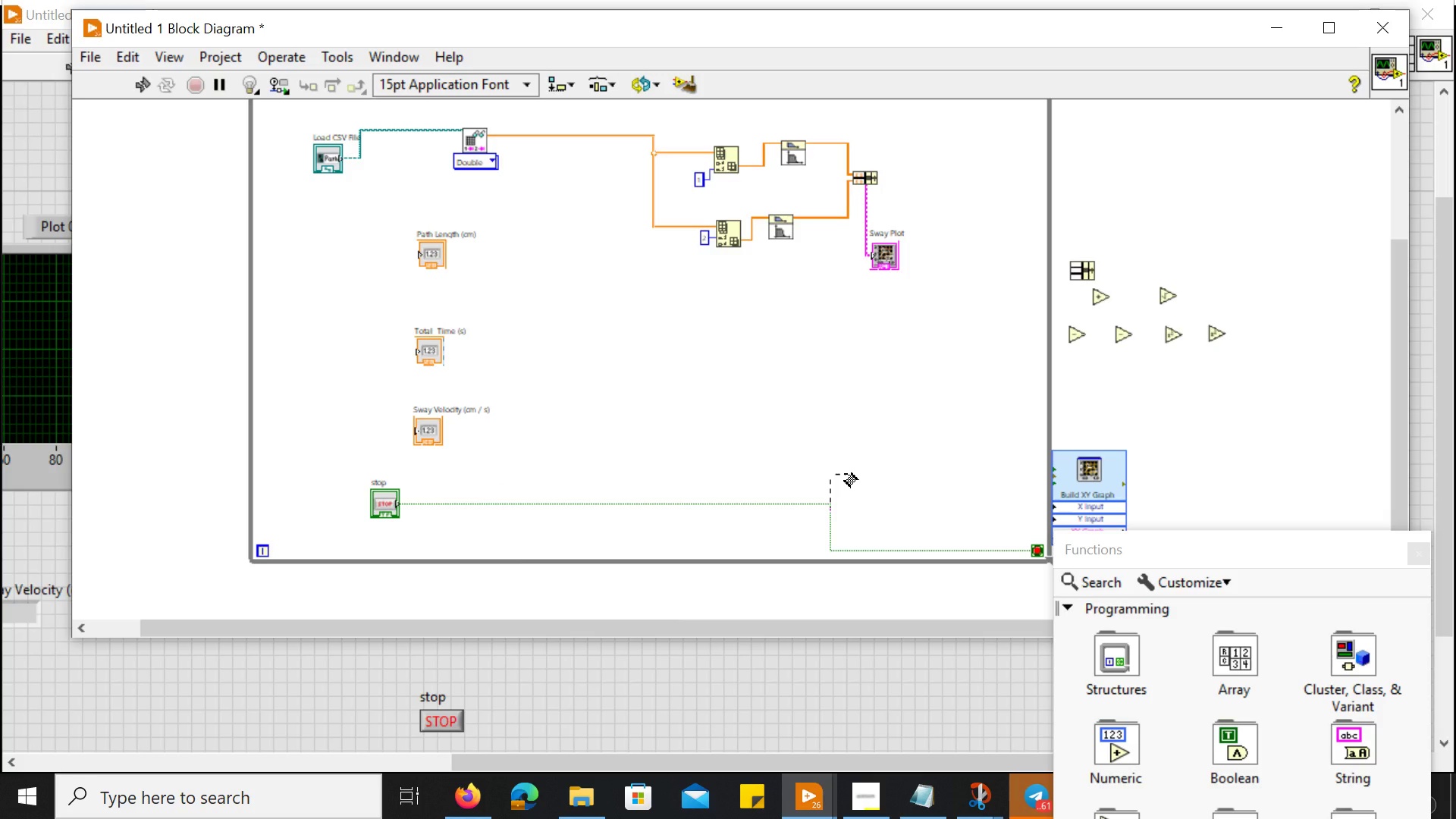 
left_click([845, 474])
 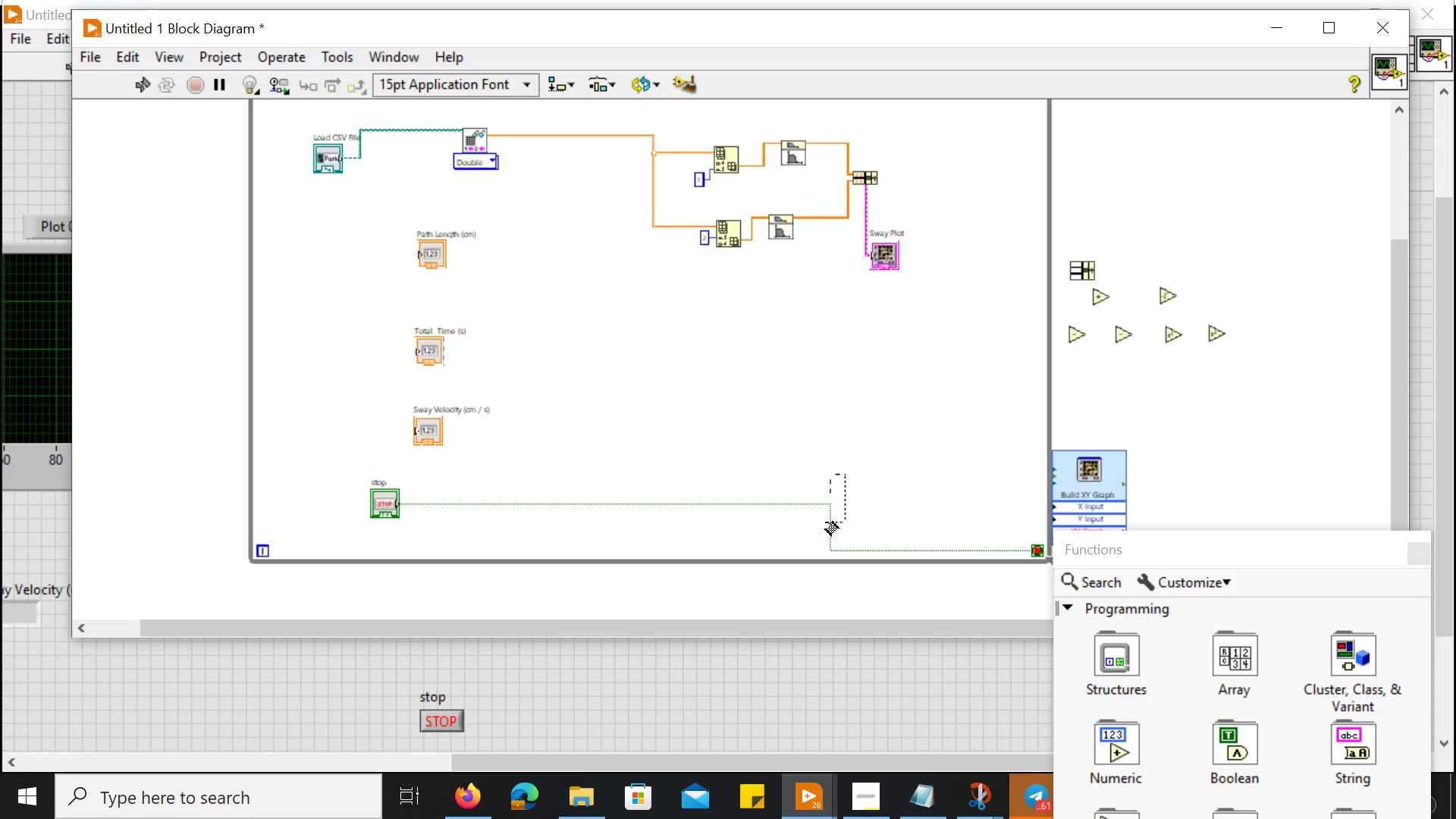 
double_click([826, 522])
 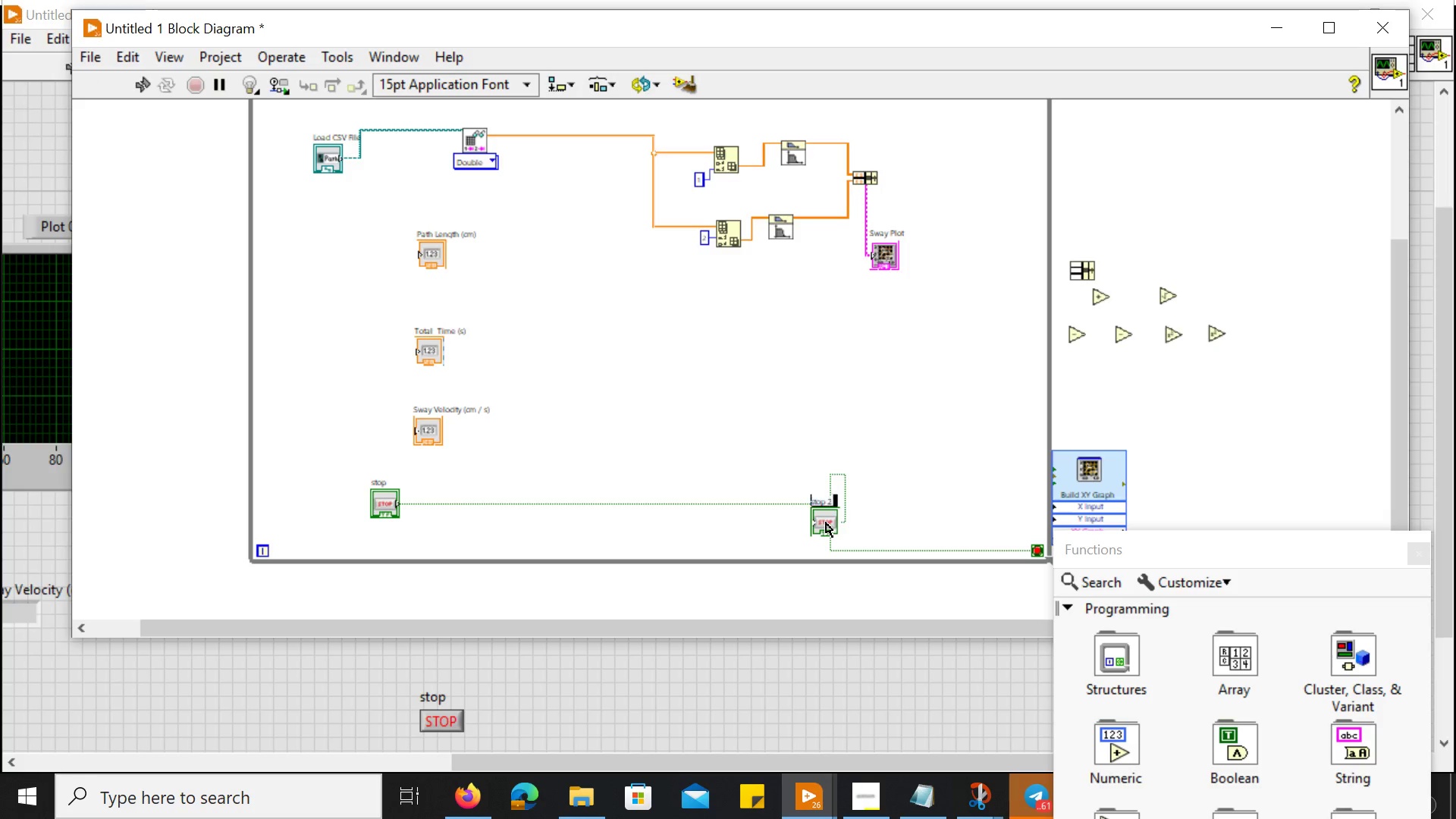 
triple_click([826, 522])
 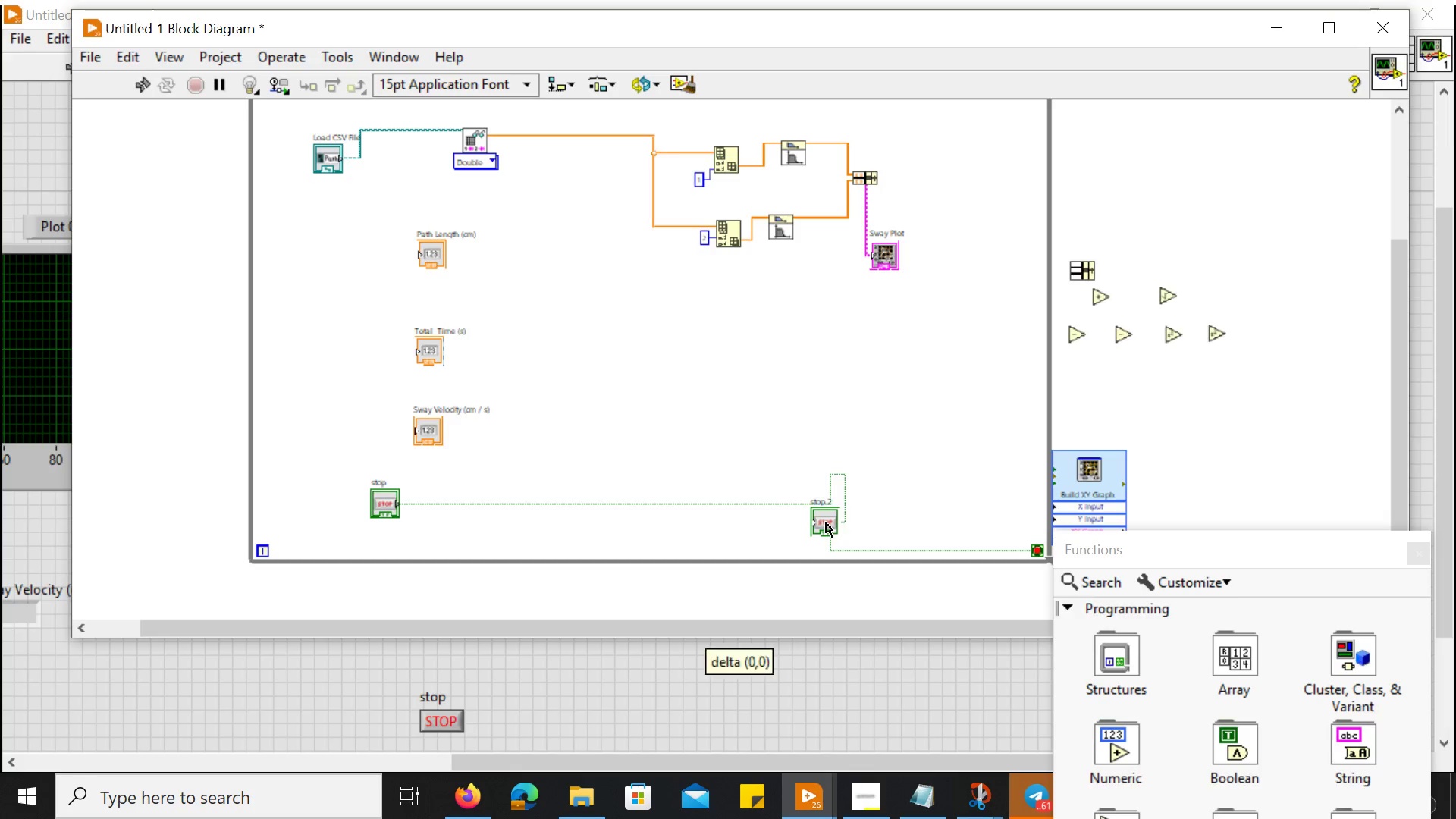 
triple_click([826, 522])
 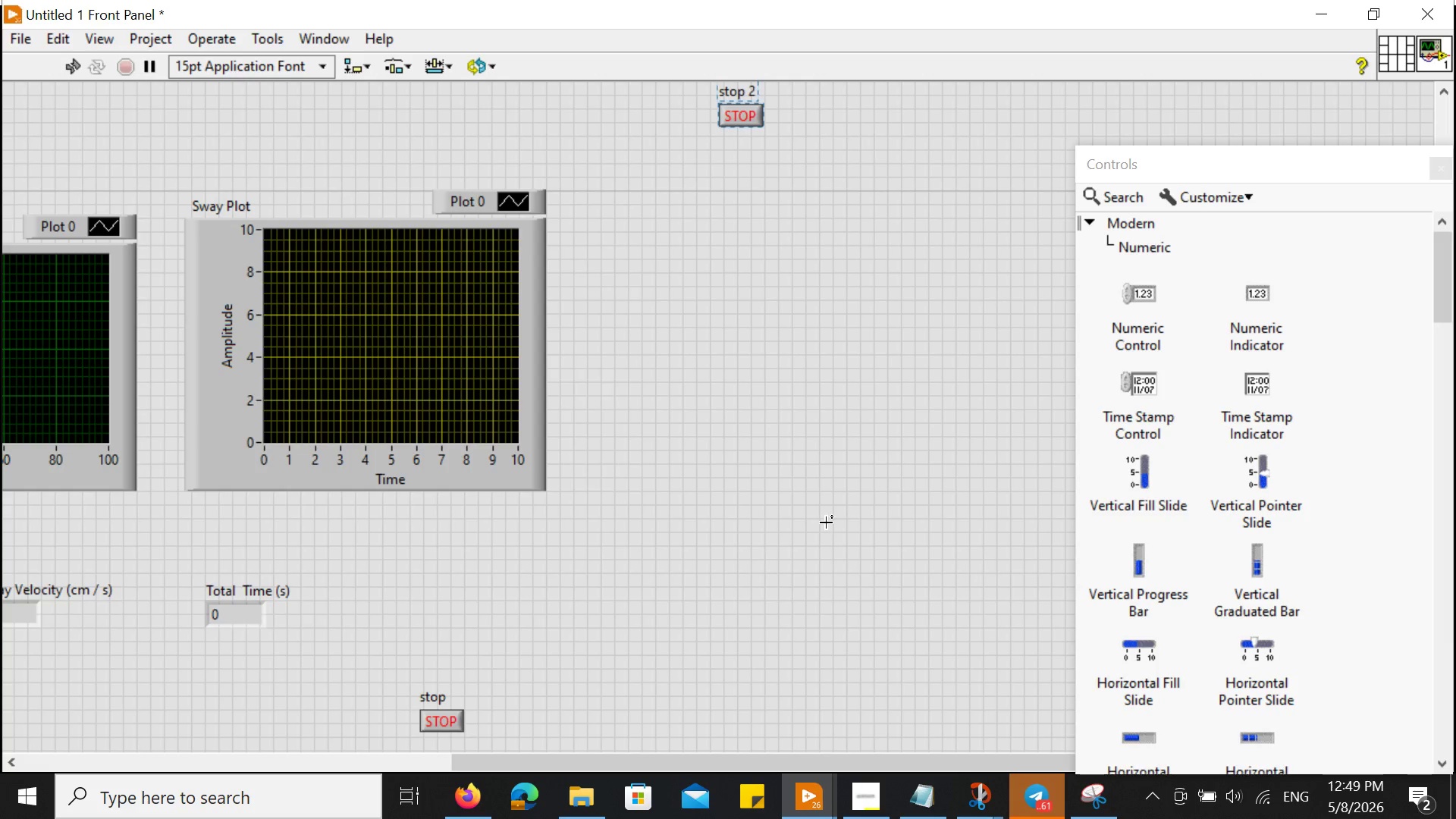 
key(Control+E)
 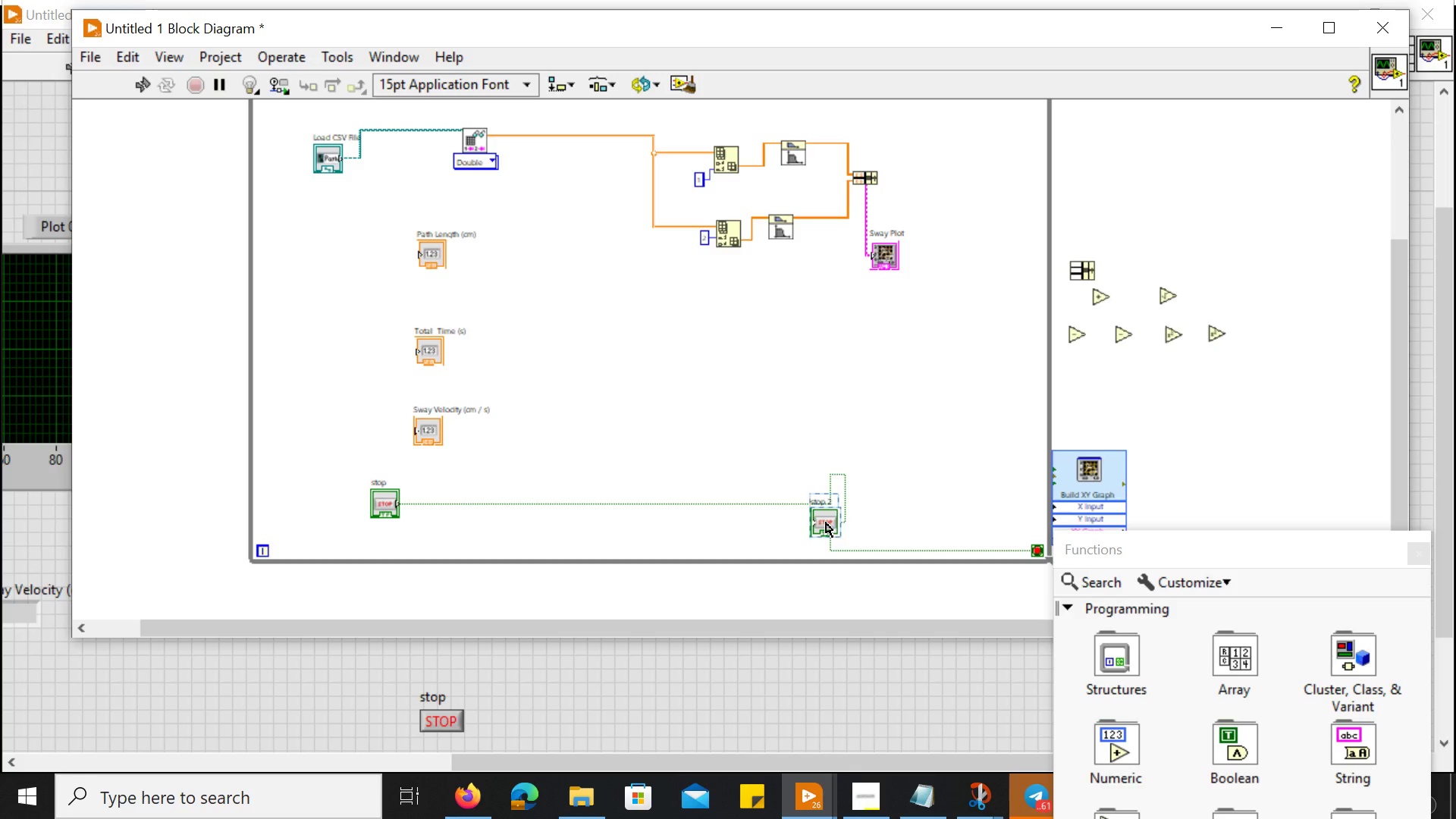 
left_click([826, 522])
 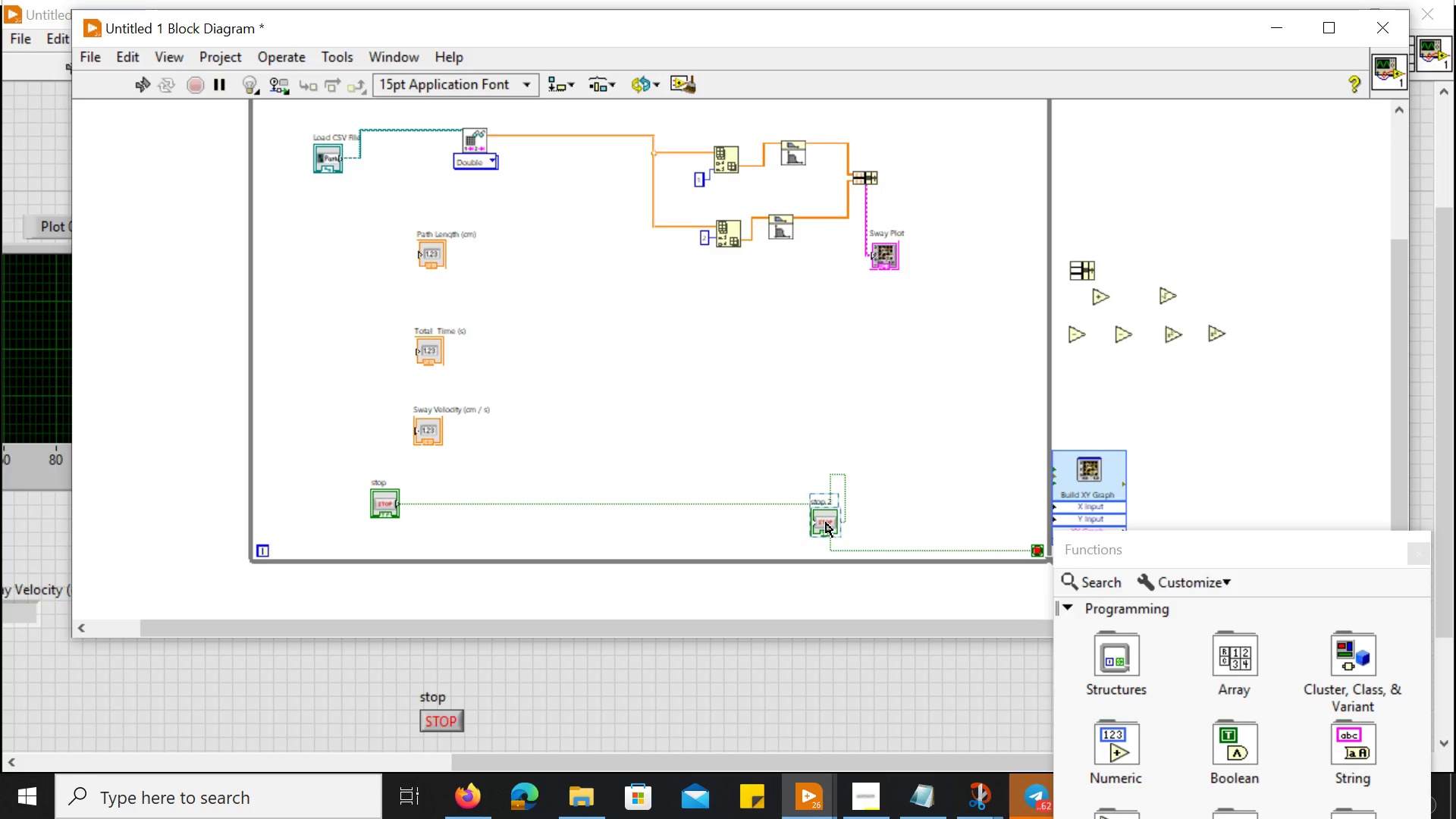 
key(Delete)
 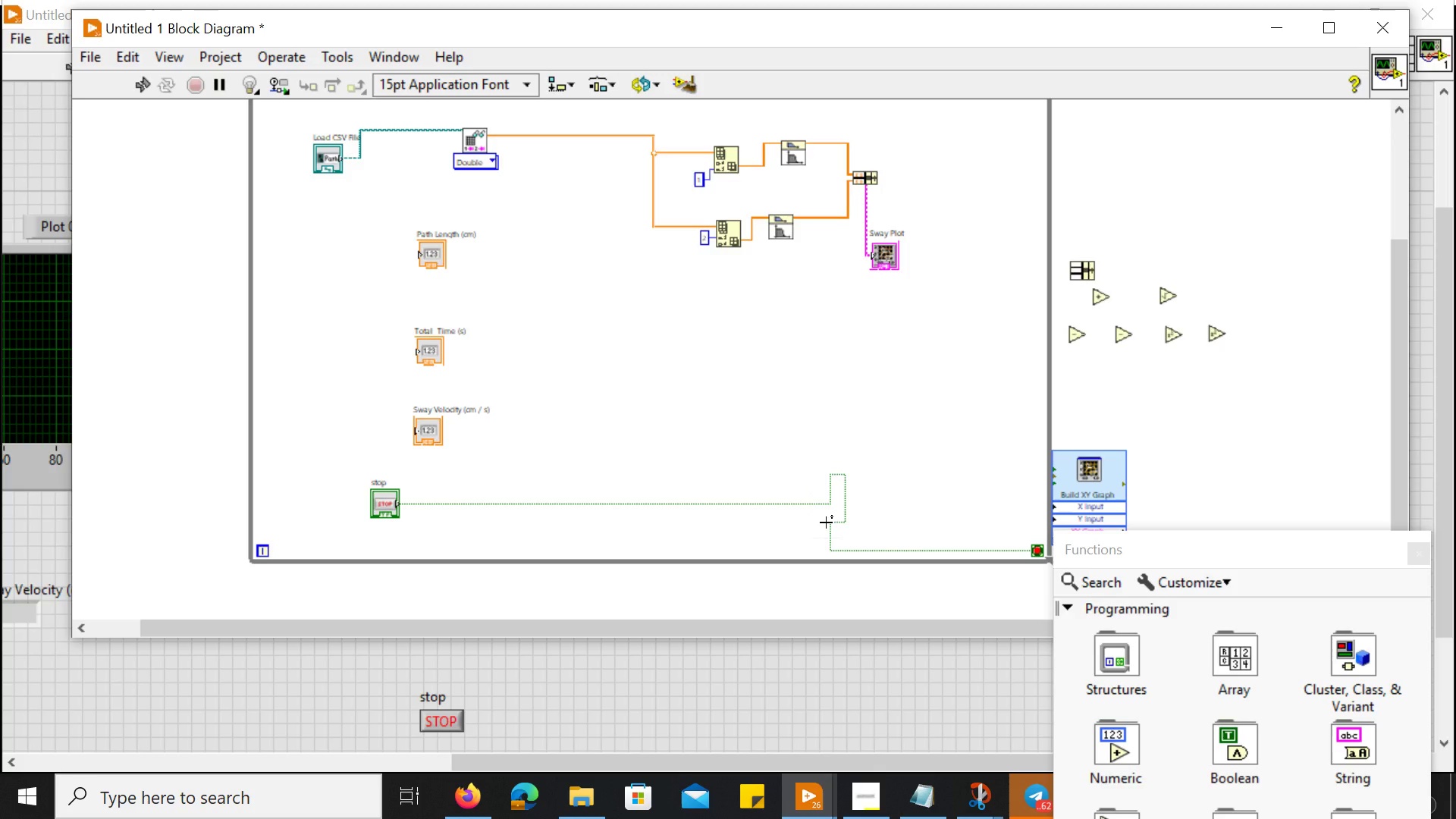 
key(Delete)
 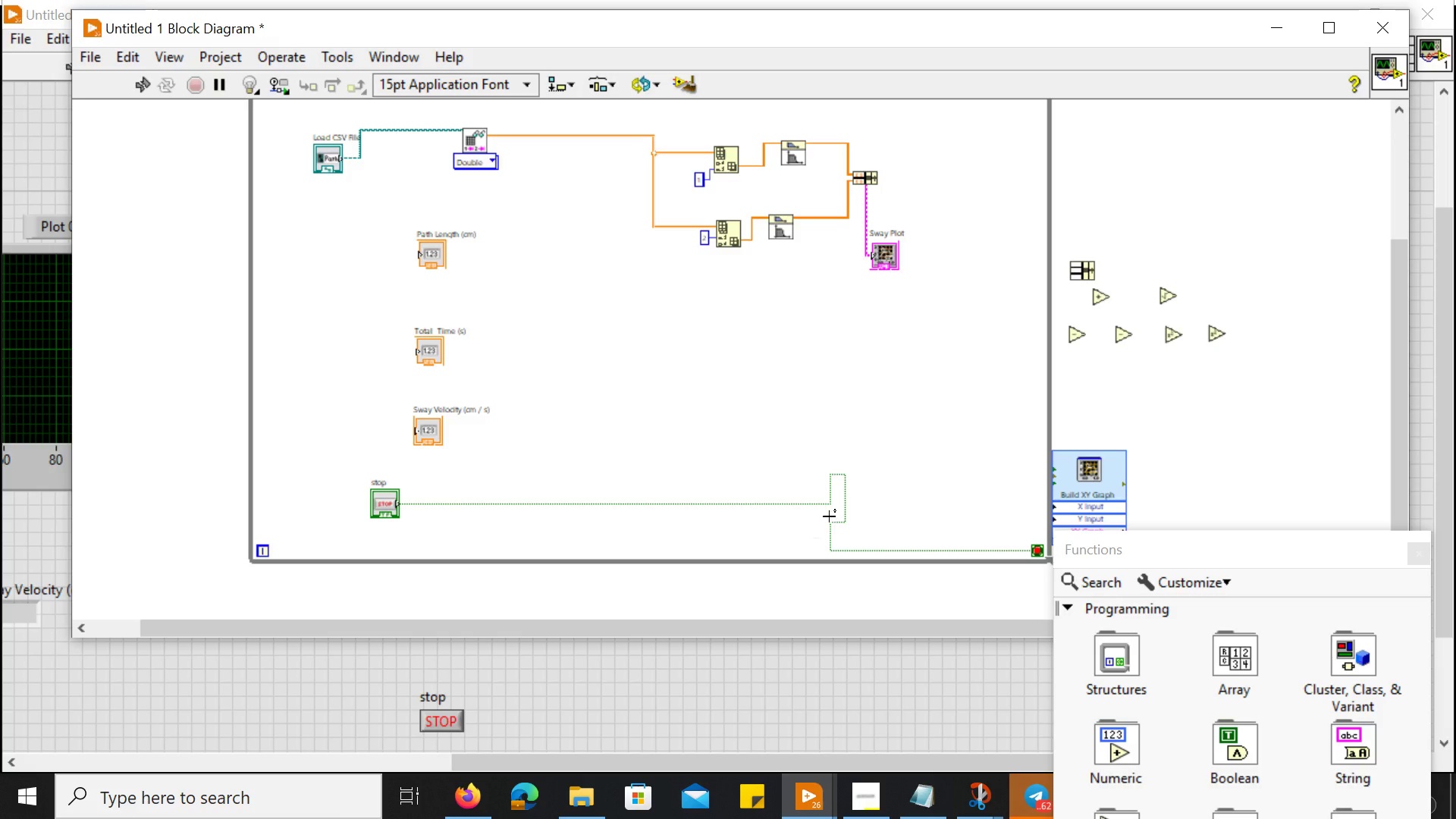 
left_click([829, 488])
 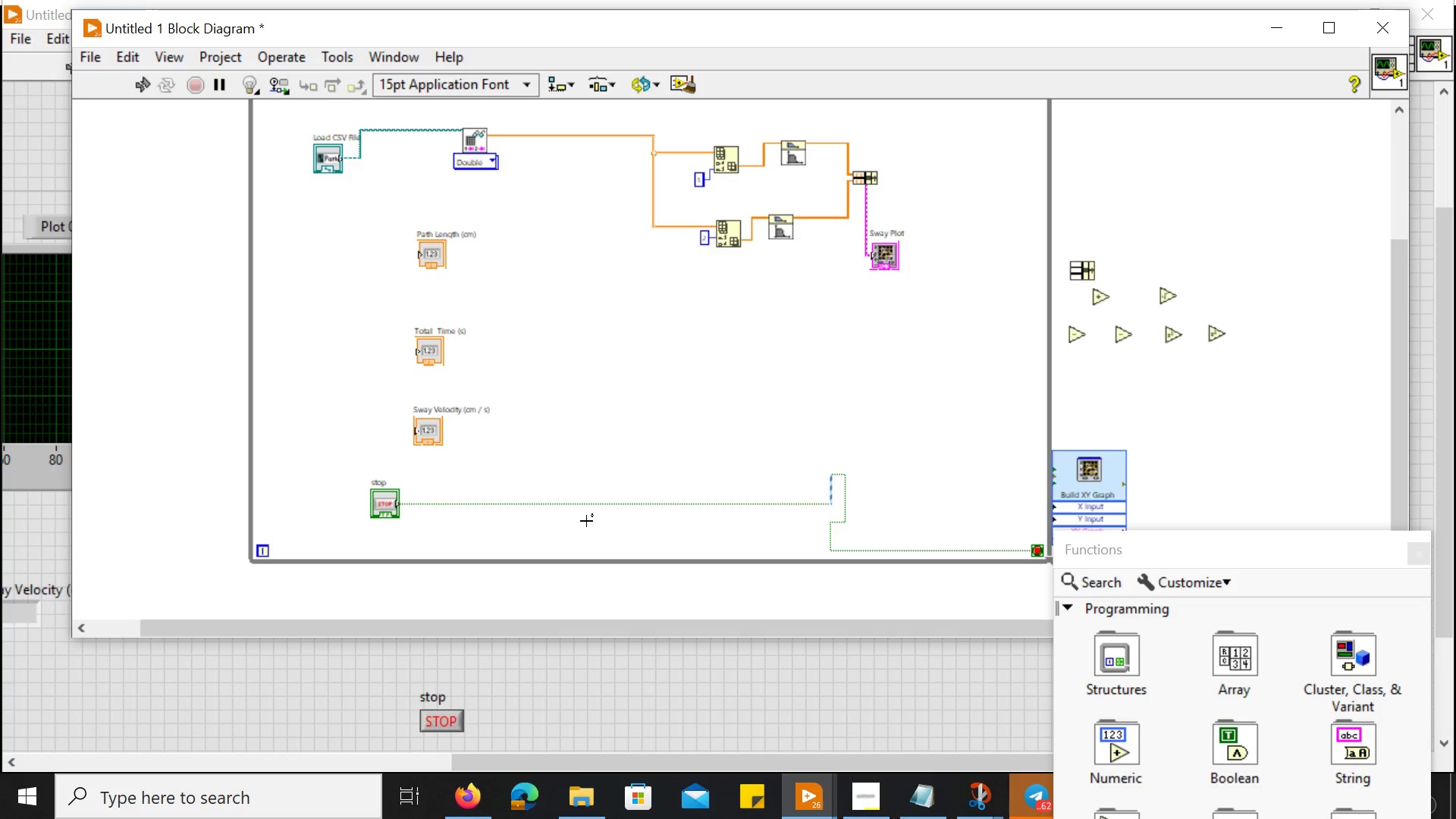 
wait(5.05)
 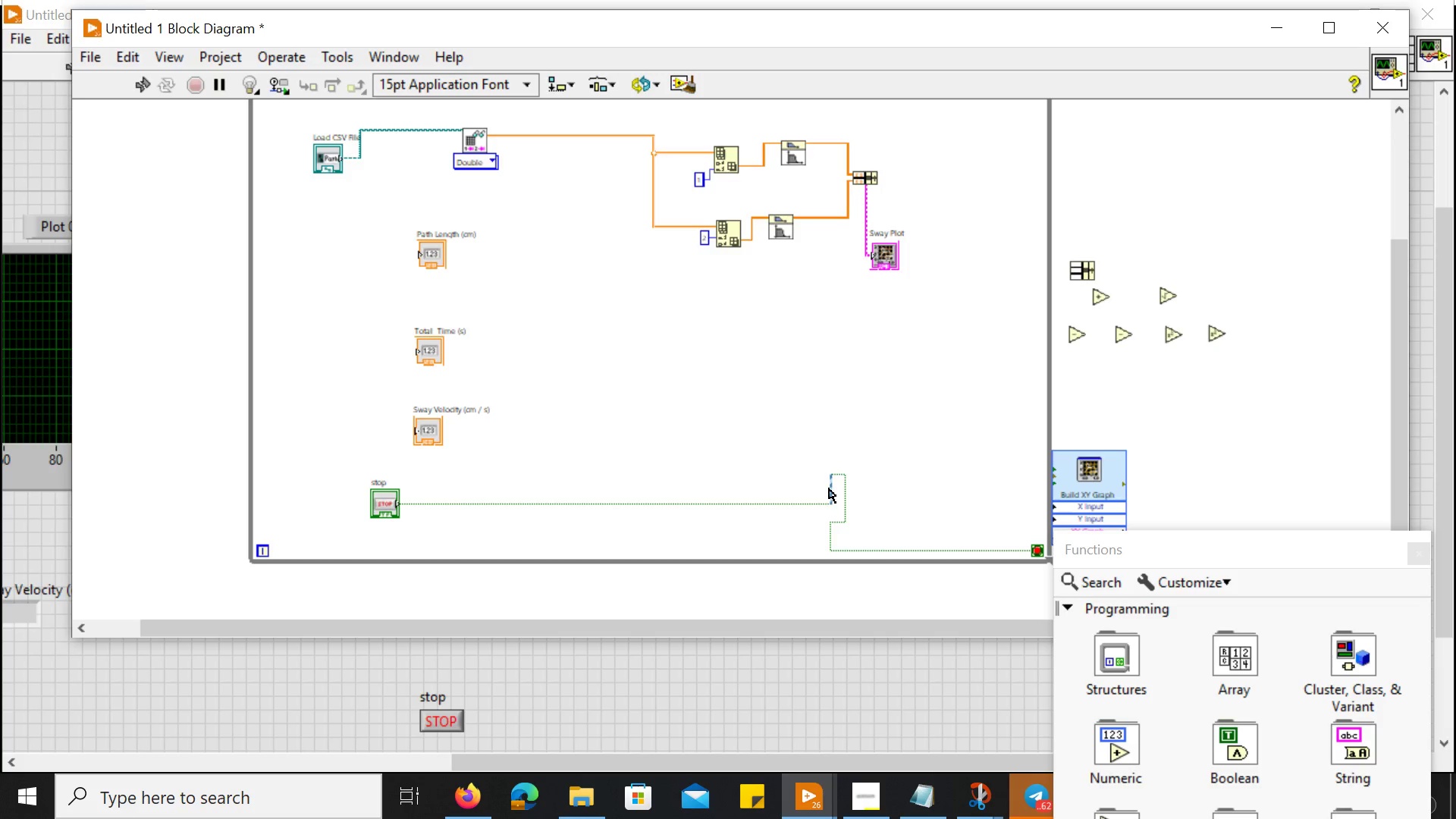 
left_click([586, 521])
 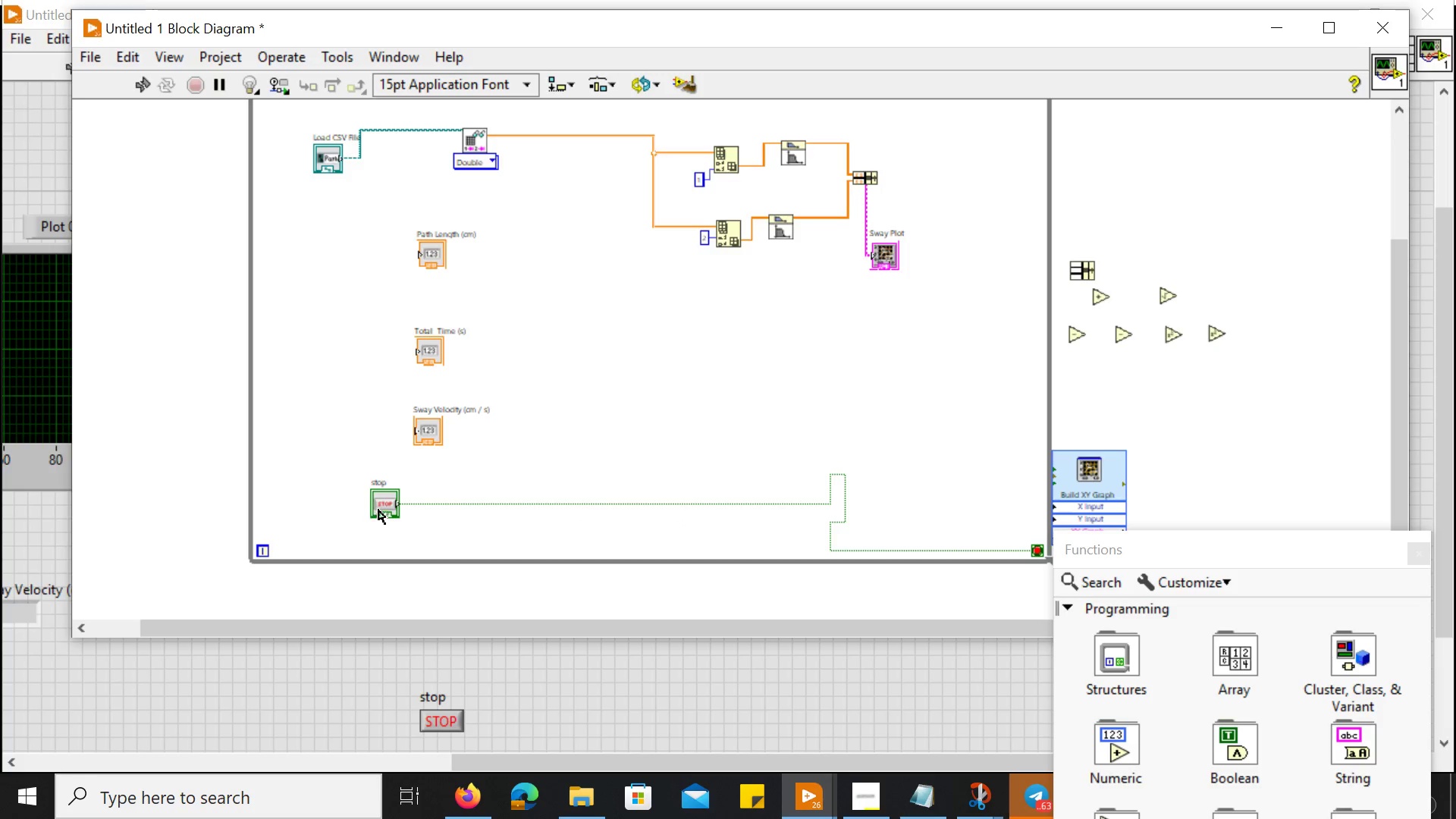 
left_click_drag(start_coordinate=[384, 505], to_coordinate=[358, 551])
 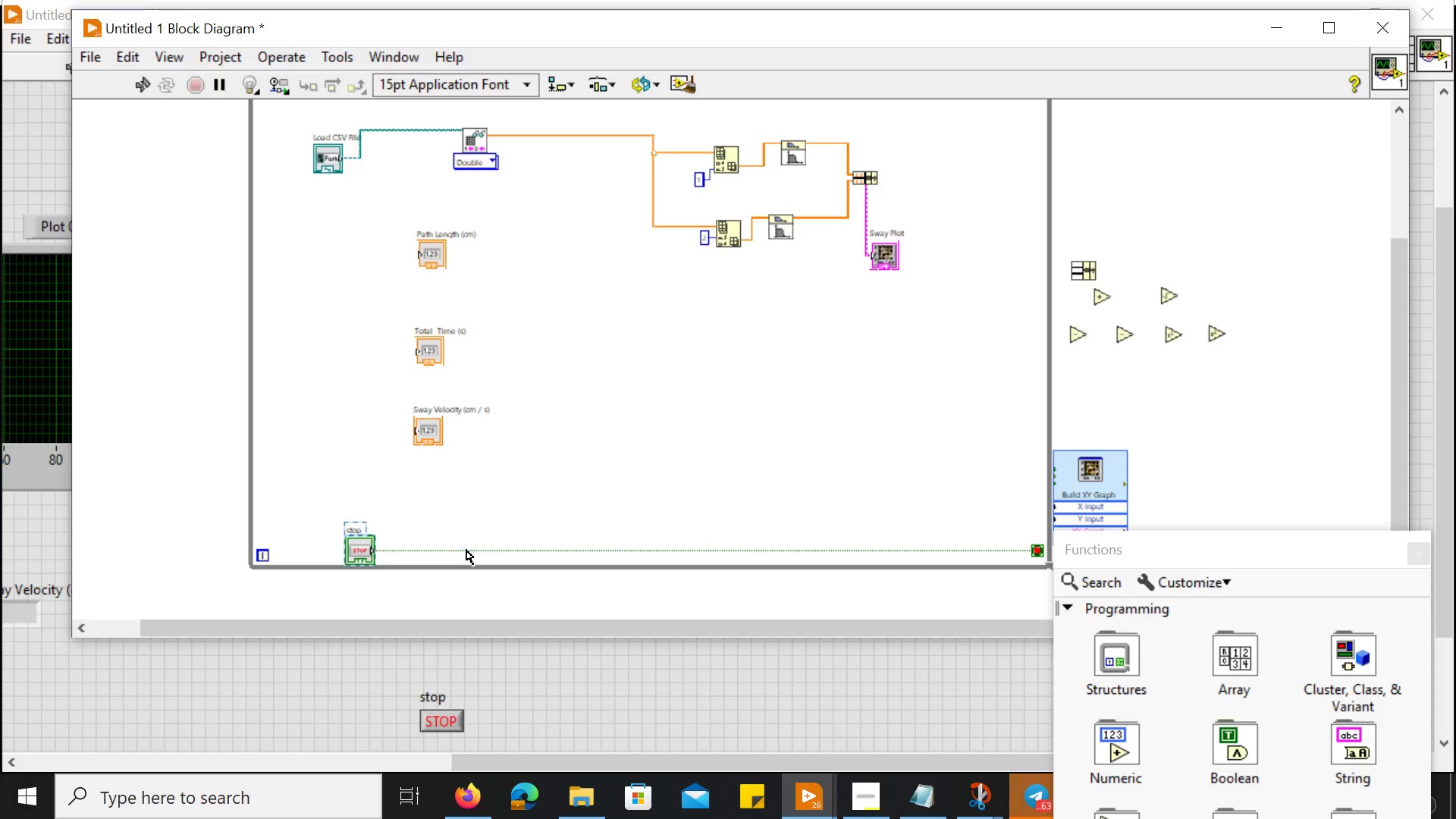 
wait(6.03)
 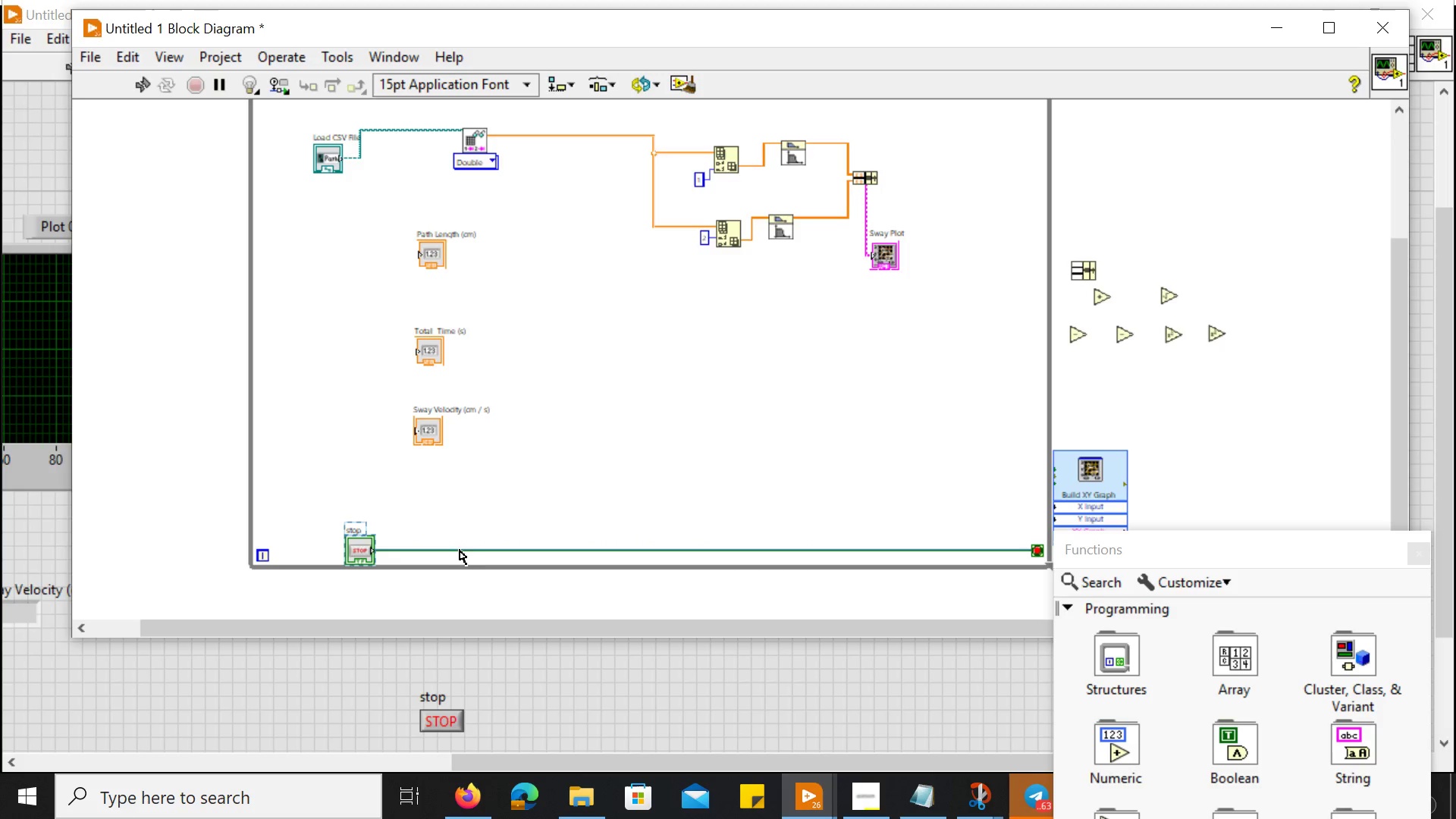 
right_click([466, 550])
 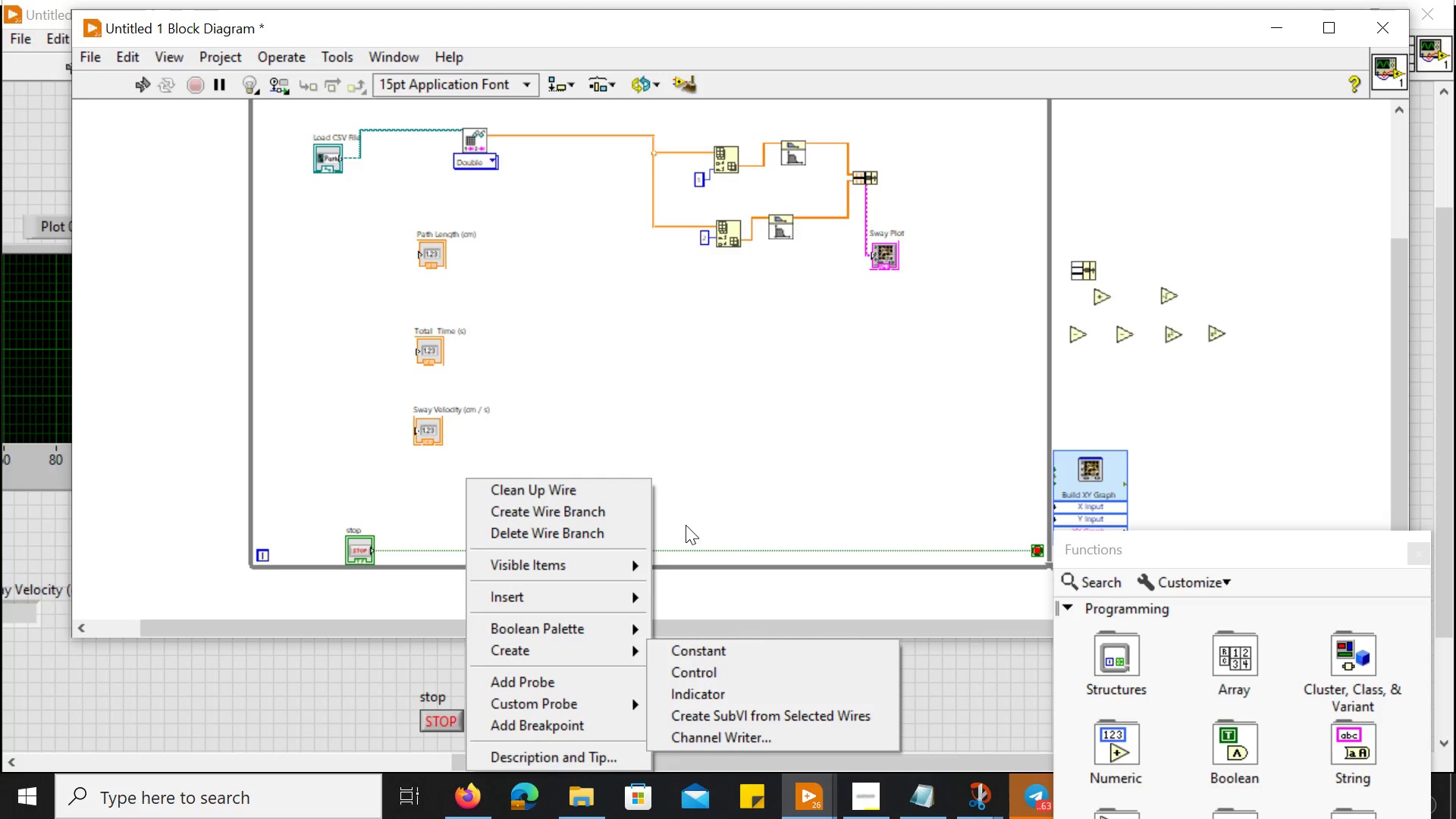 
wait(6.55)
 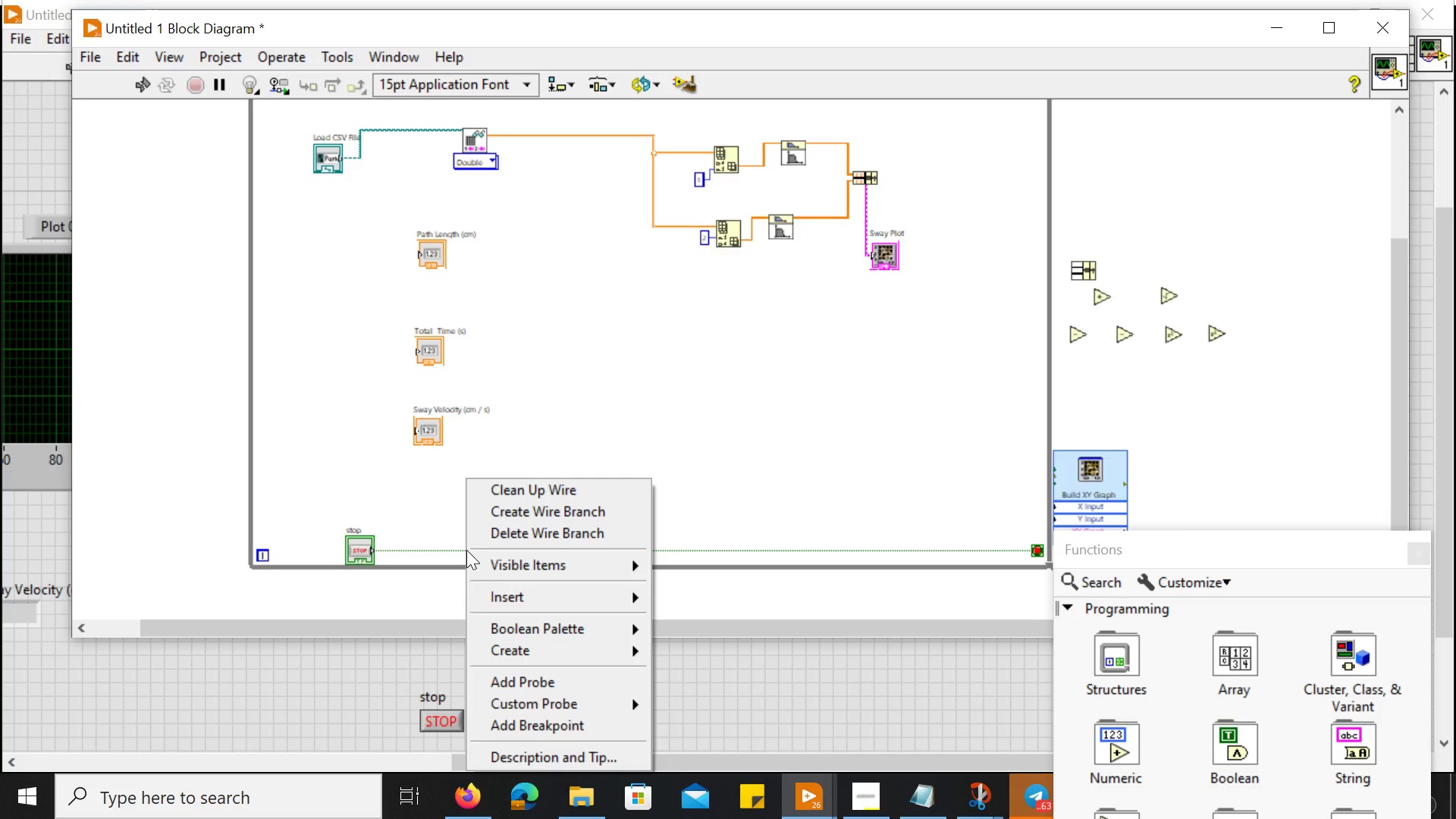 
left_click([704, 513])
 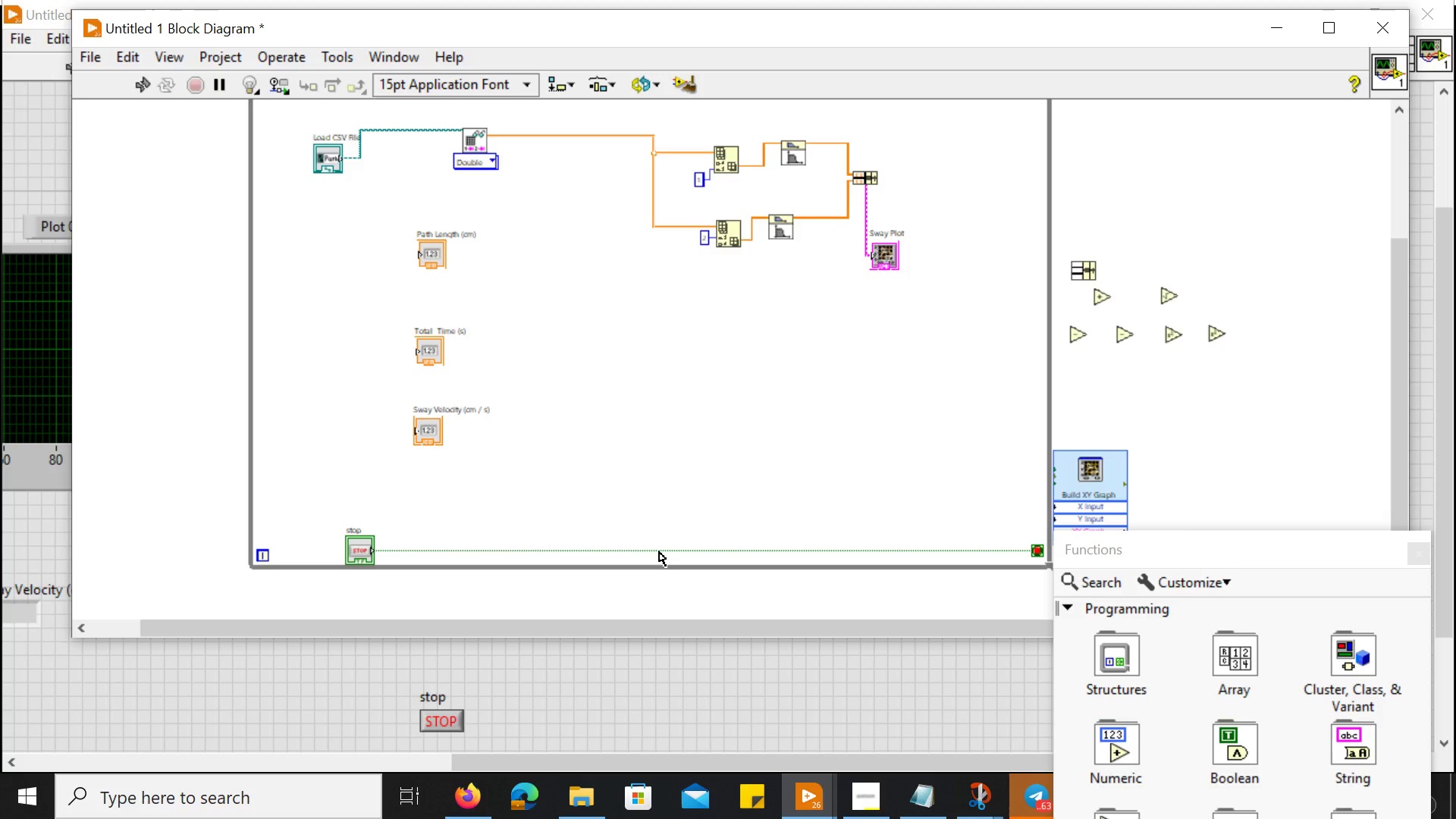 
wait(5.58)
 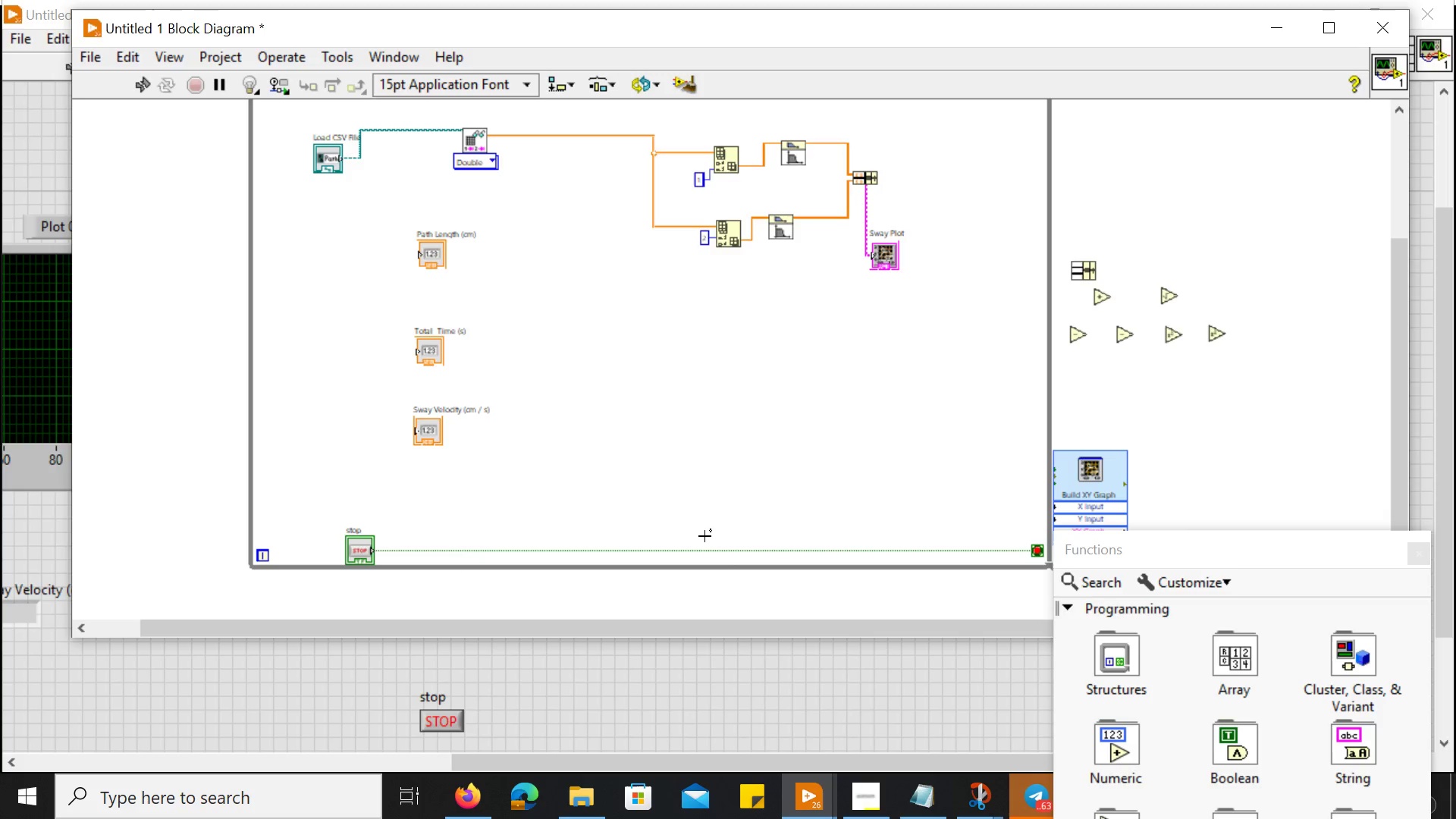 
right_click([659, 551])
 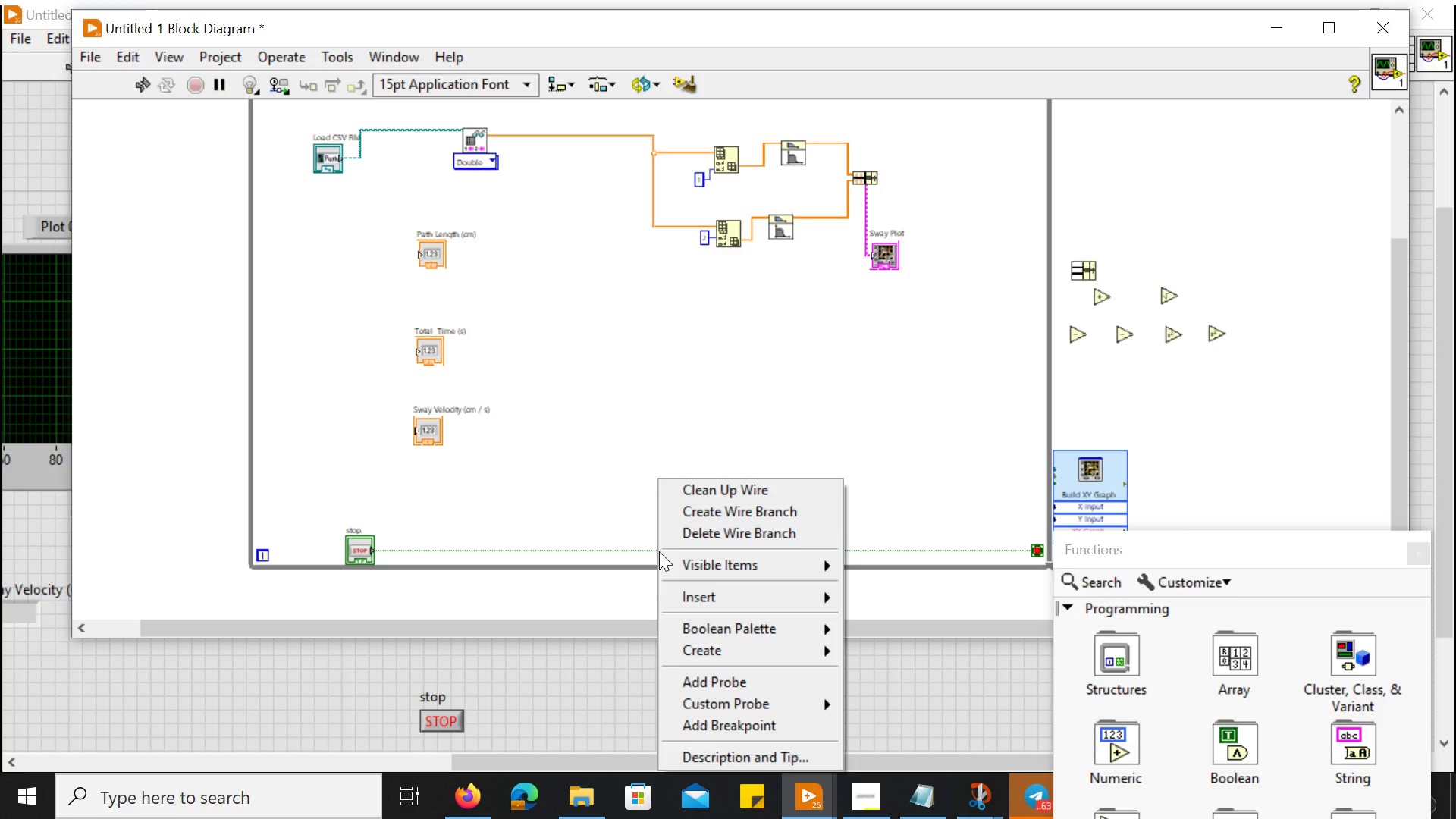 
double_click([659, 551])
 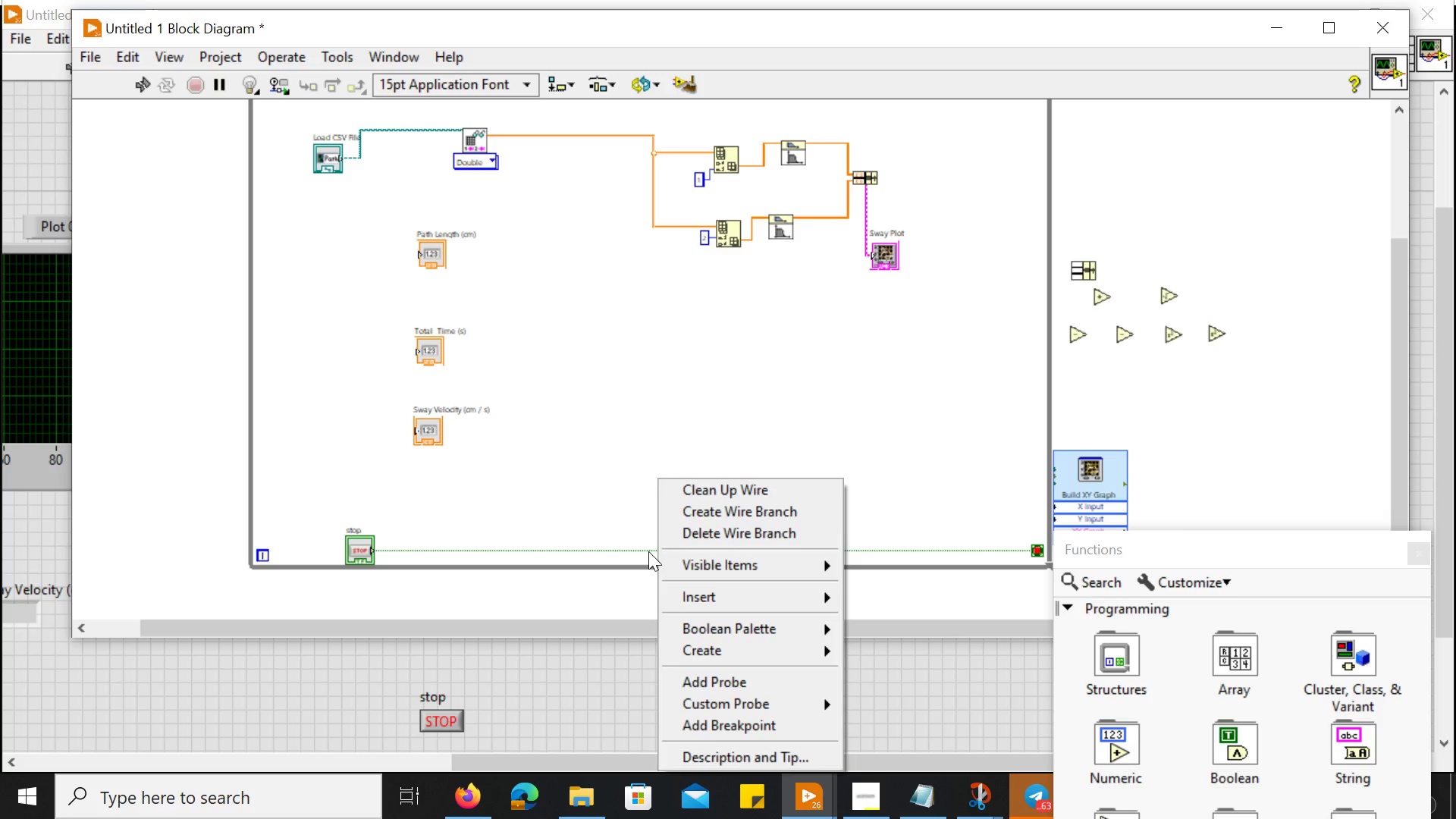 
left_click([648, 551])
 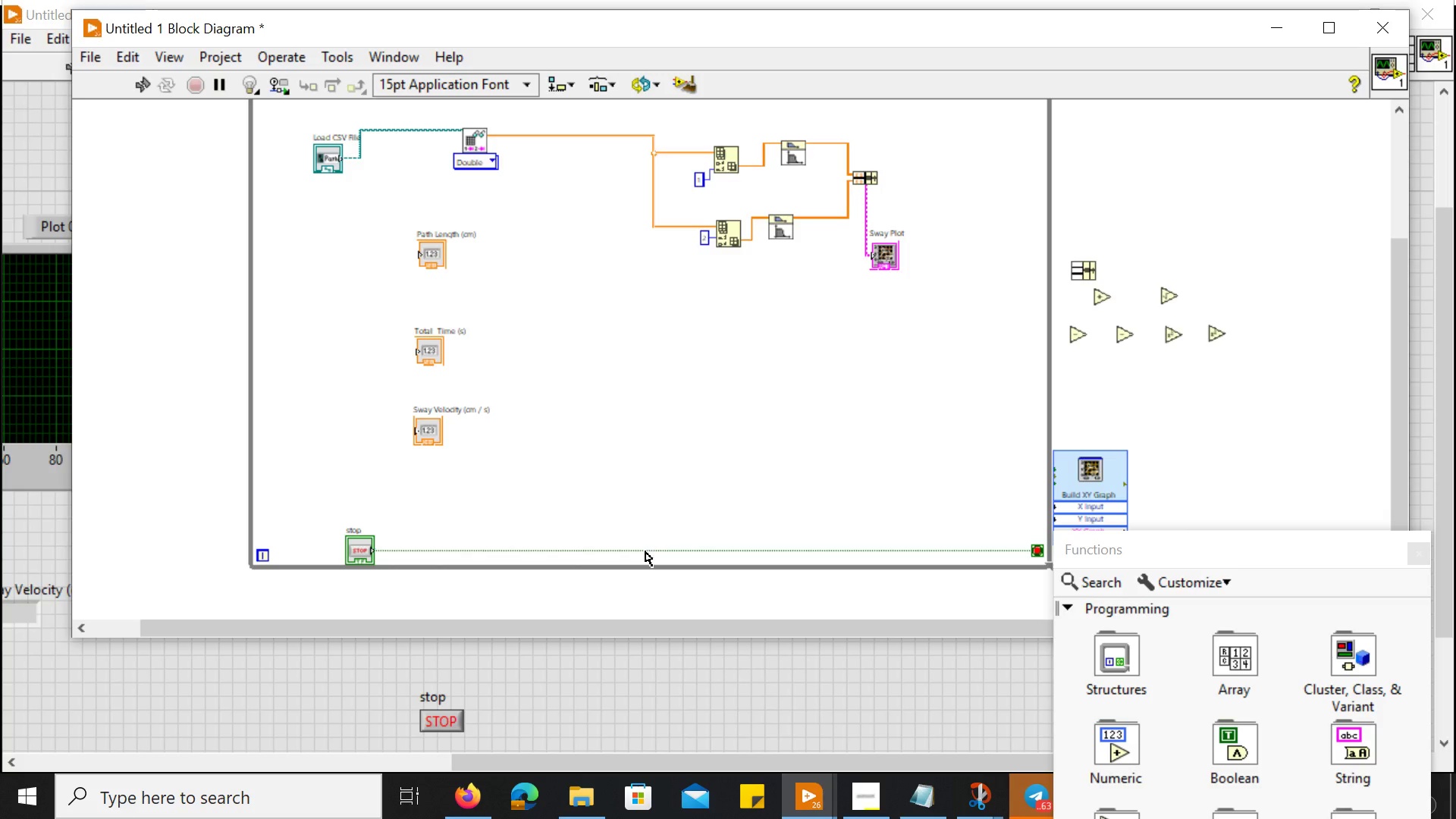 
left_click([645, 551])
 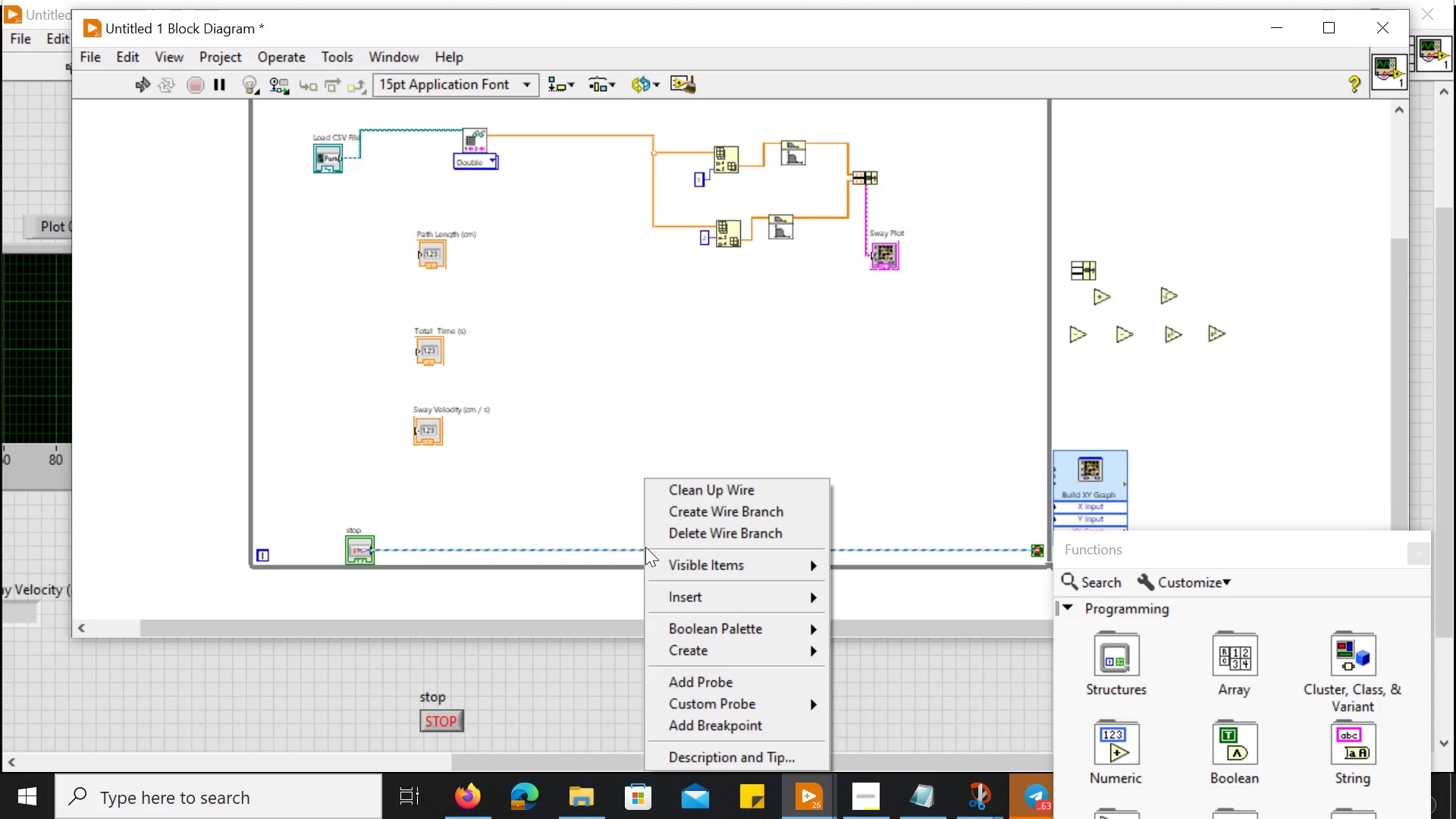 
wait(5.25)
 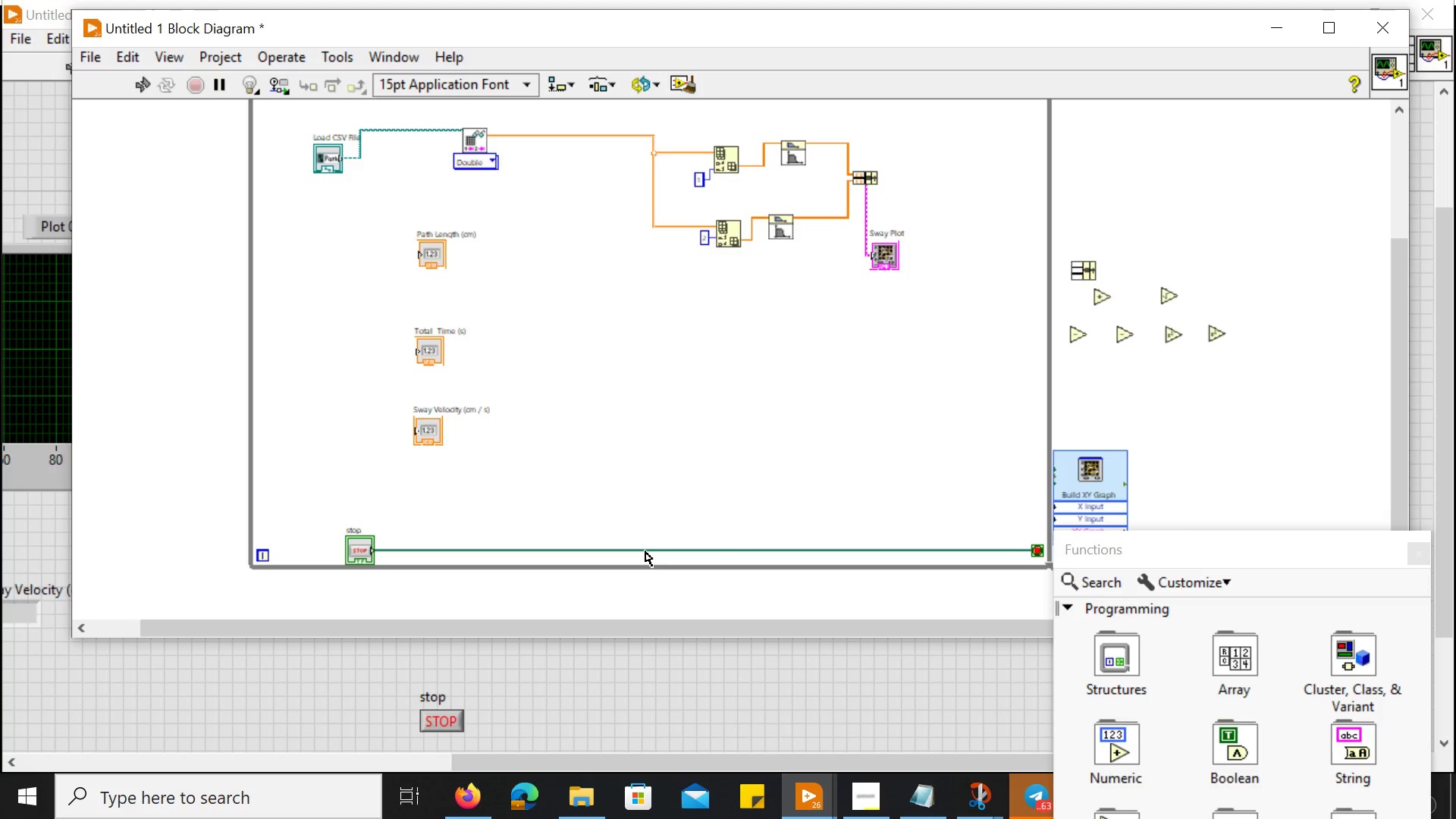 
left_click([611, 486])
 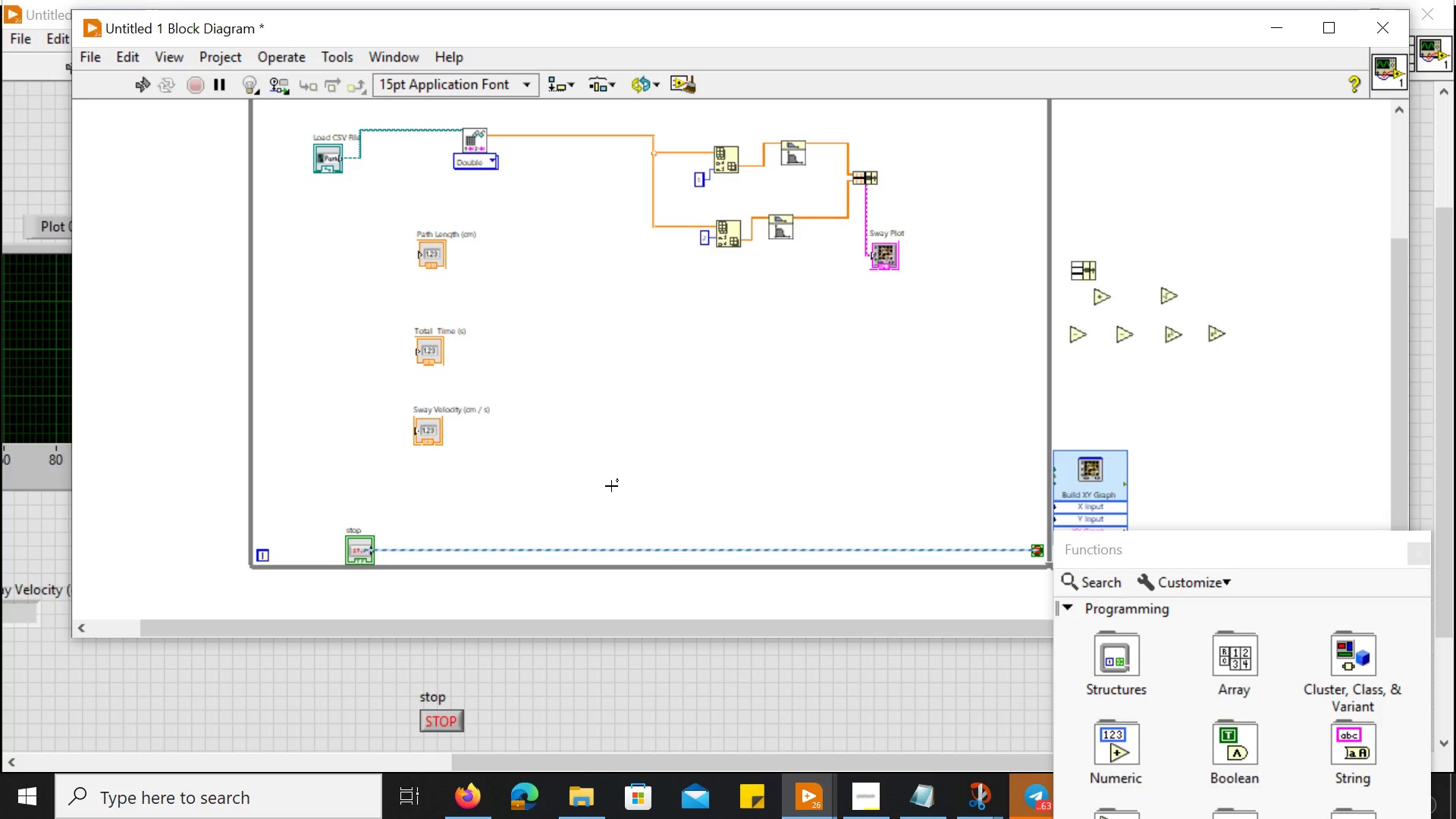 
left_click([611, 486])
 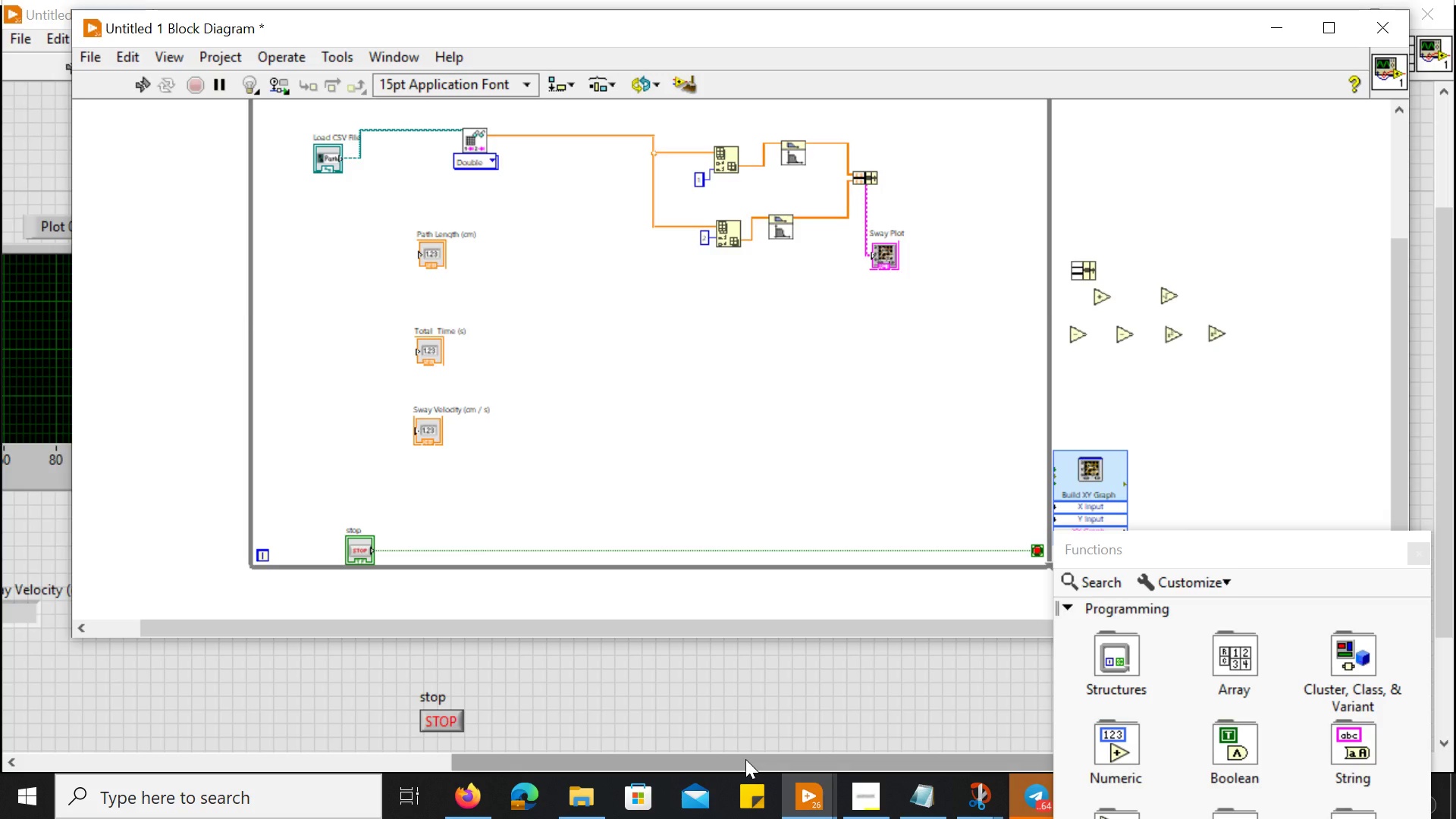 
wait(33.05)
 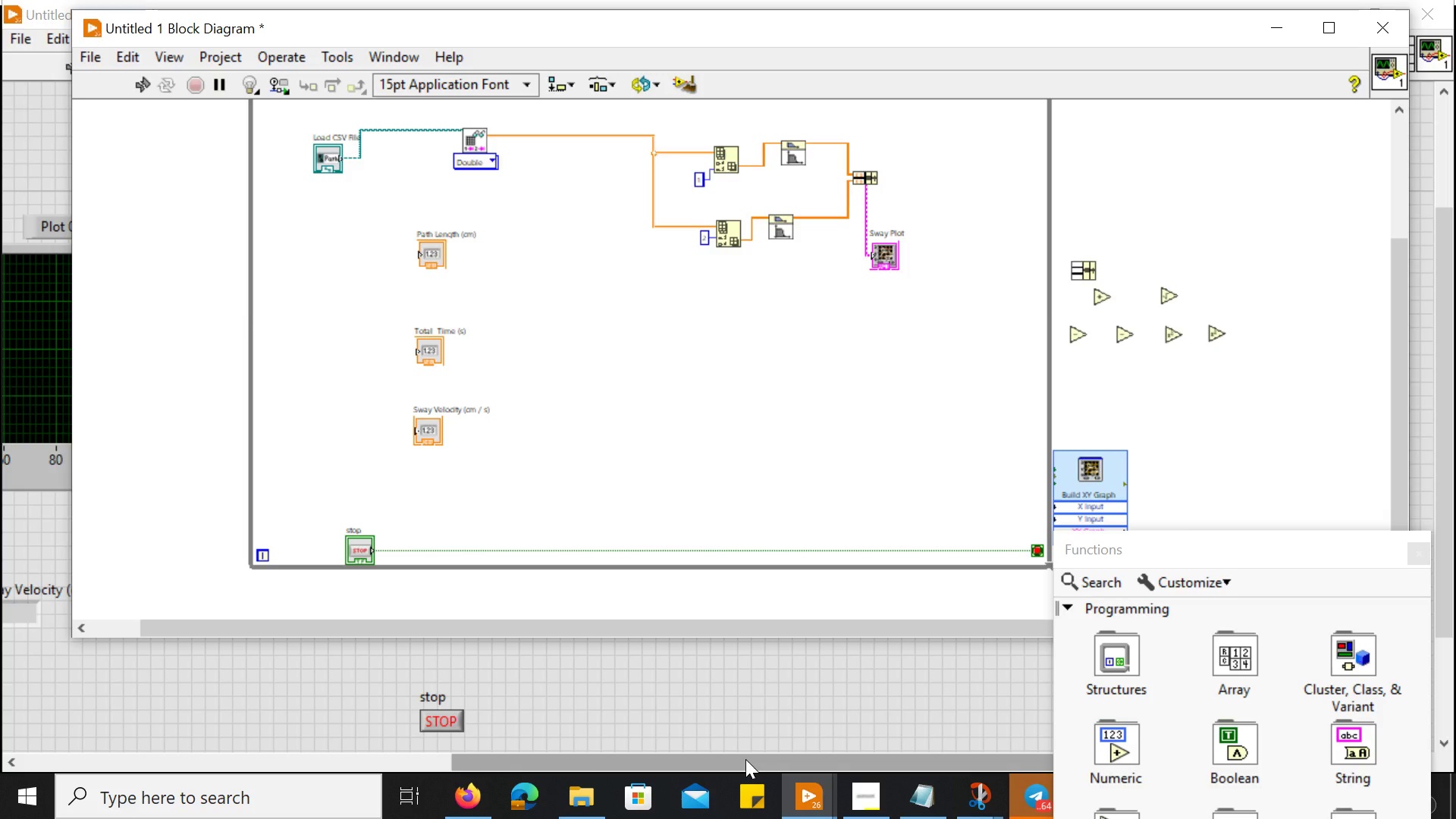 
scroll: coordinate [686, 560], scroll_direction: up, amount: 5.0
 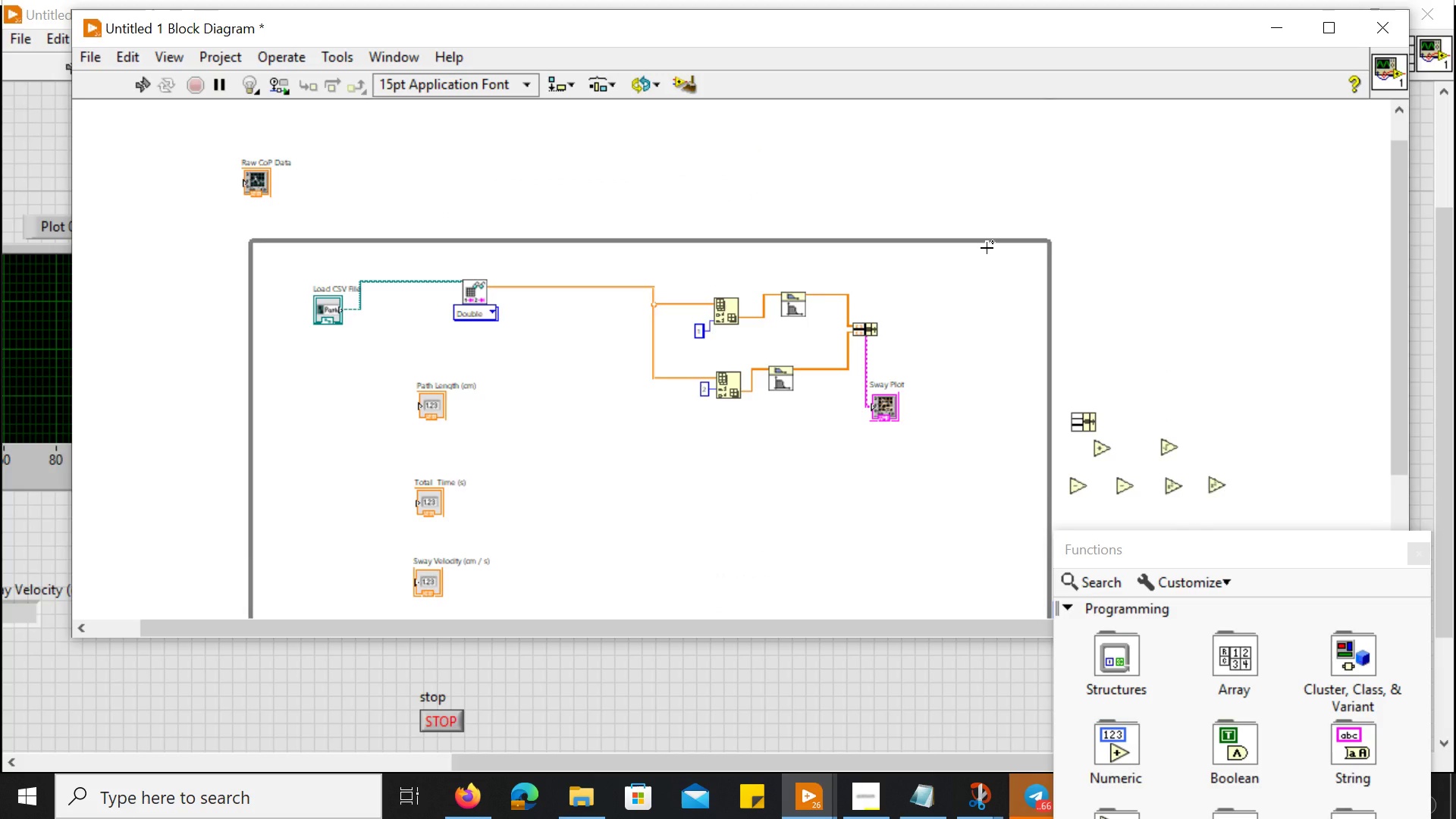 
left_click([987, 248])
 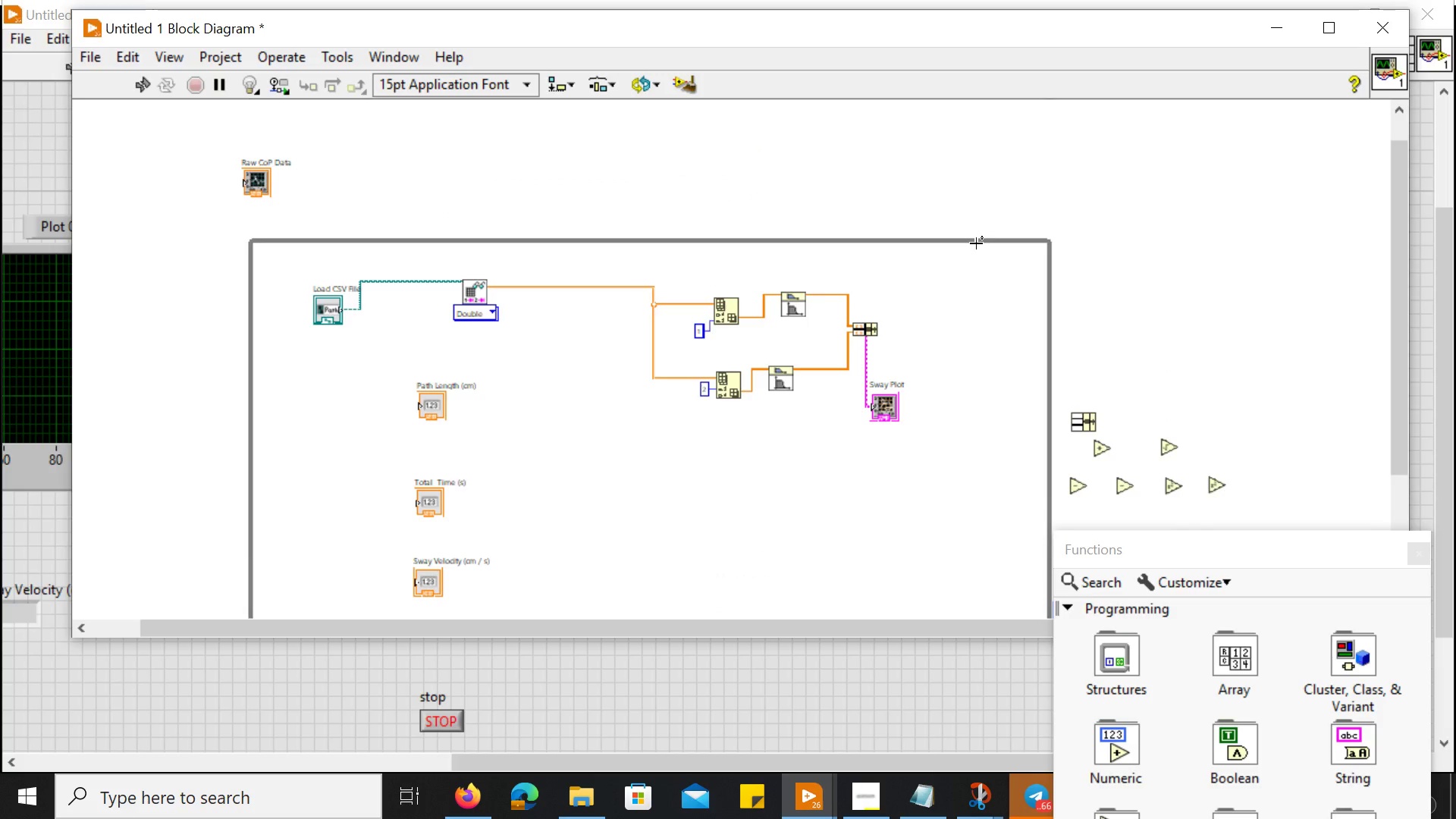 
left_click([976, 243])
 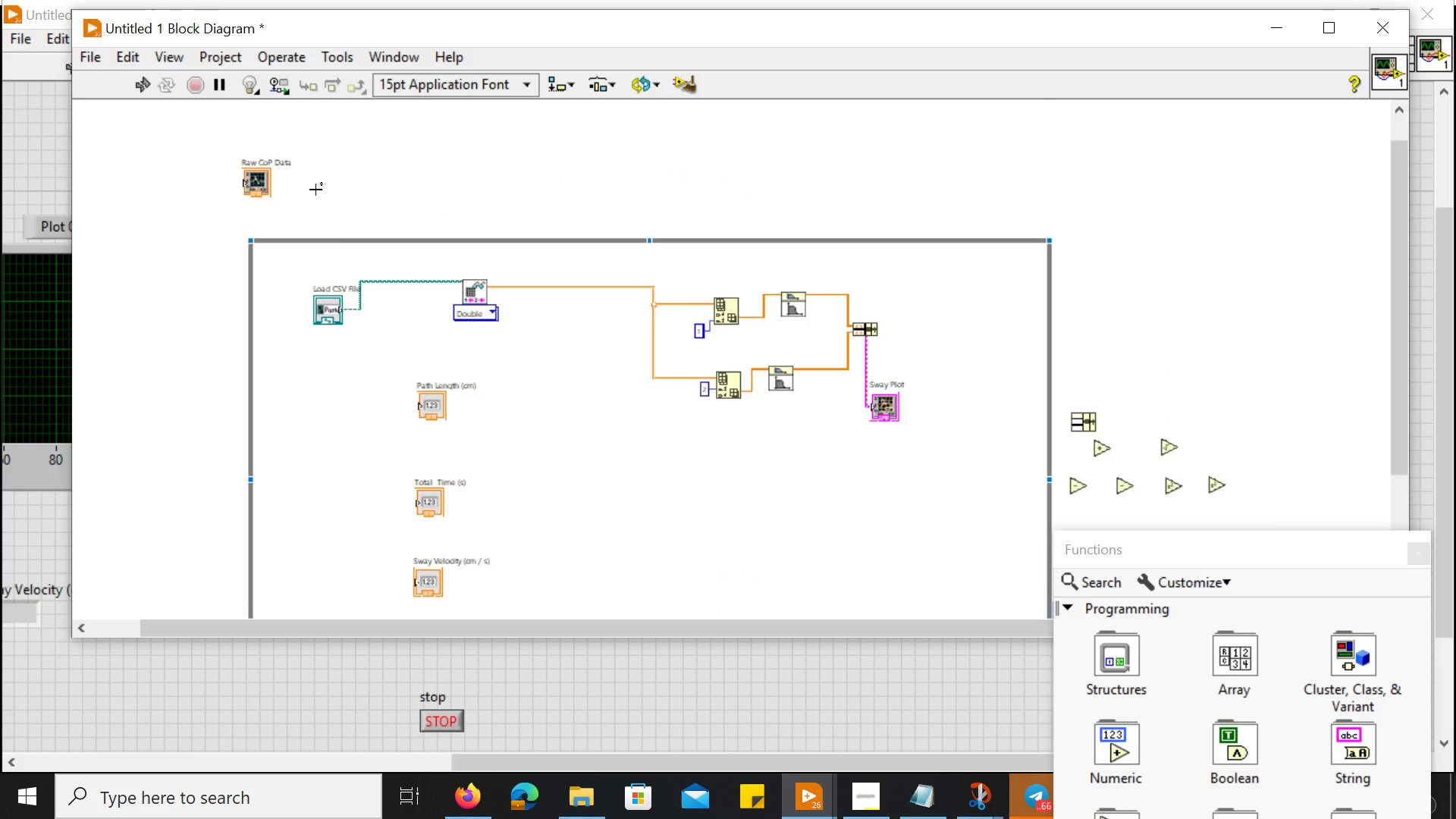 
key(Control+ControlLeft)
 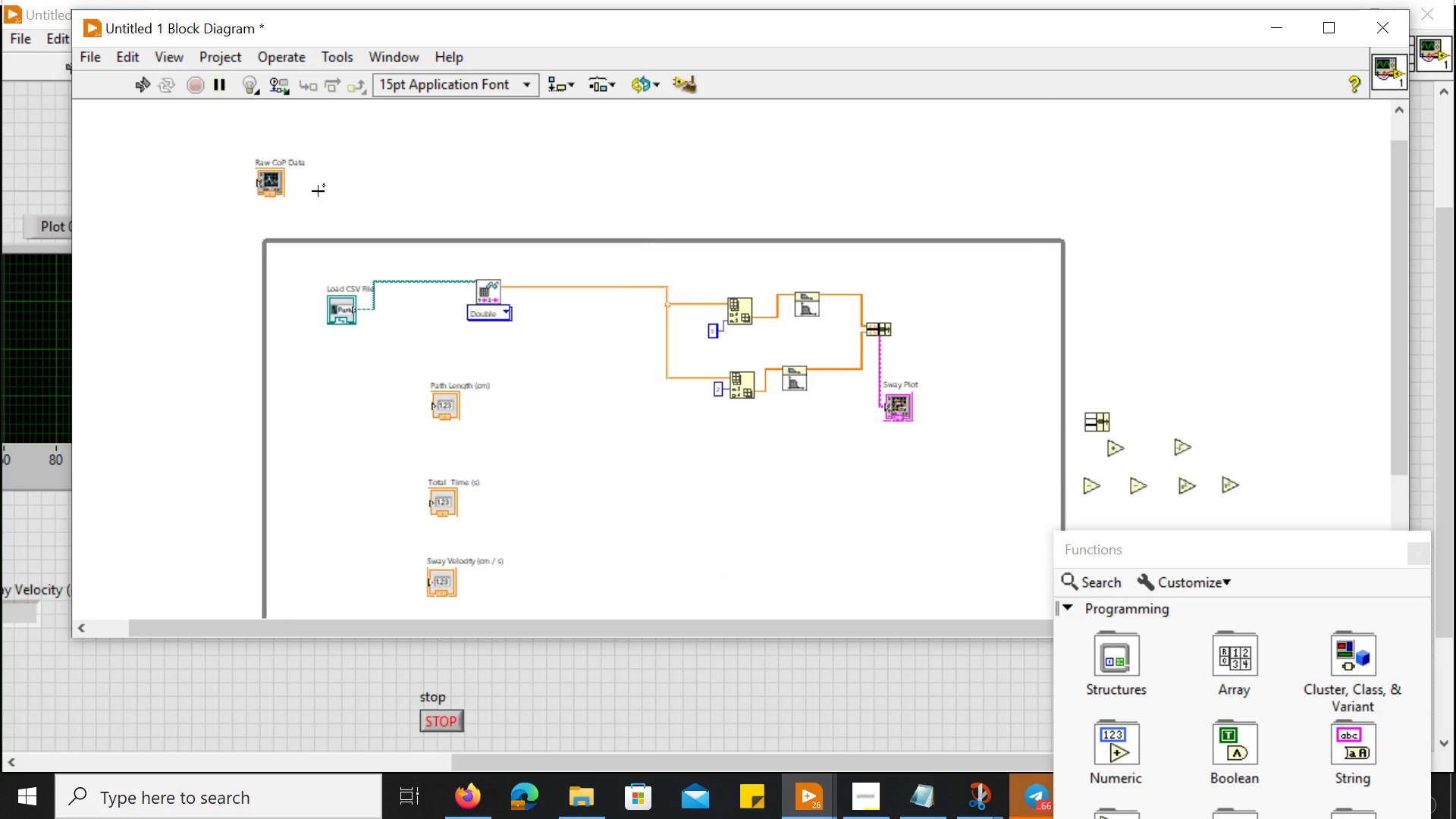 
hold_key(key=ControlLeft, duration=0.31)
scroll: coordinate [318, 191], scroll_direction: up, amount: 5.0
 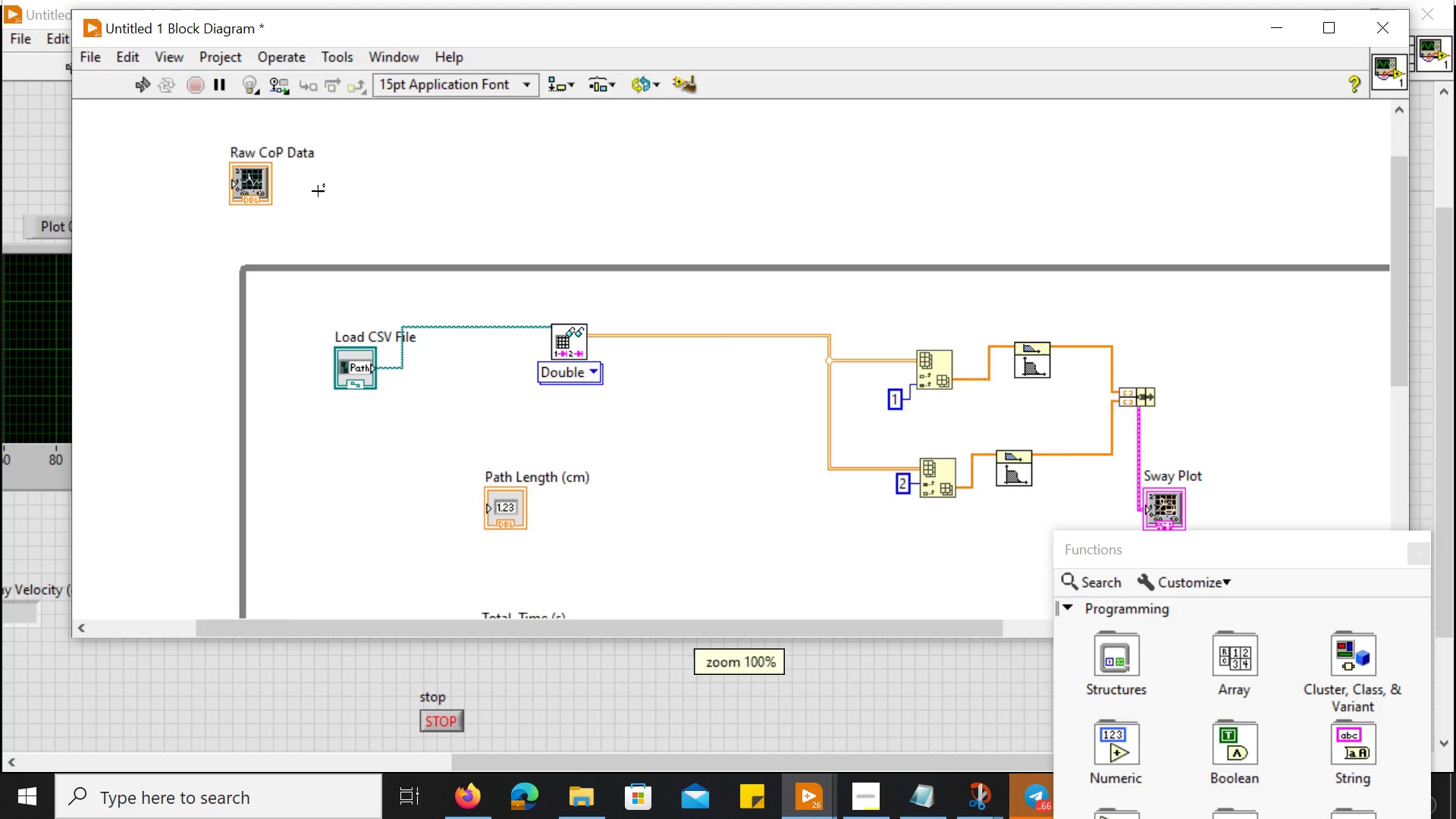 
left_click([271, 267])
 